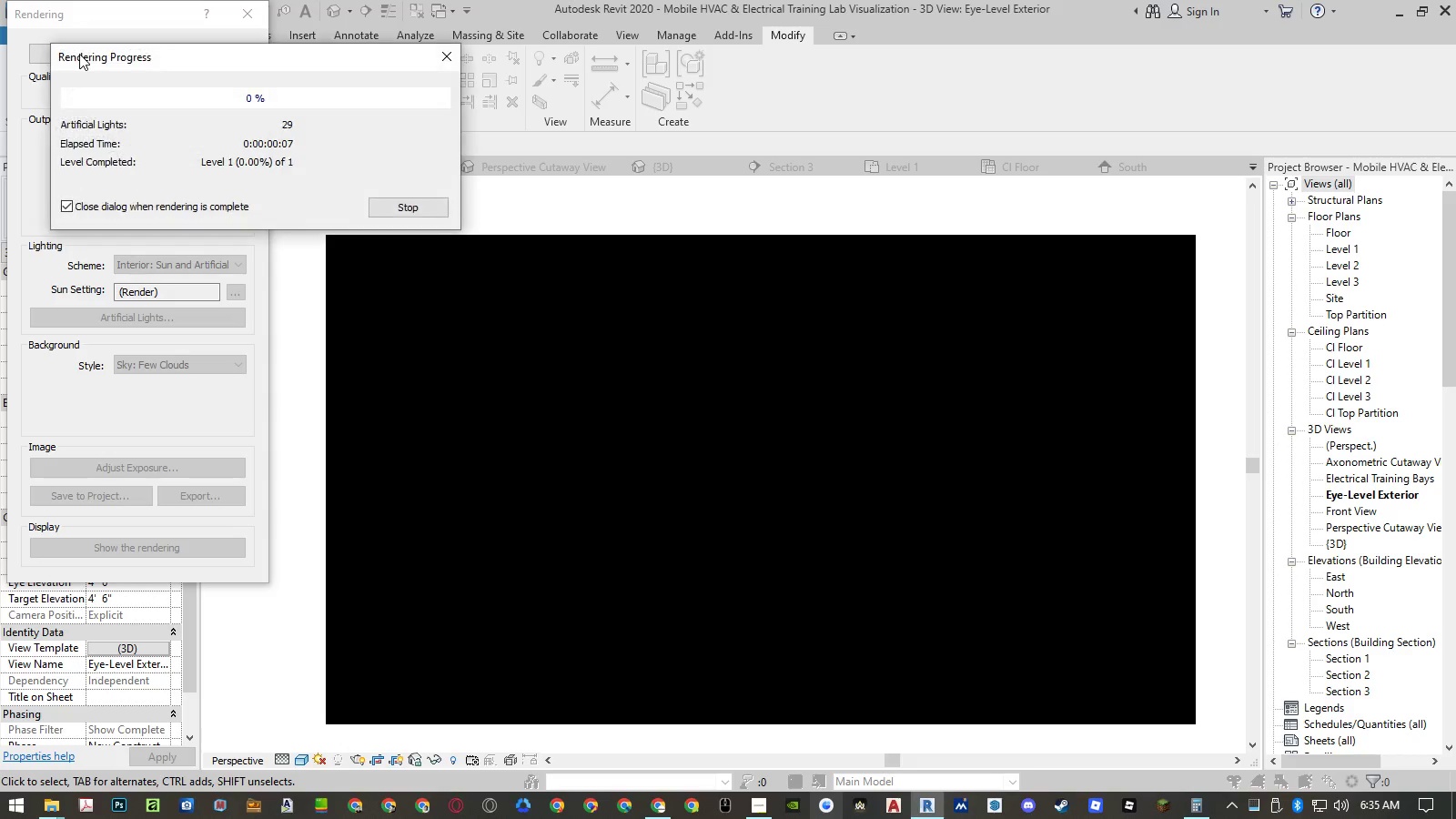 
mouse_move([217, 48])
 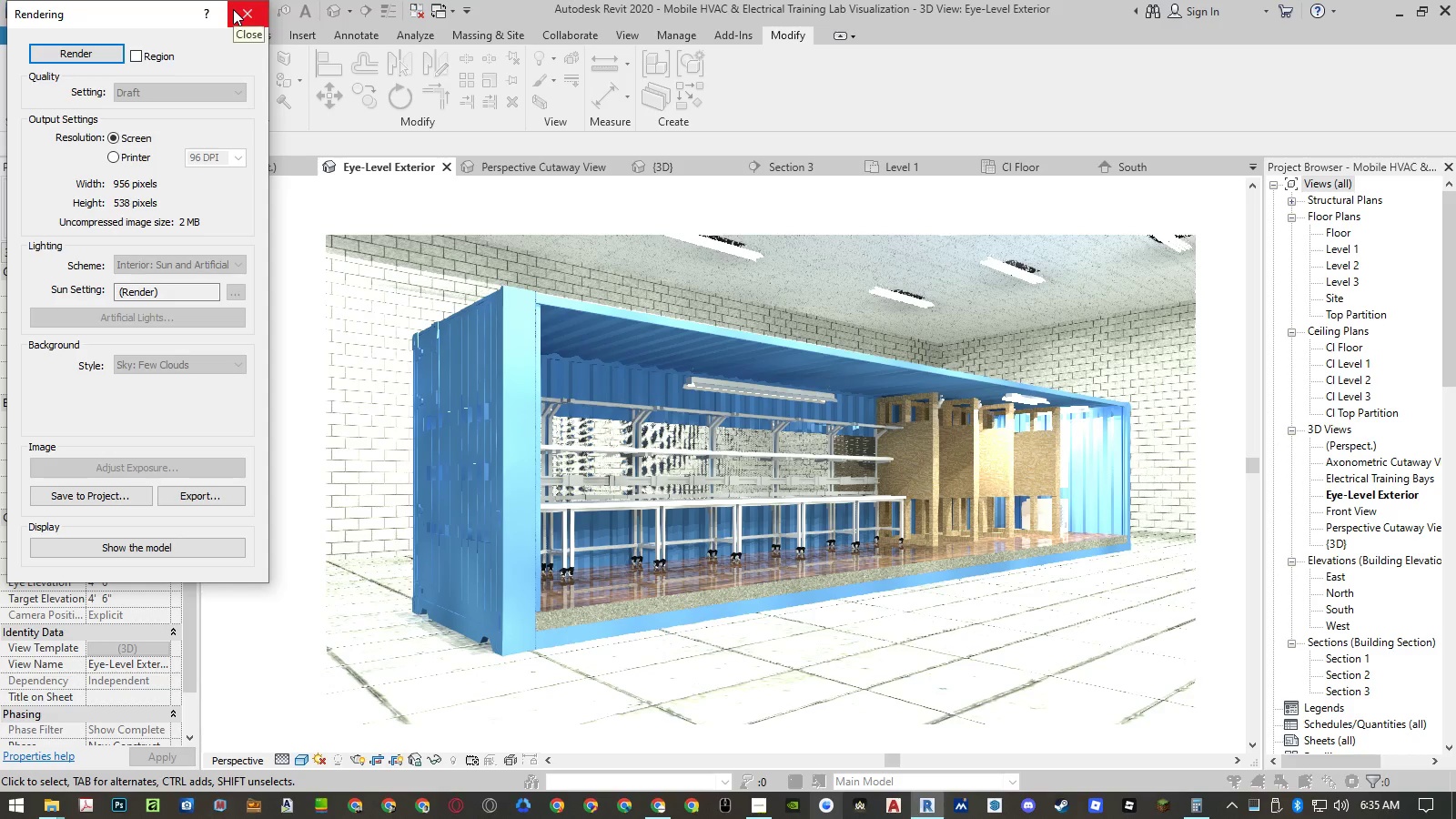 
wait(6.35)
 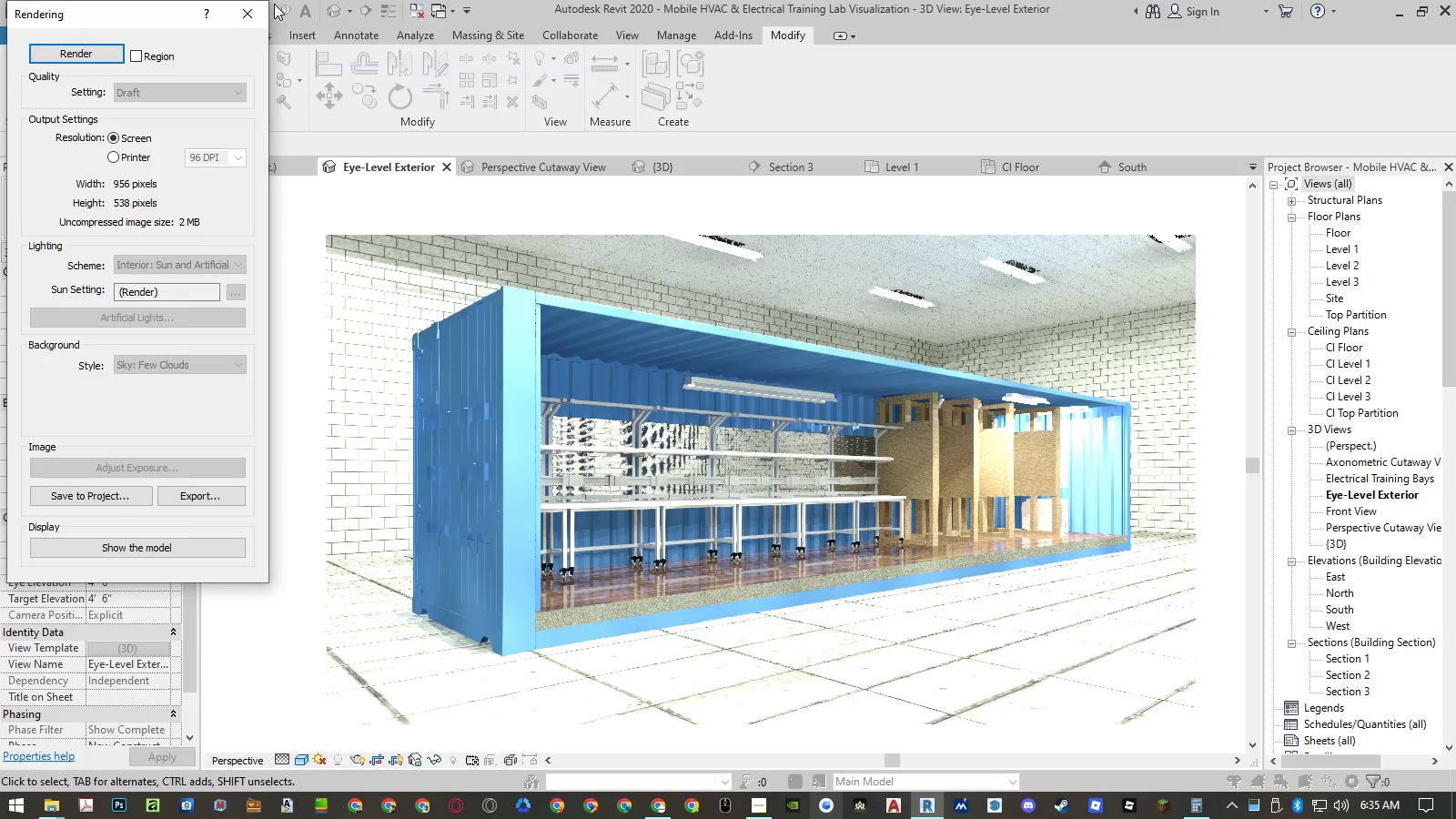 
left_click([233, 9])
 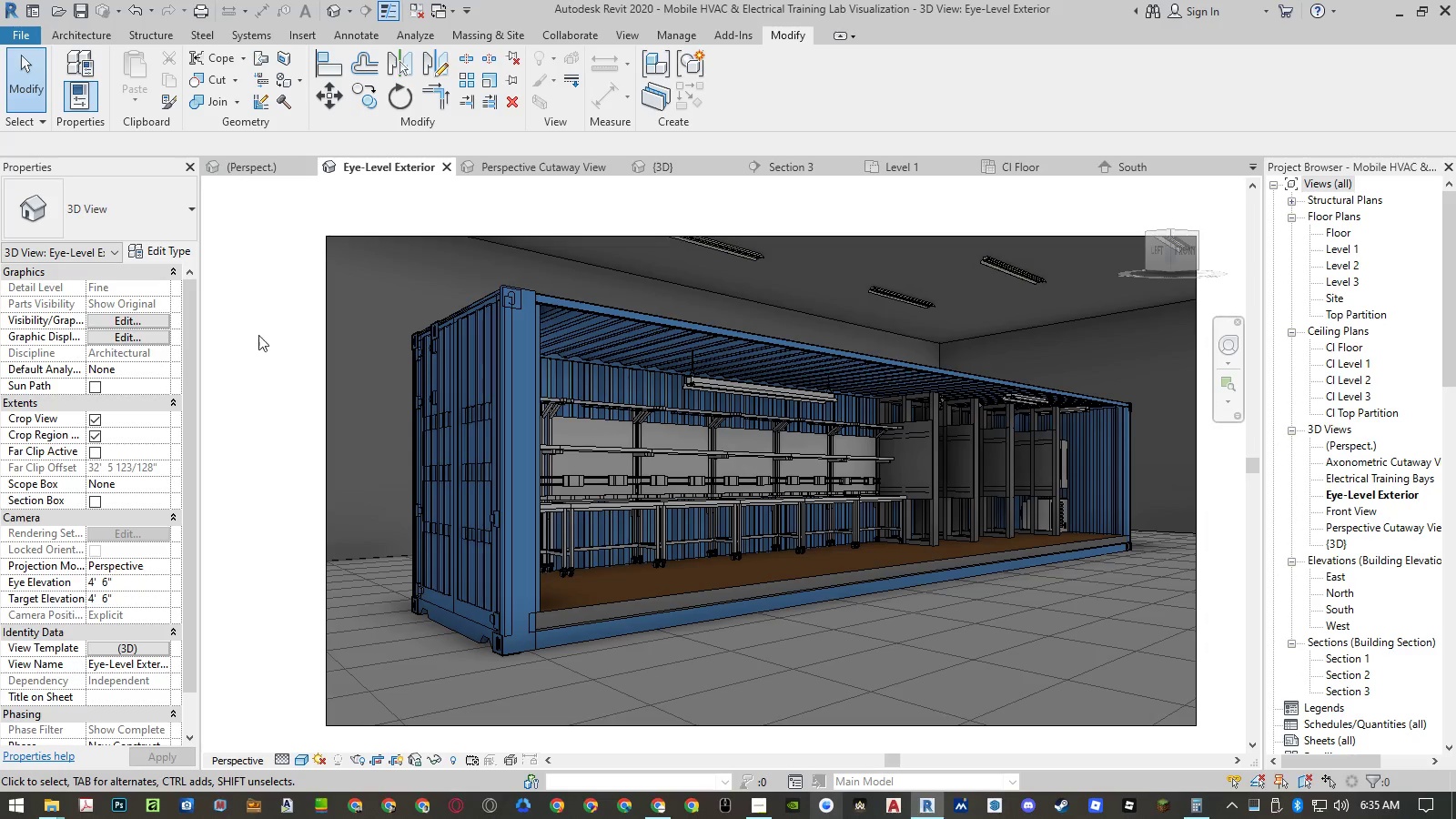 
wait(6.12)
 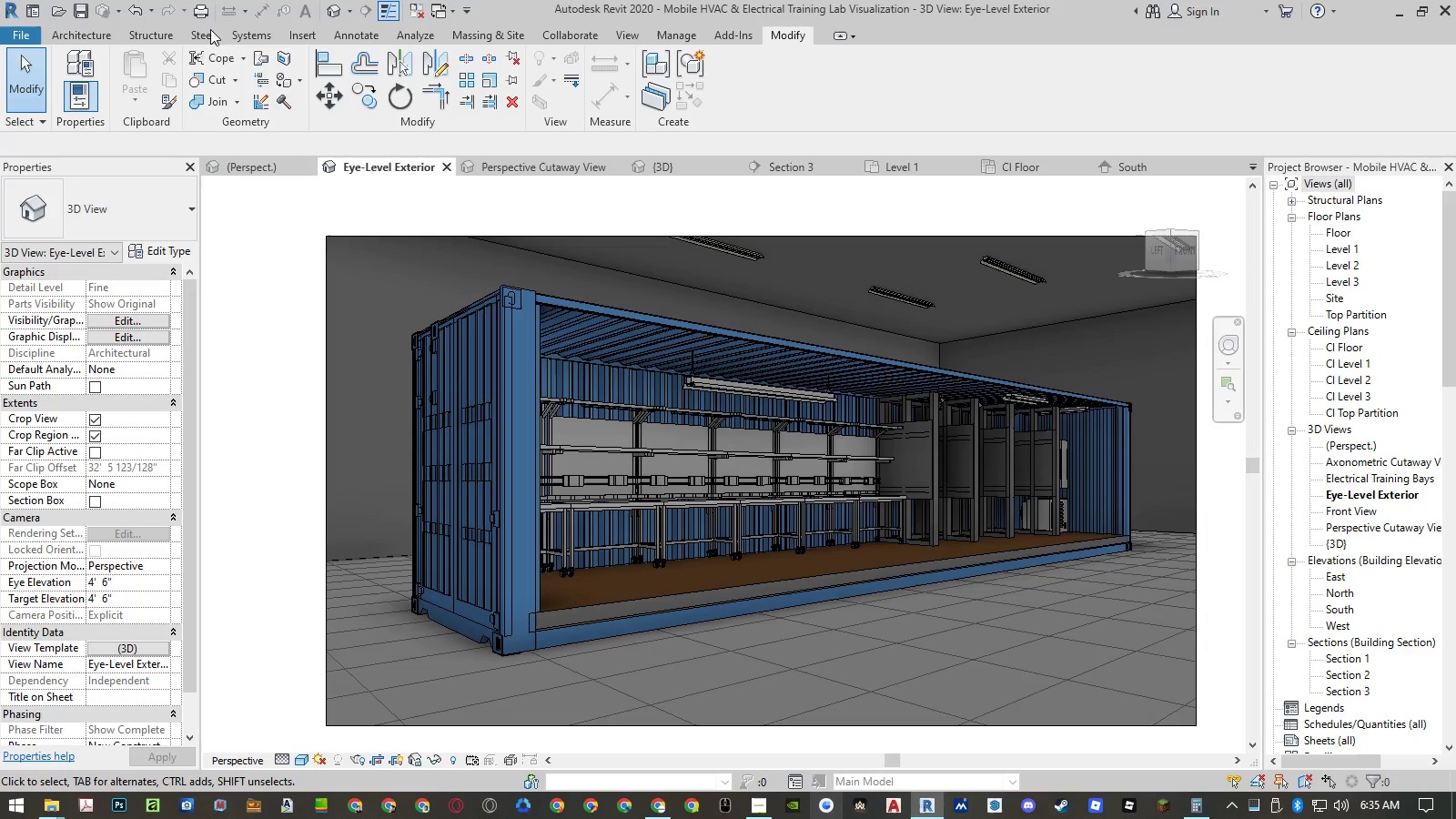 
left_click([660, 36])
 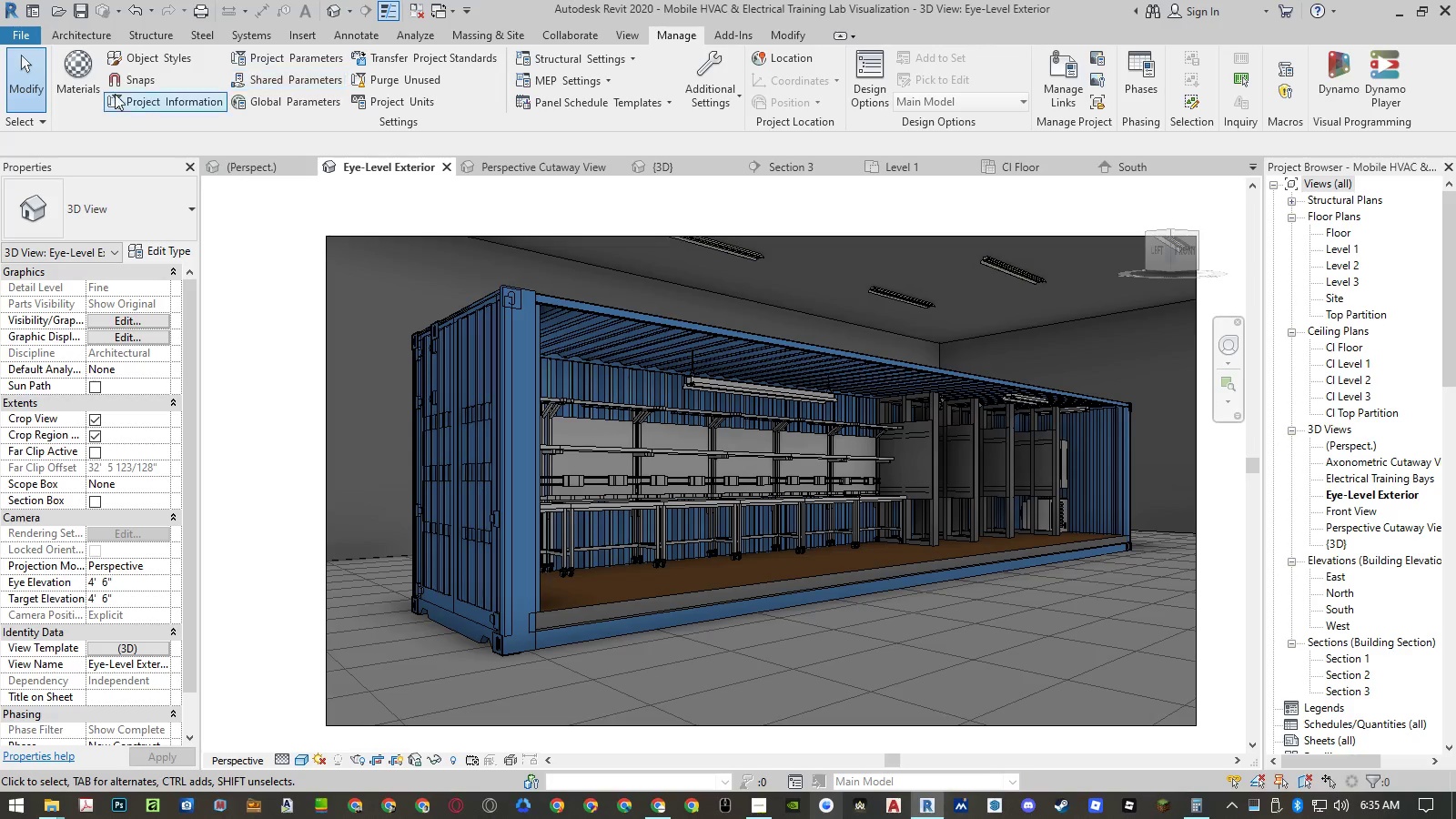 
left_click([91, 92])
 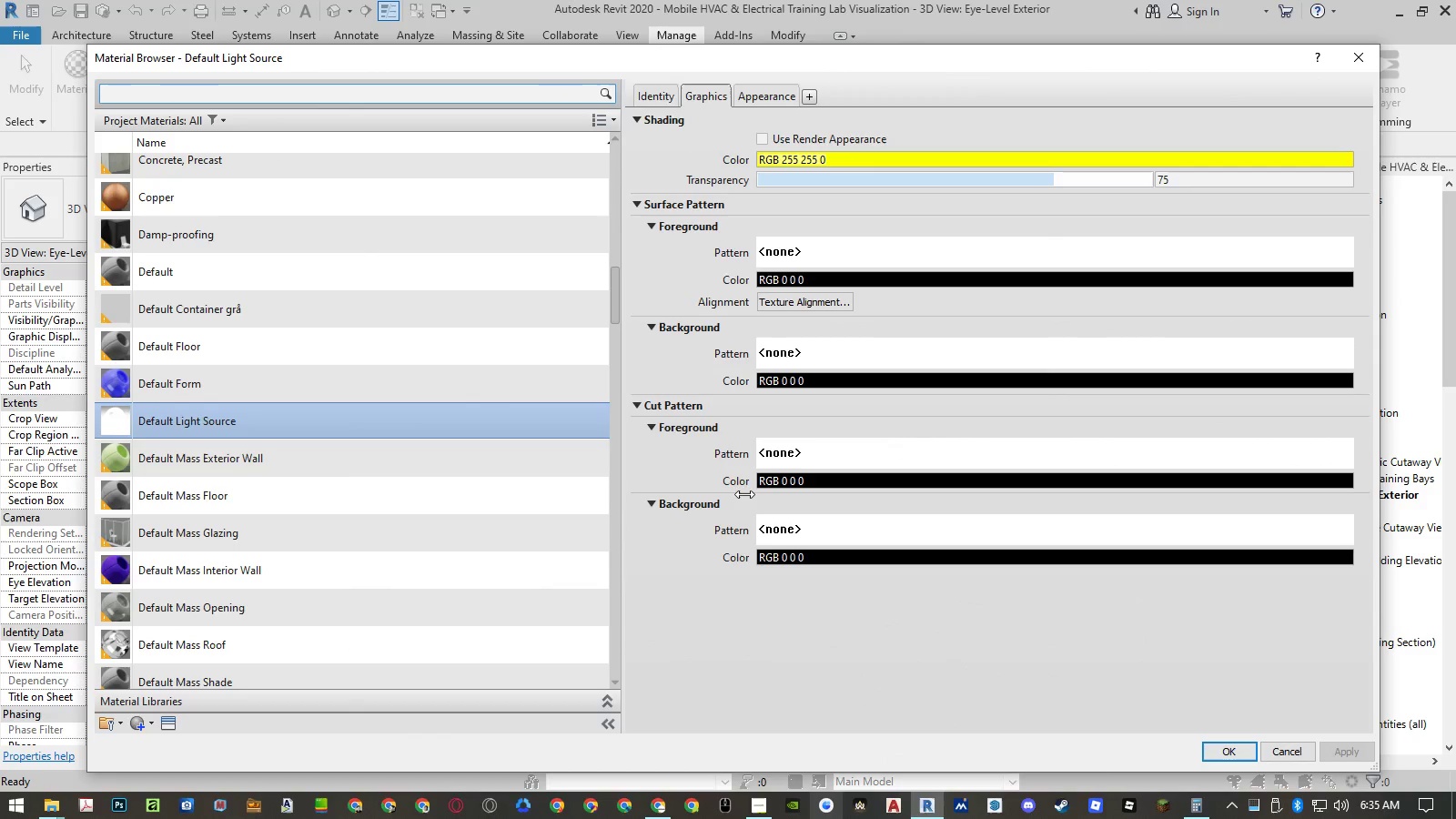 
left_click([755, 100])
 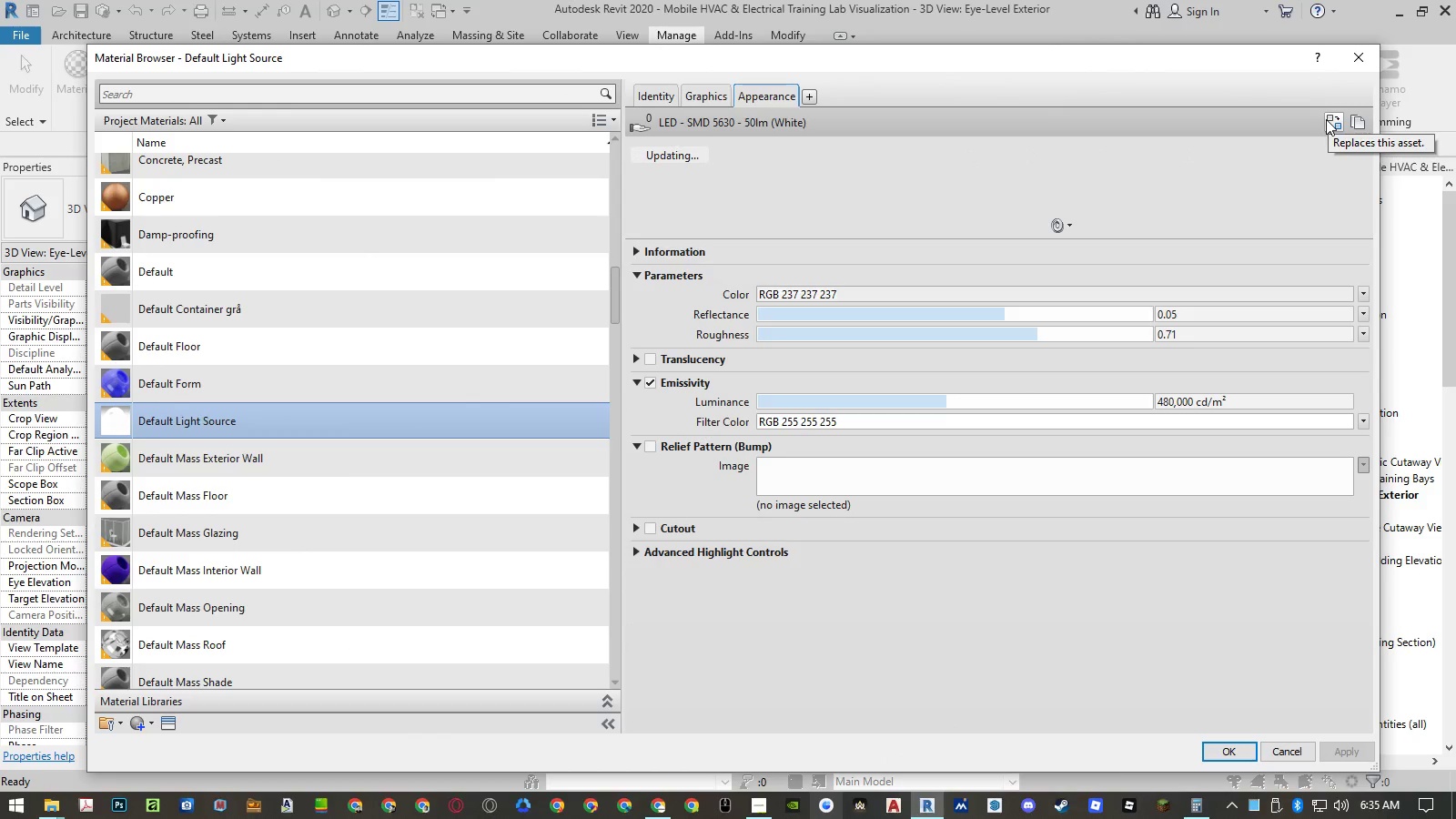 
left_click([1326, 119])
 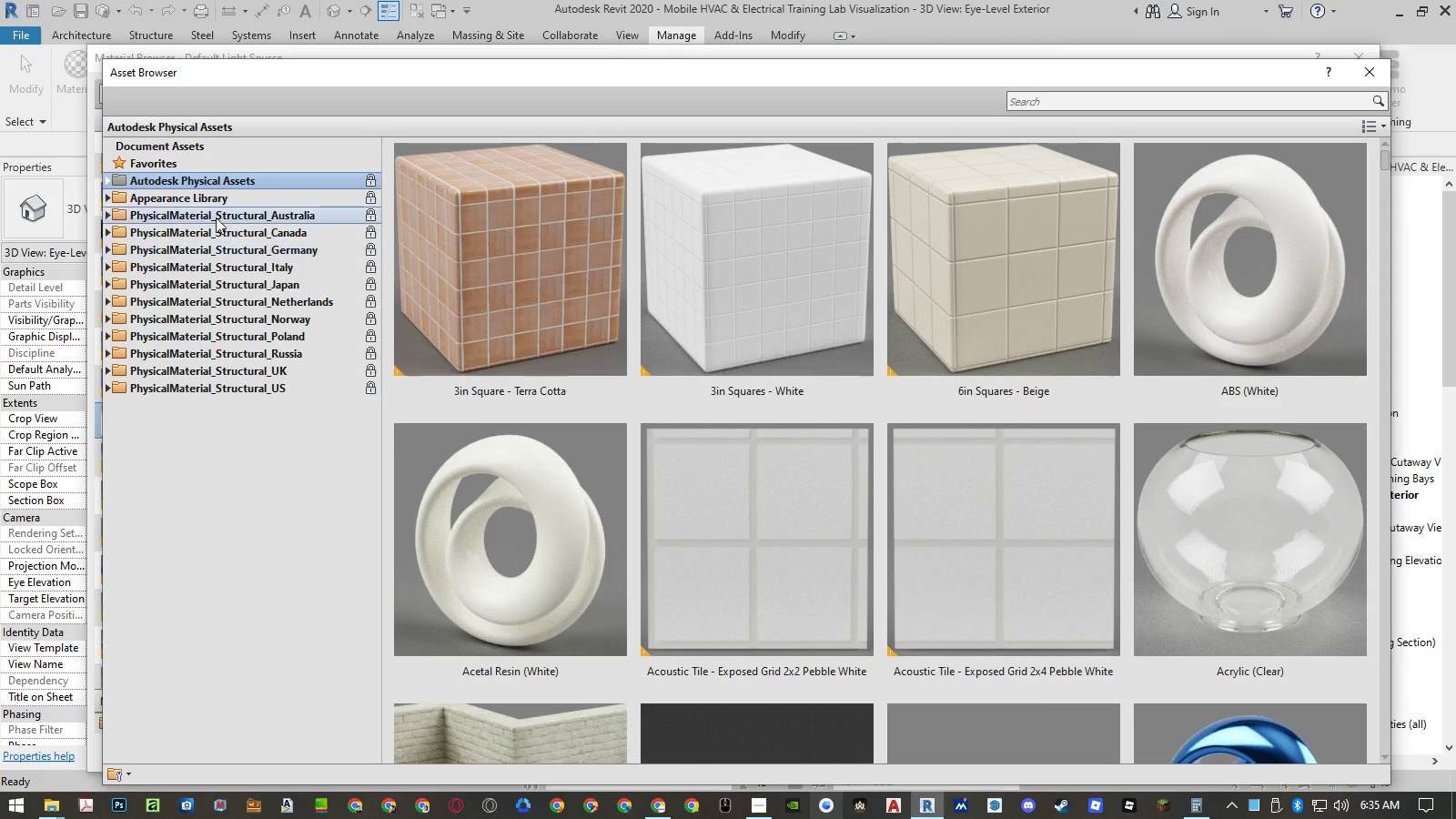 
double_click([207, 199])
 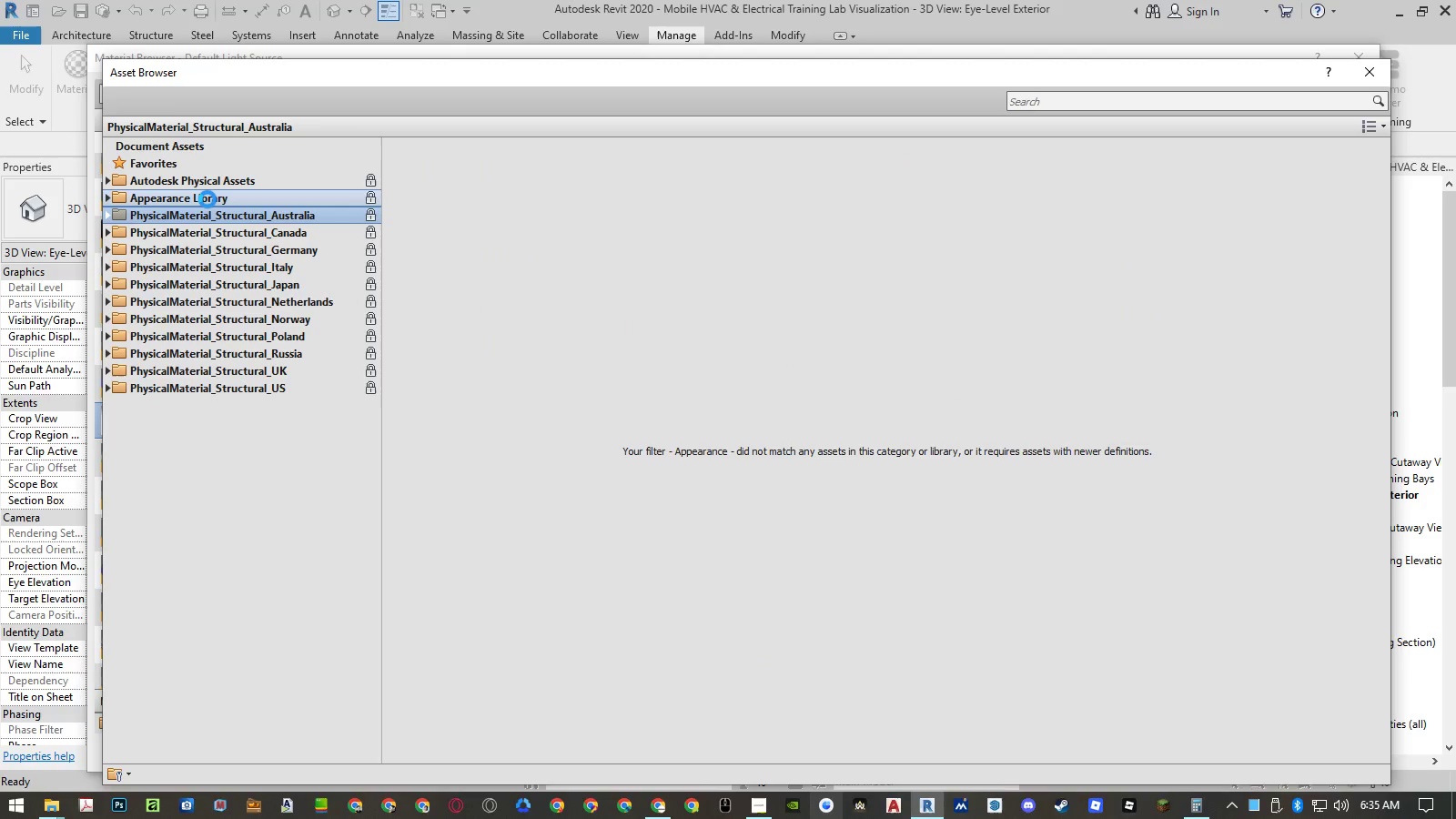 
triple_click([207, 199])
 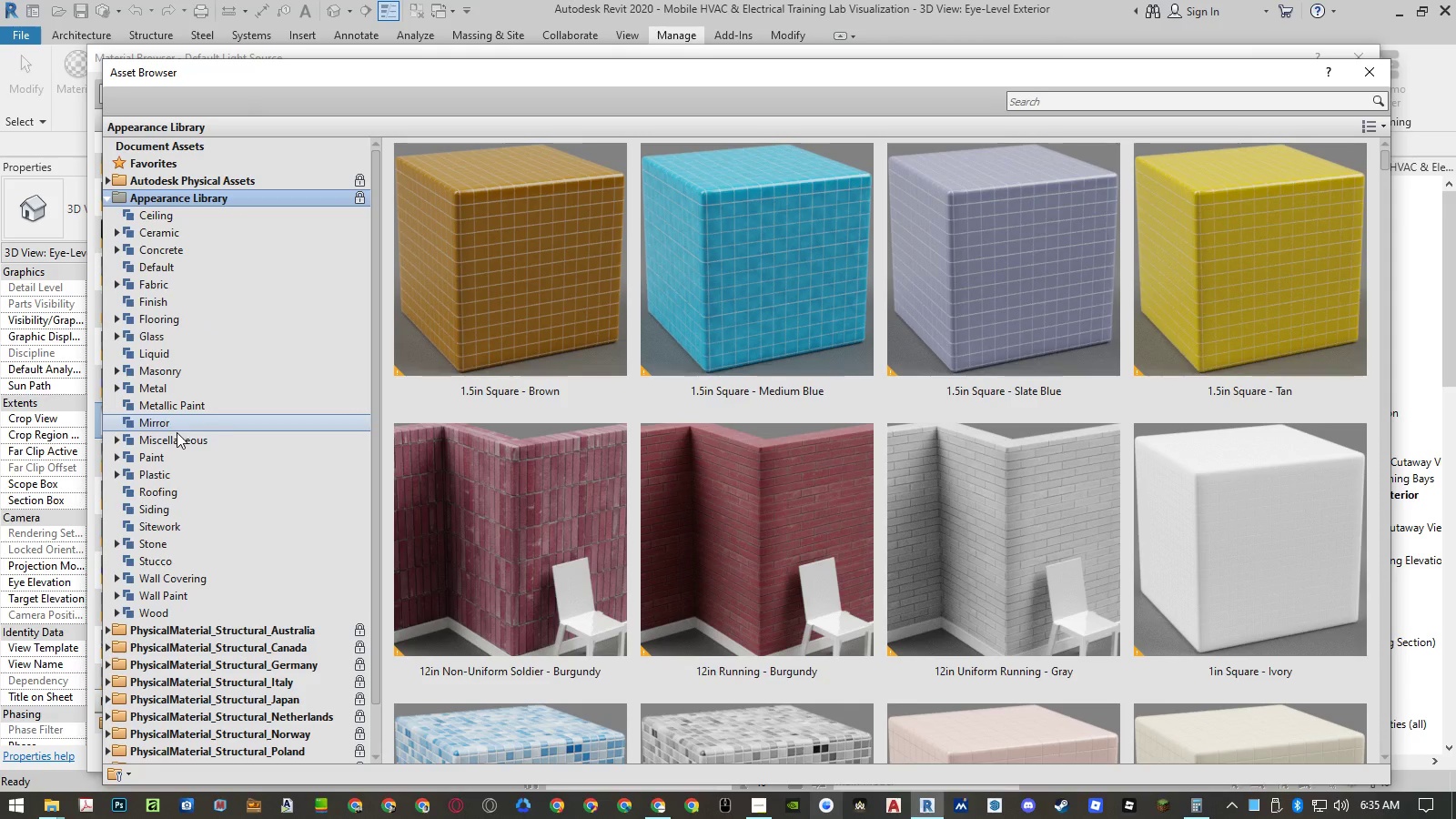 
double_click([176, 438])
 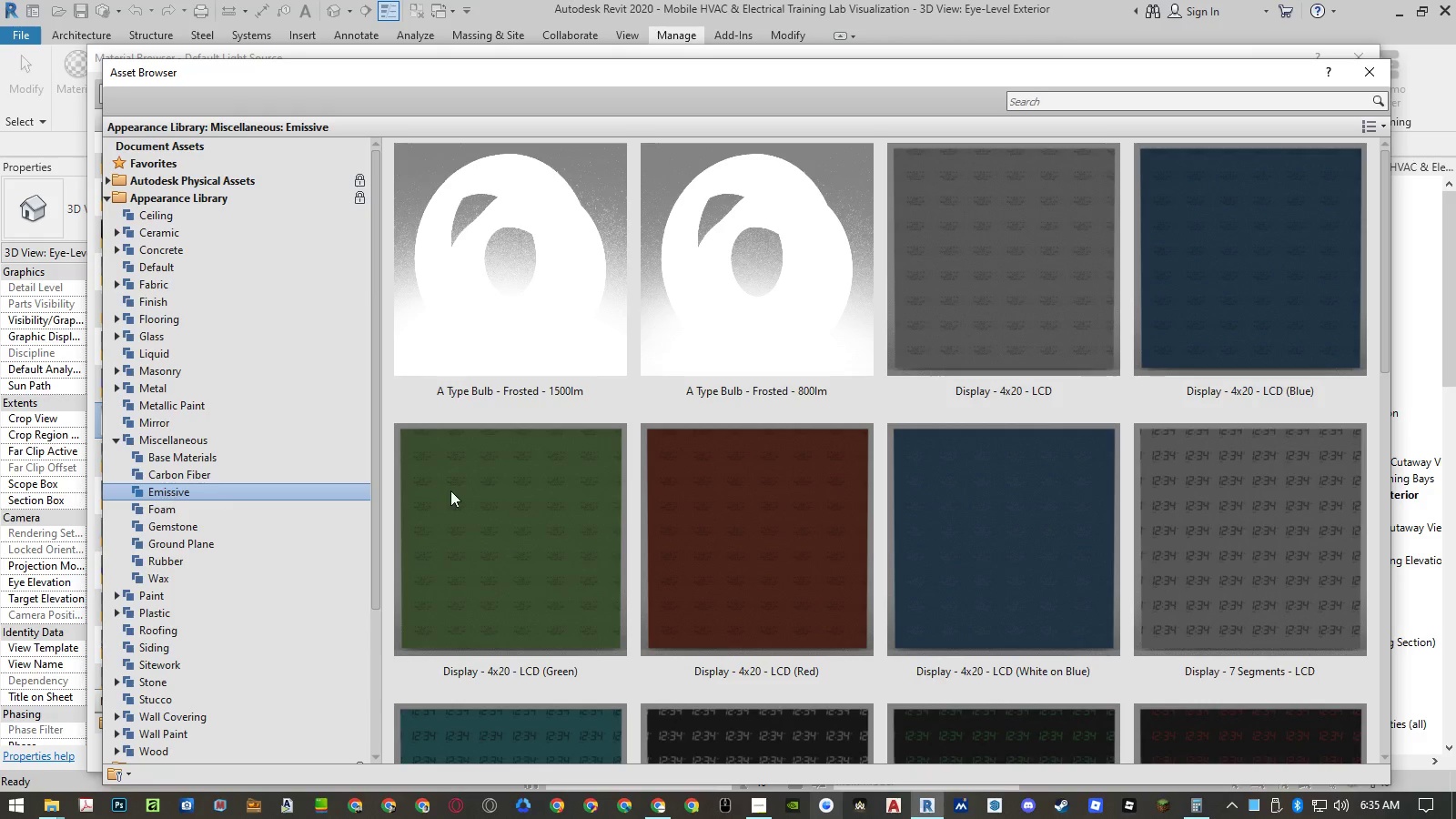 
scroll: coordinate [759, 475], scroll_direction: down, amount: 4.0
 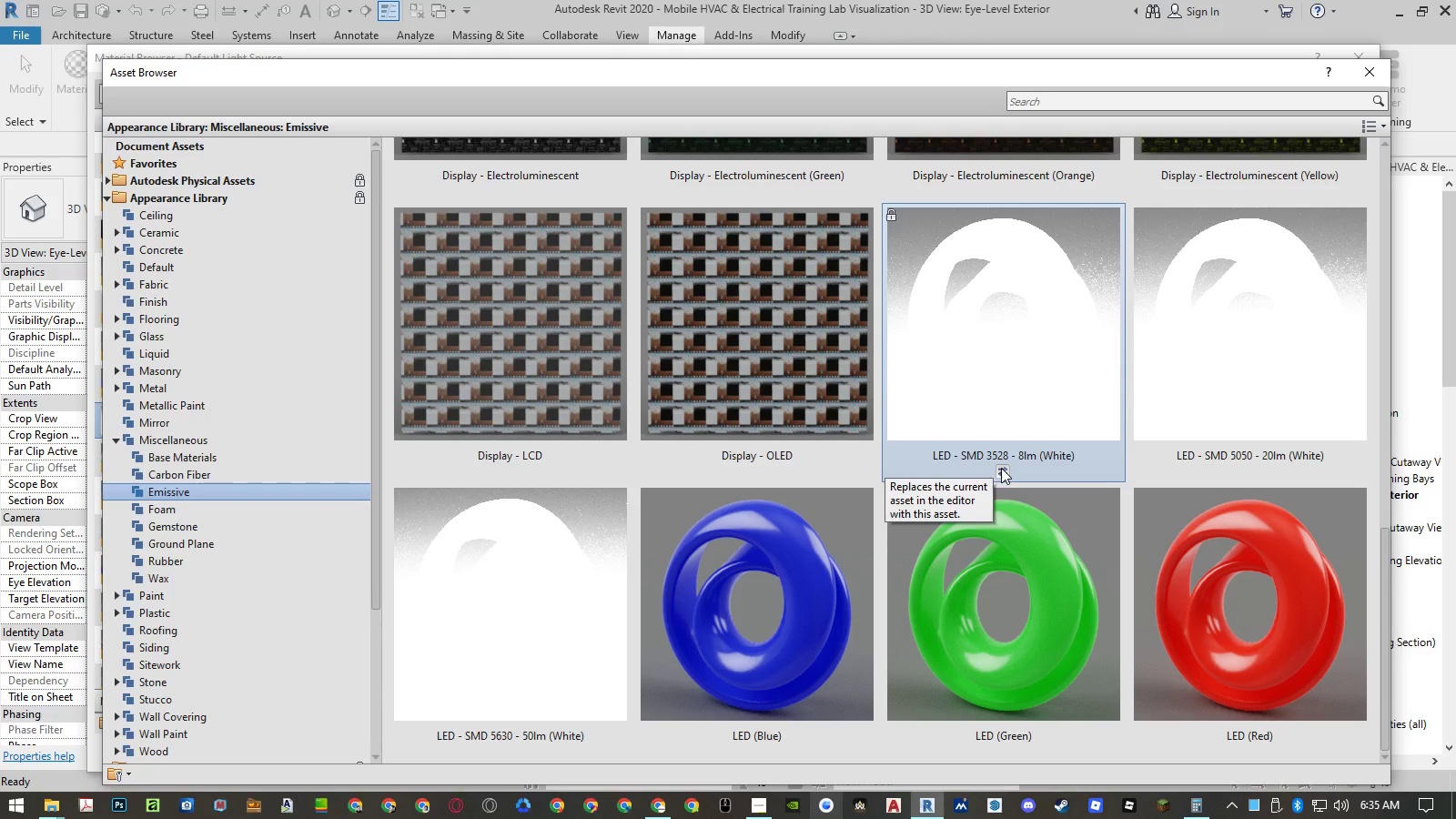 
left_click([1001, 468])
 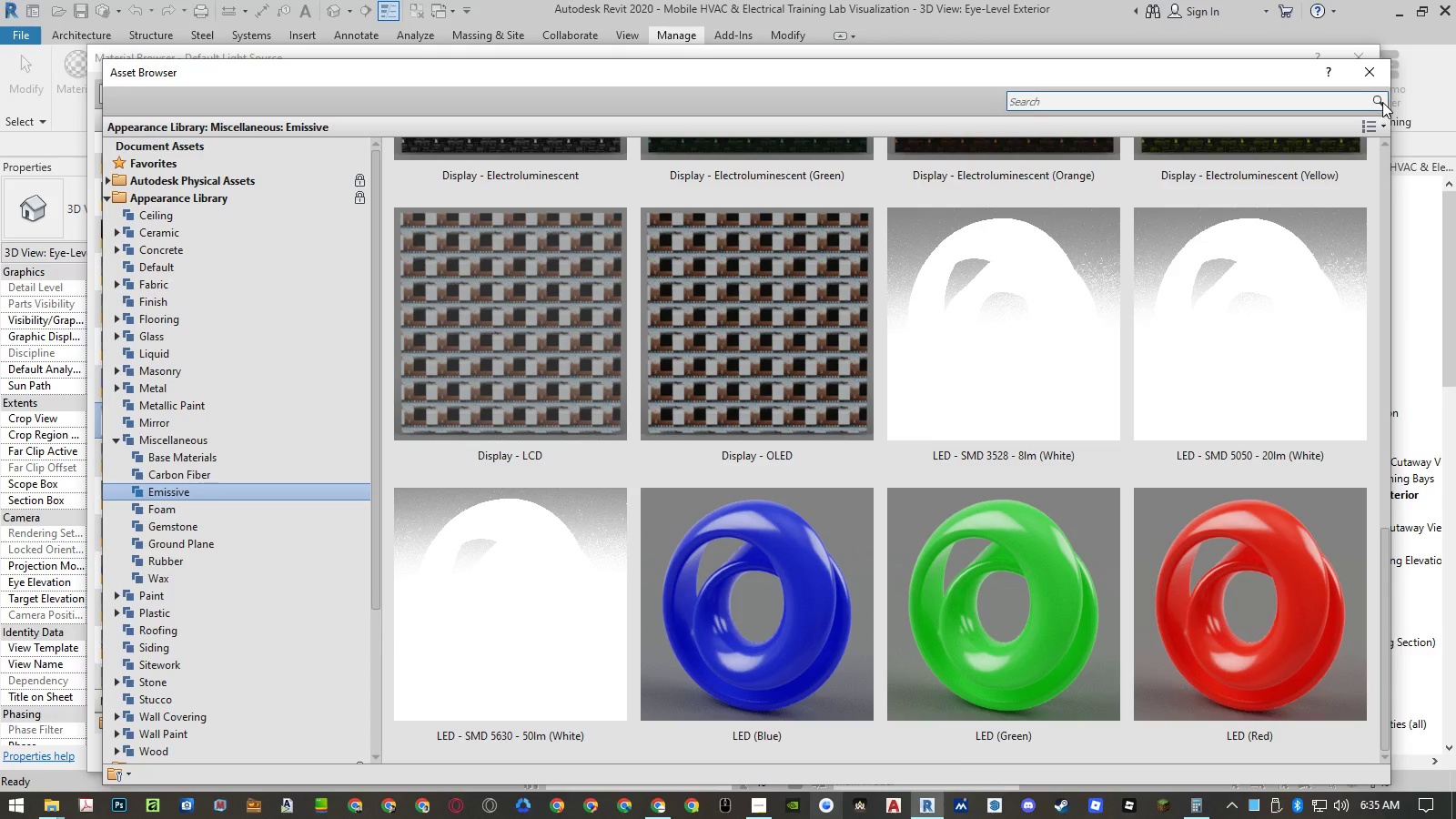 
left_click([1376, 80])
 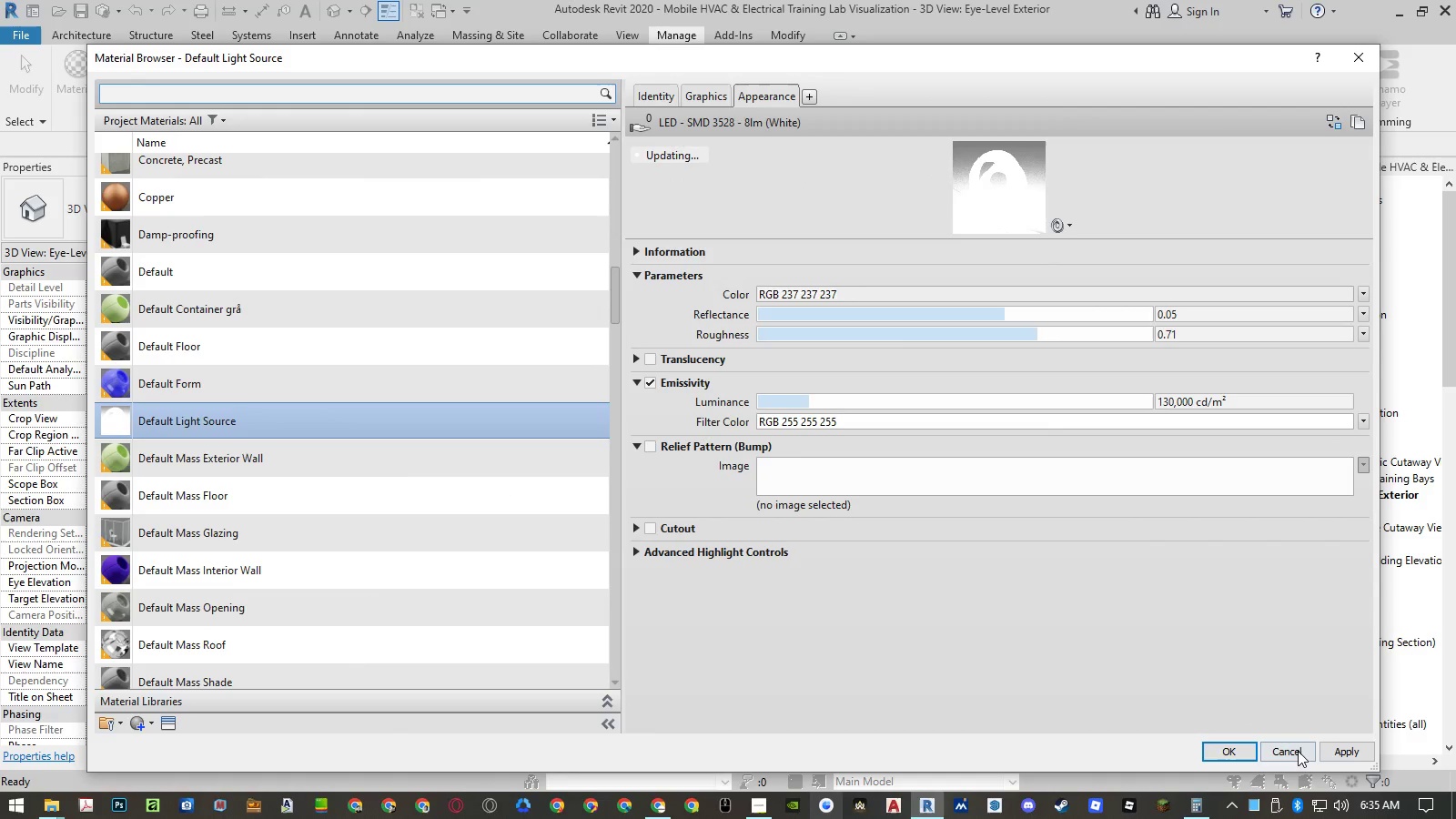 
left_click([1239, 745])
 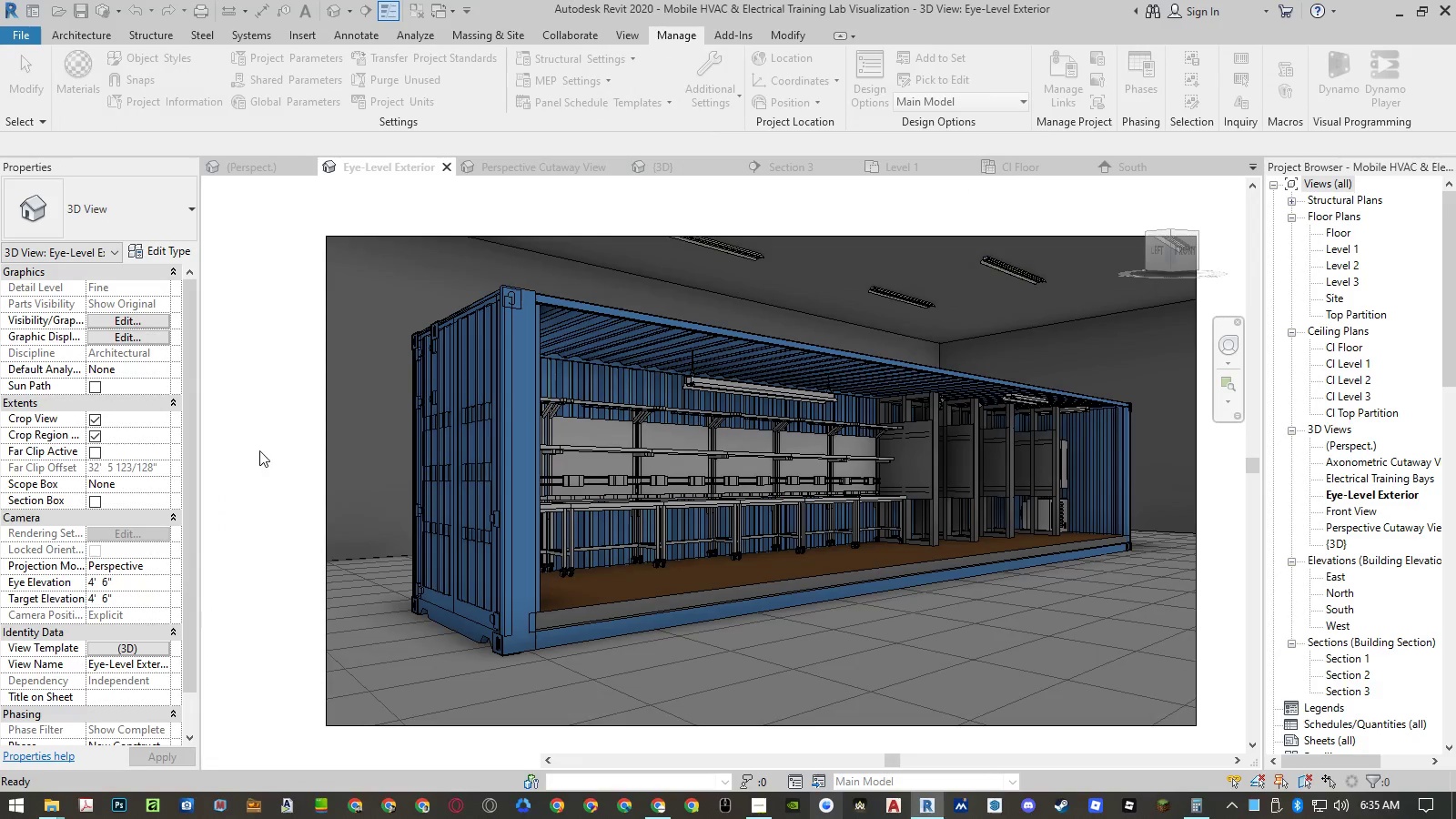 
left_click([258, 440])
 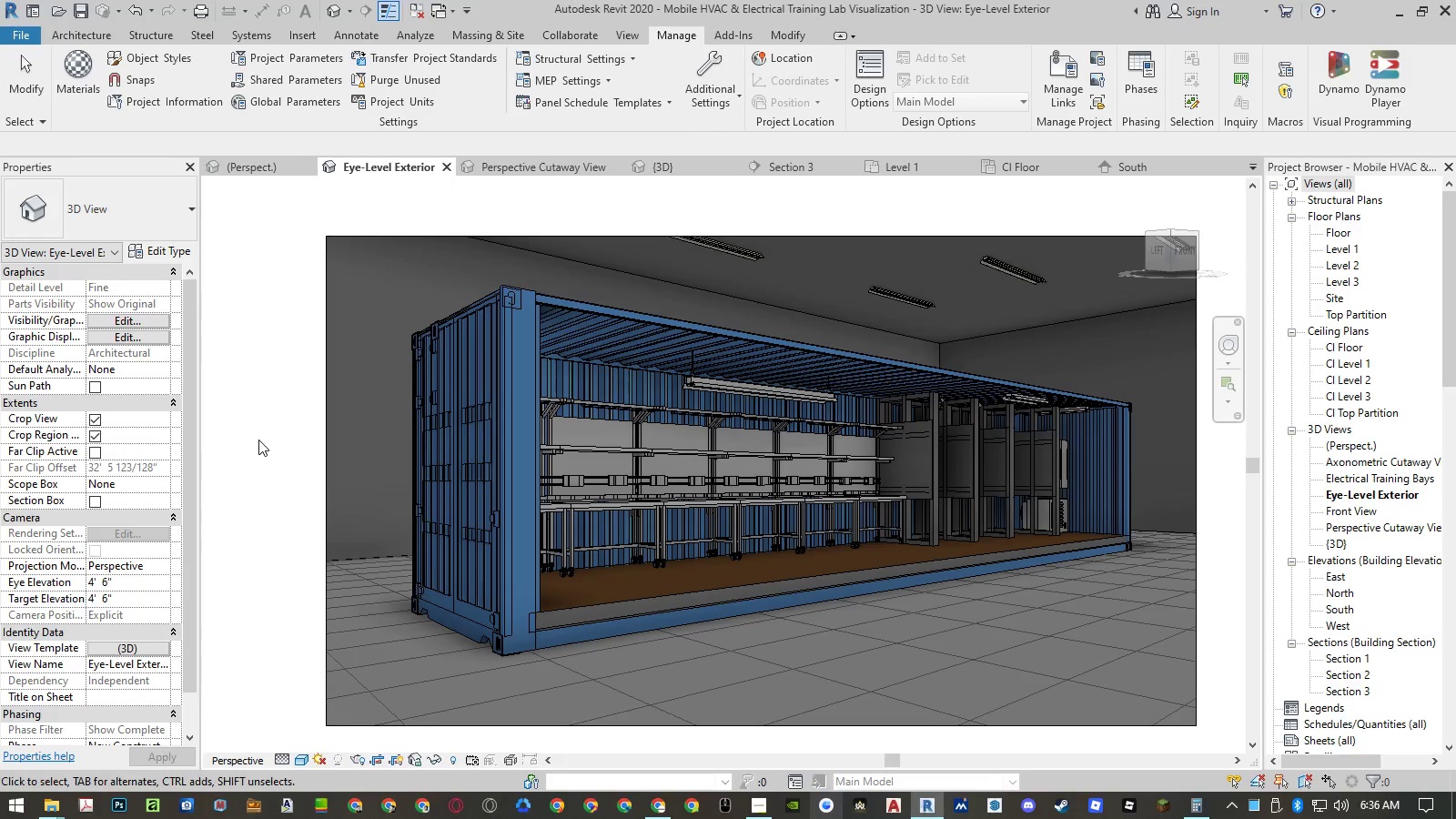 
type(rr)
 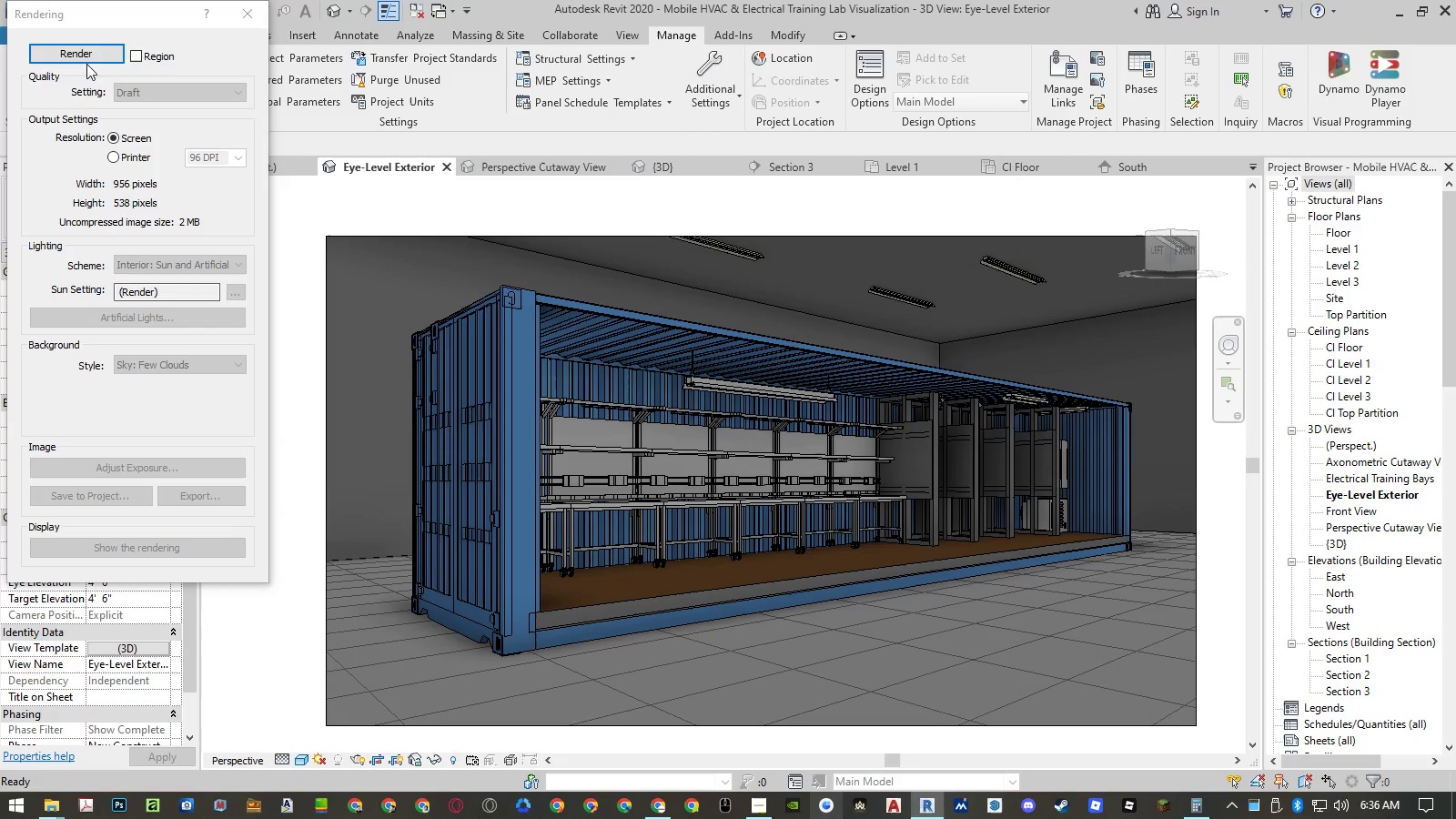 
left_click([85, 58])
 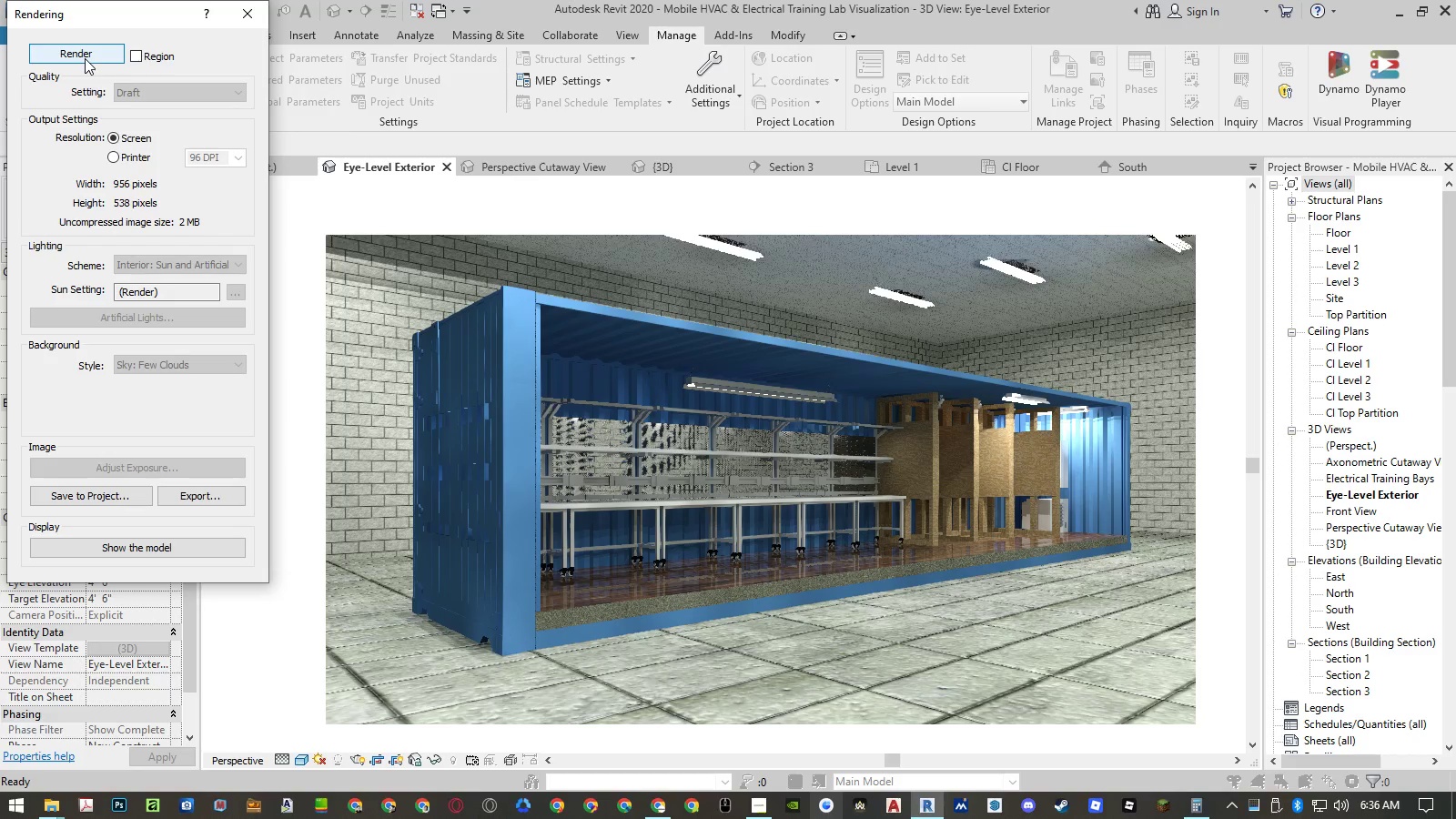 
wait(21.11)
 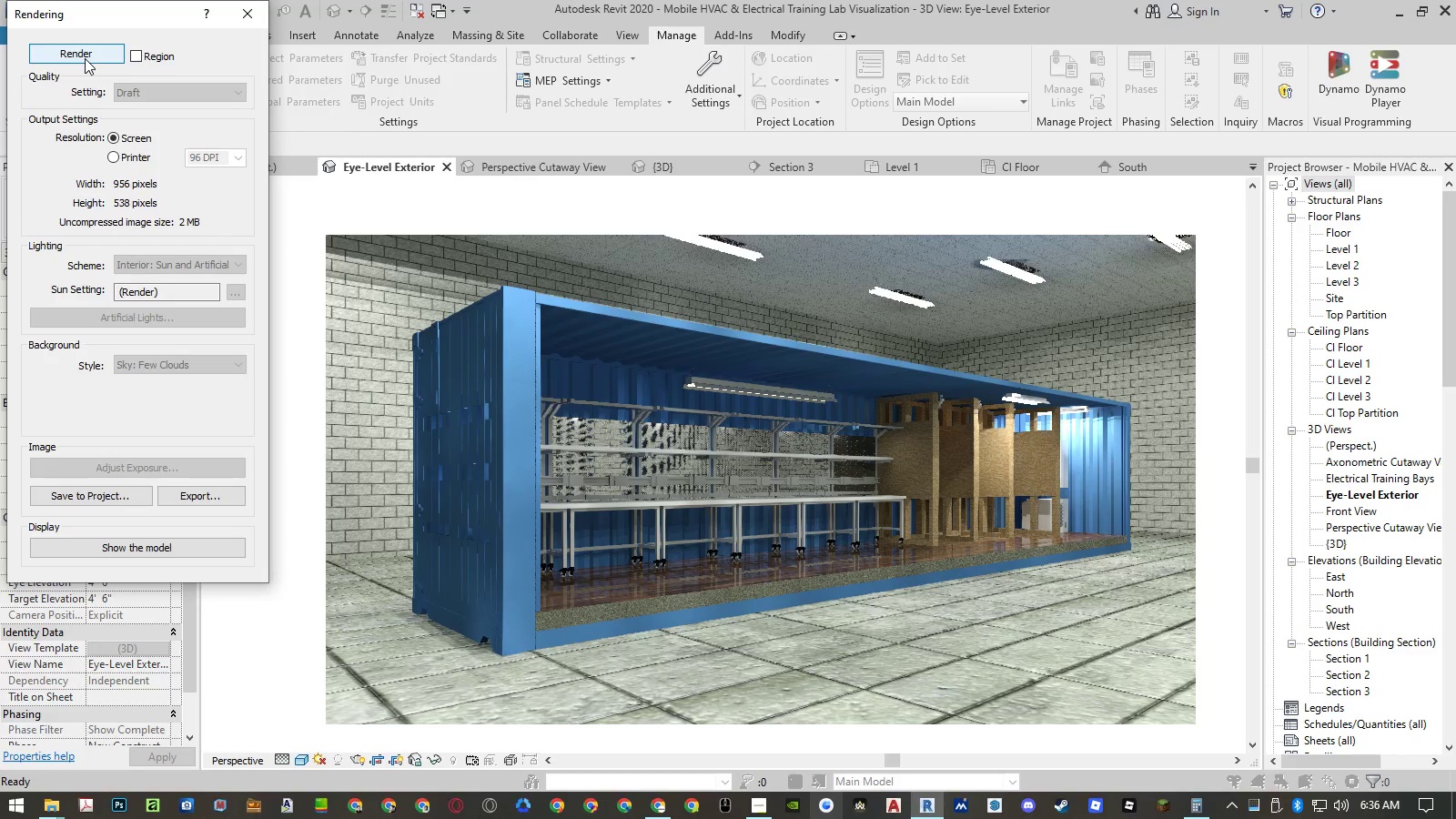 
left_click([262, 15])
 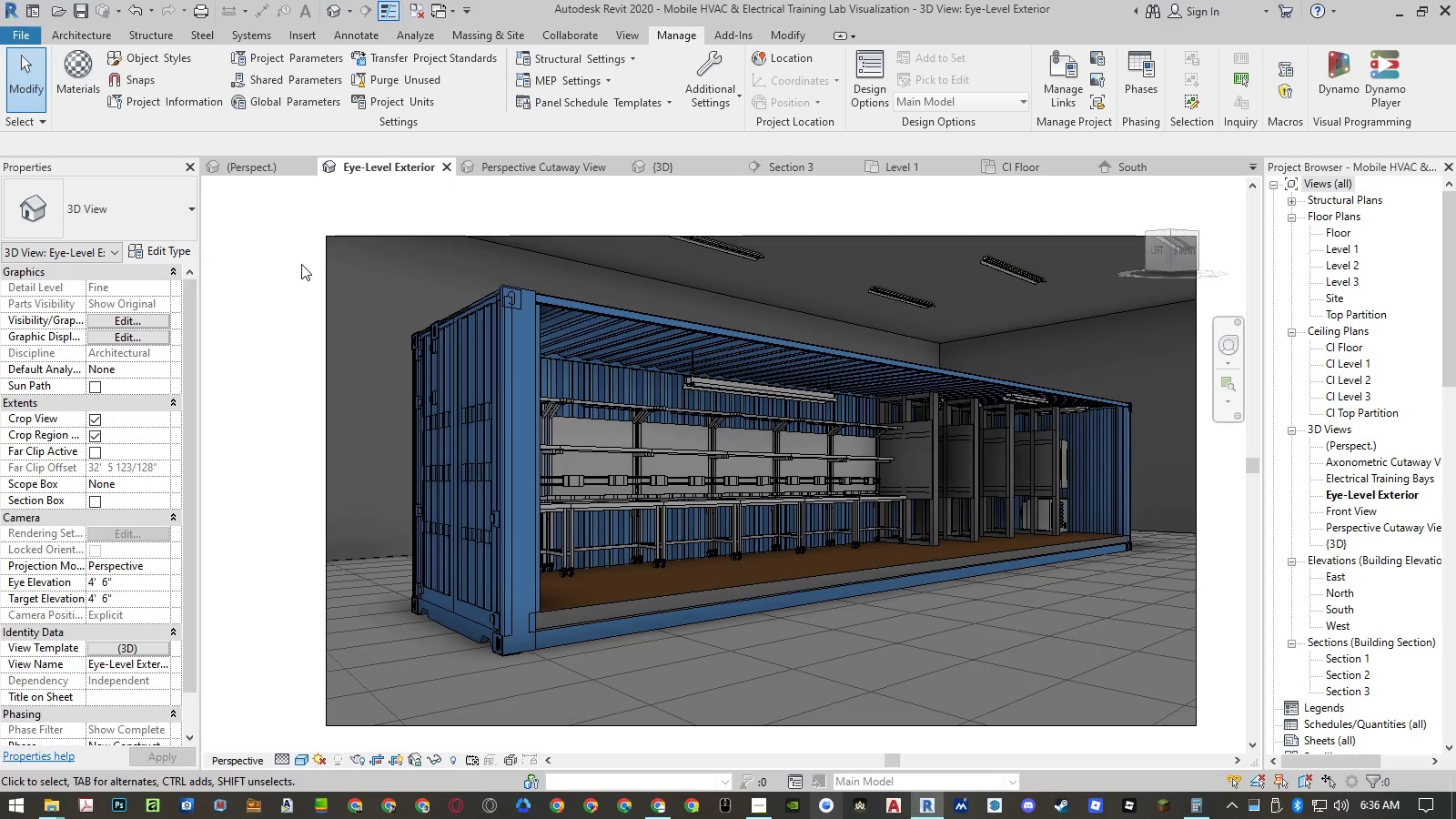 
left_click([292, 379])
 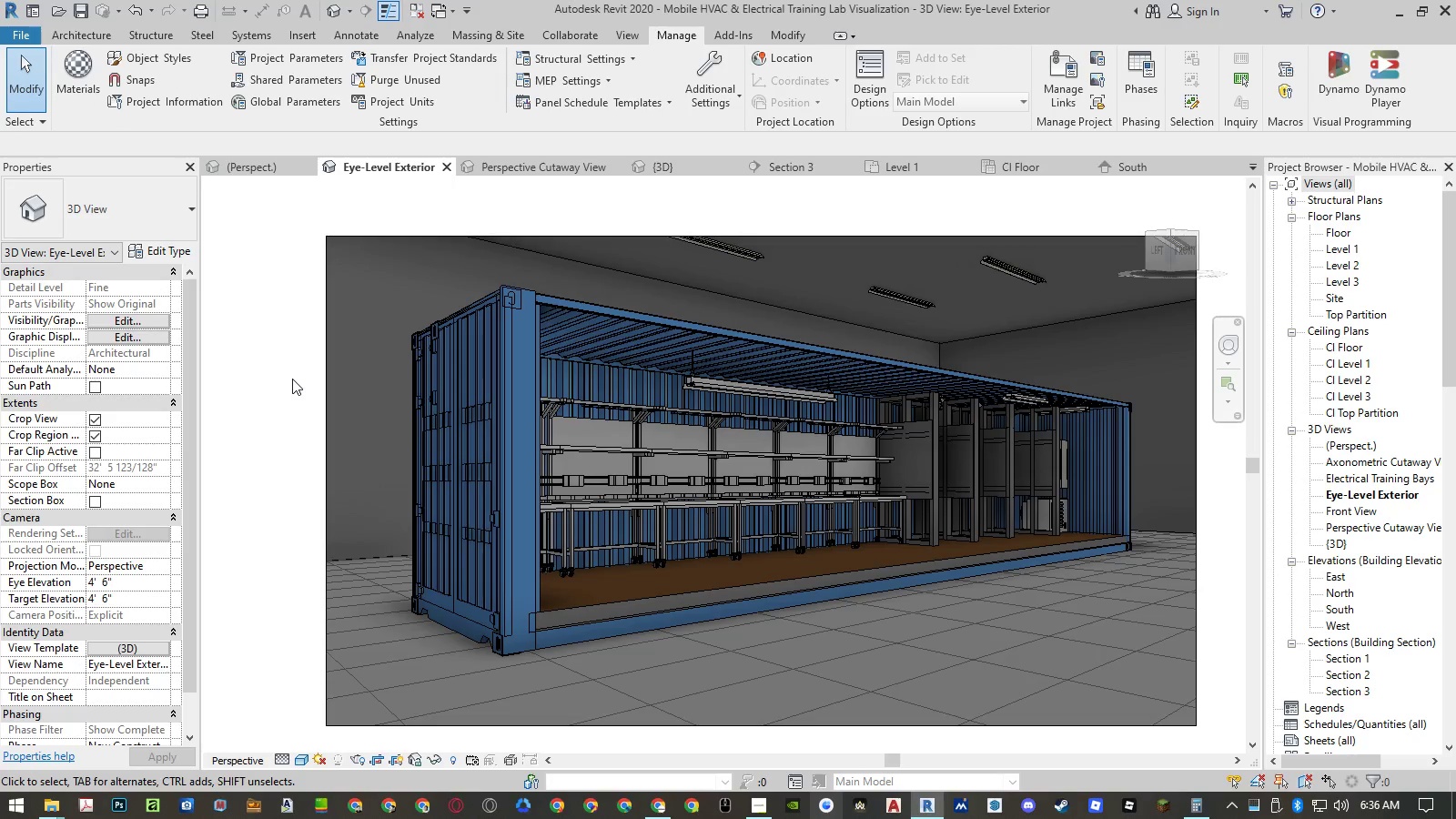 
key(Control+ControlLeft)
 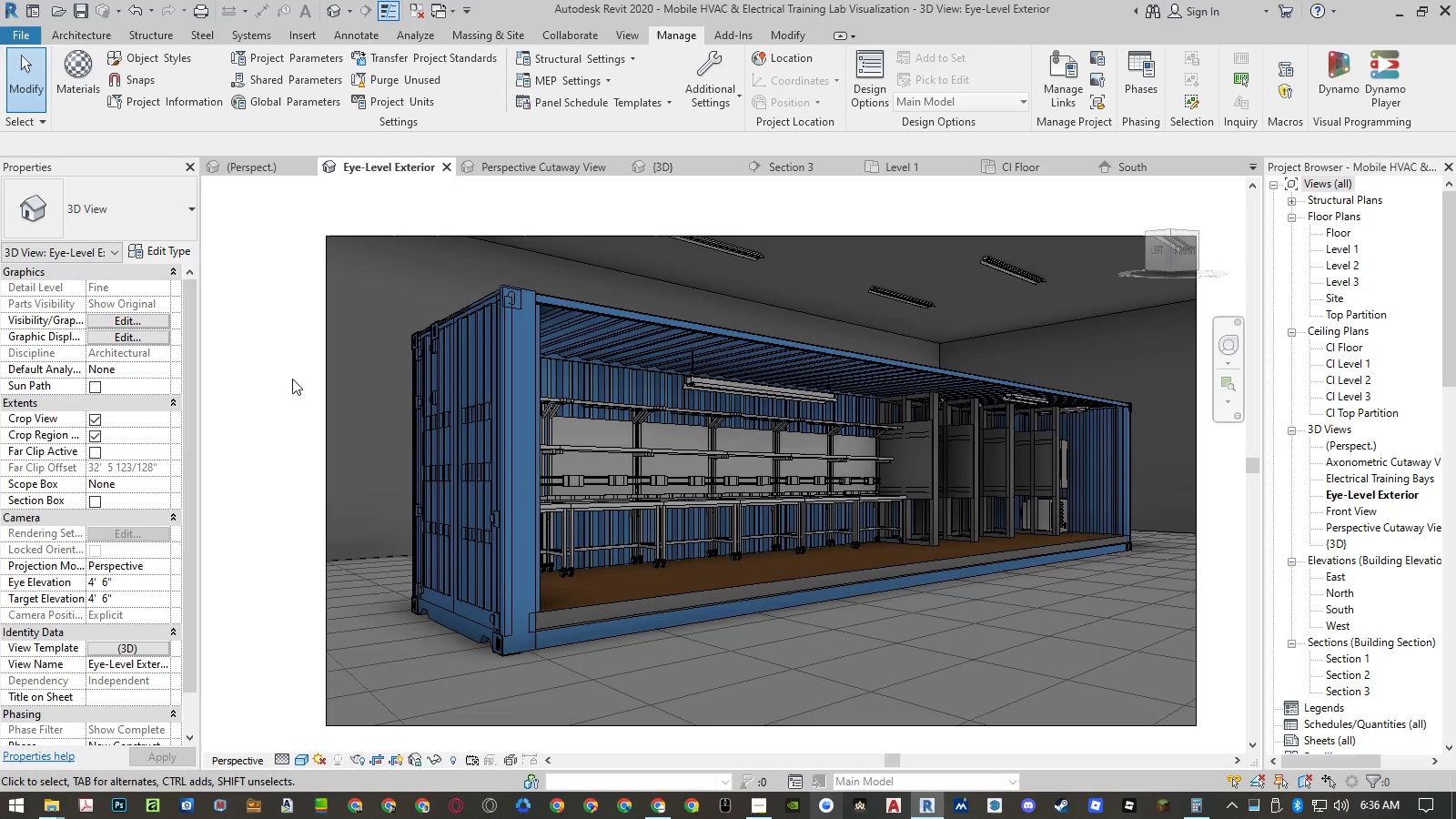 
key(Control+S)
 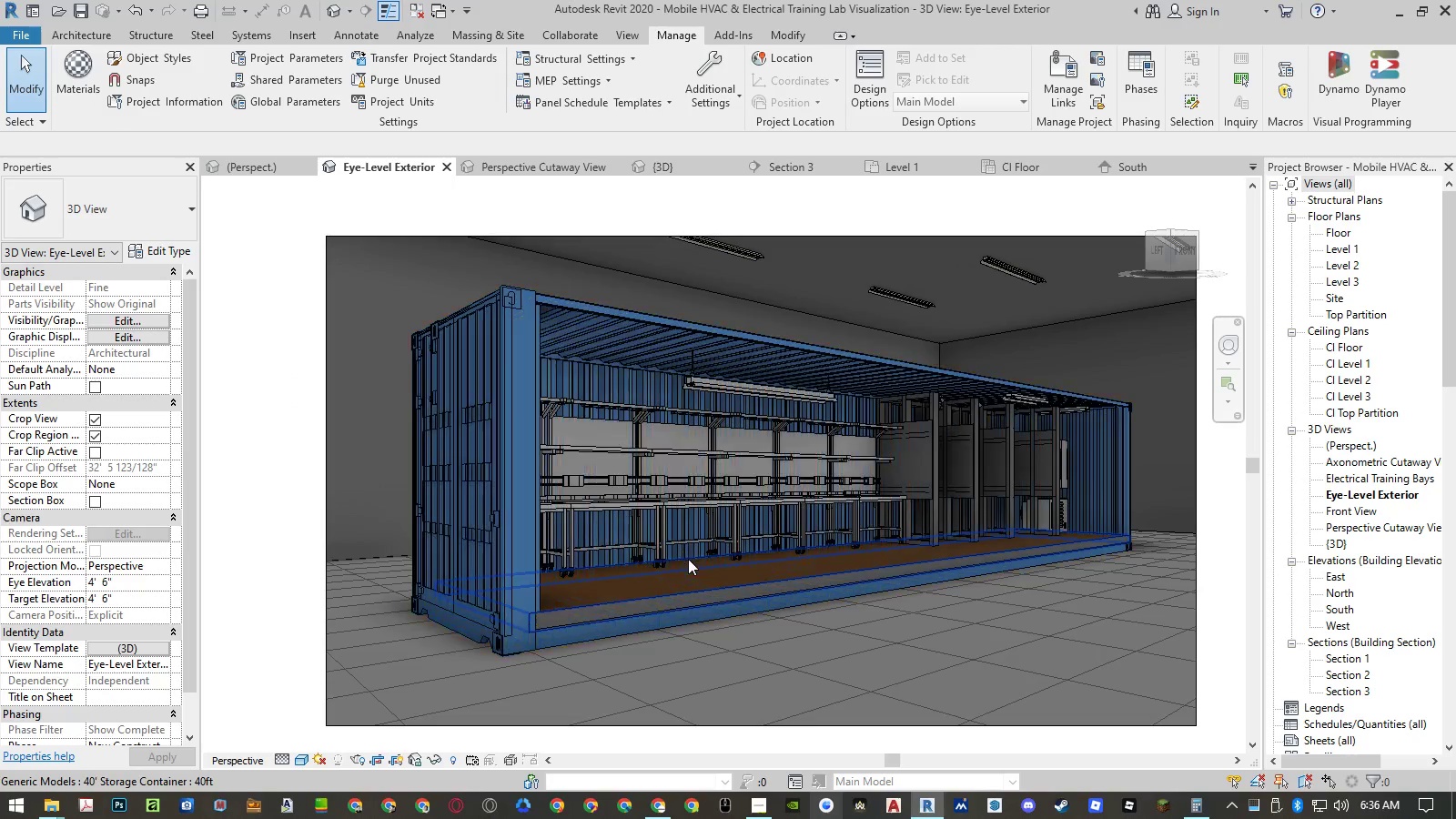 
wait(5.16)
 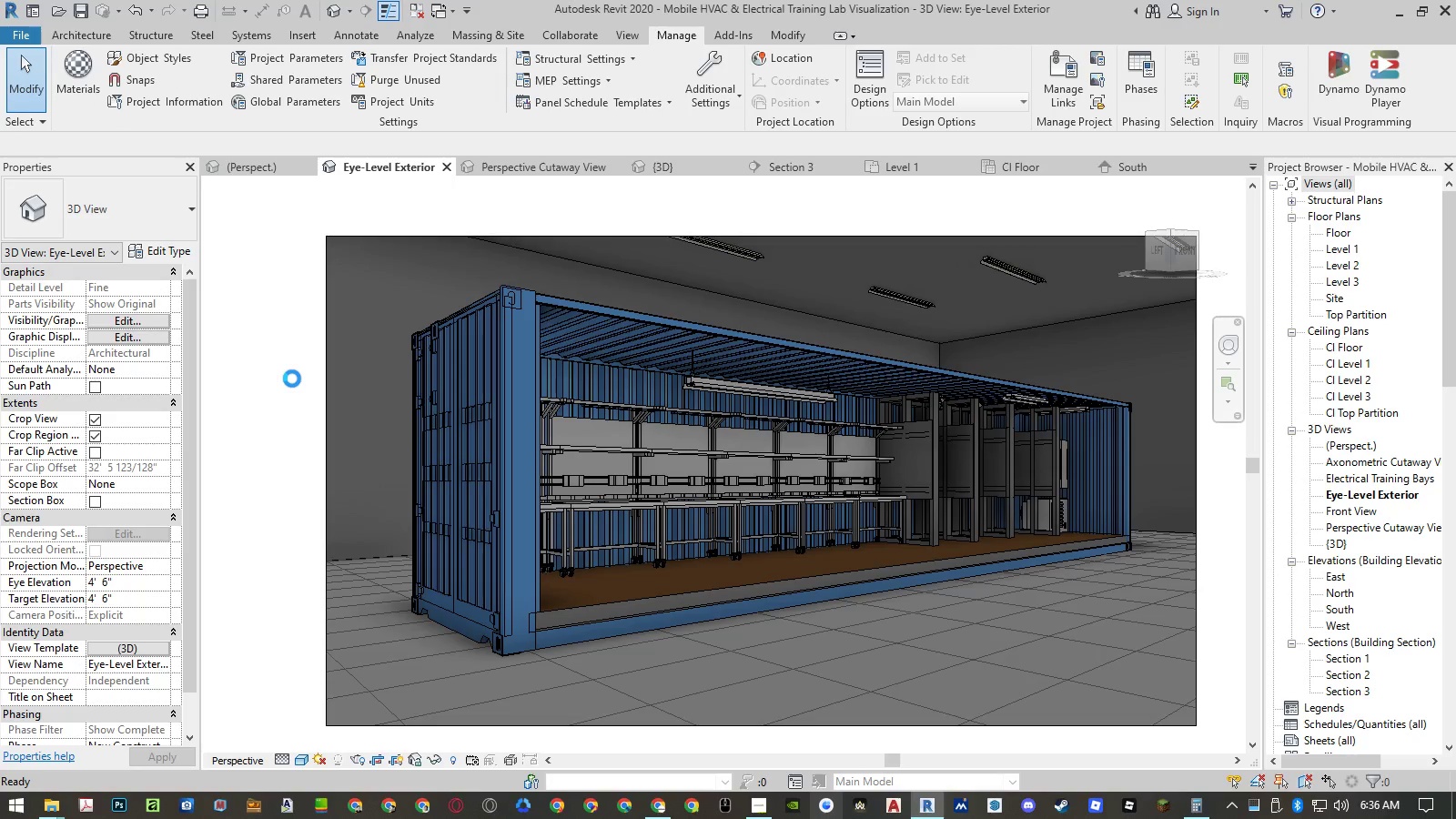 
left_click([133, 652])
 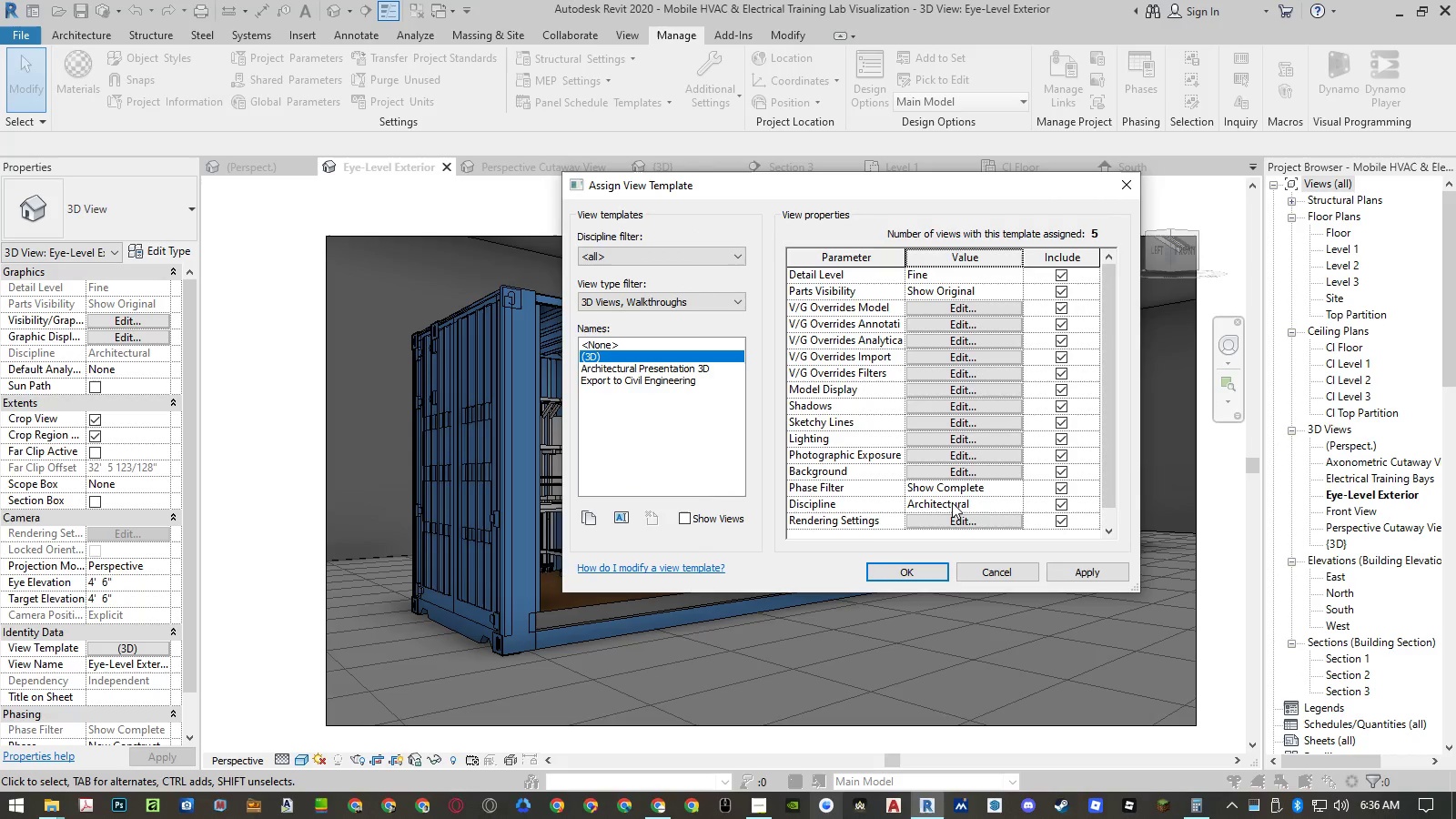 
left_click([953, 524])
 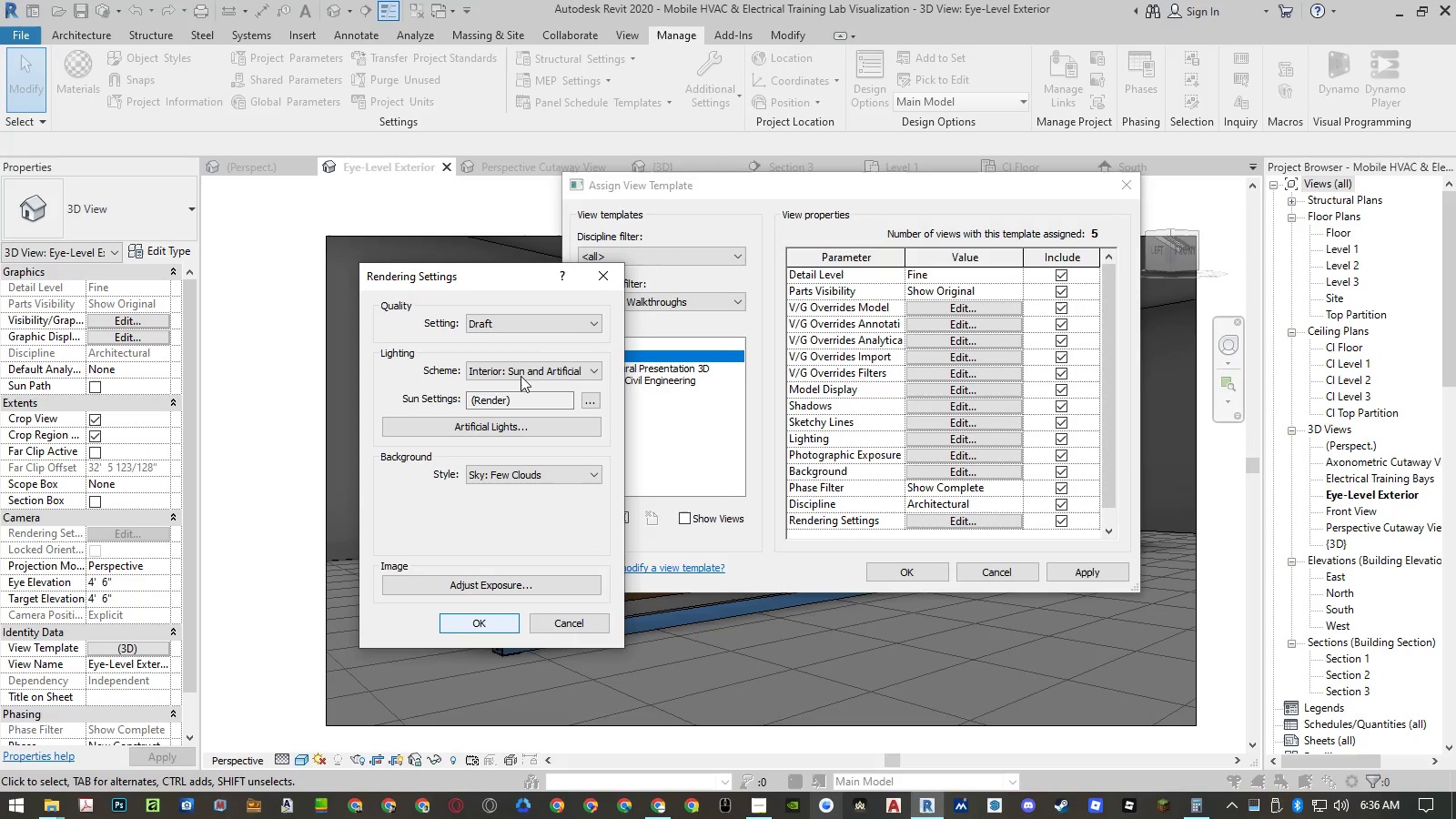 
left_click([527, 327])
 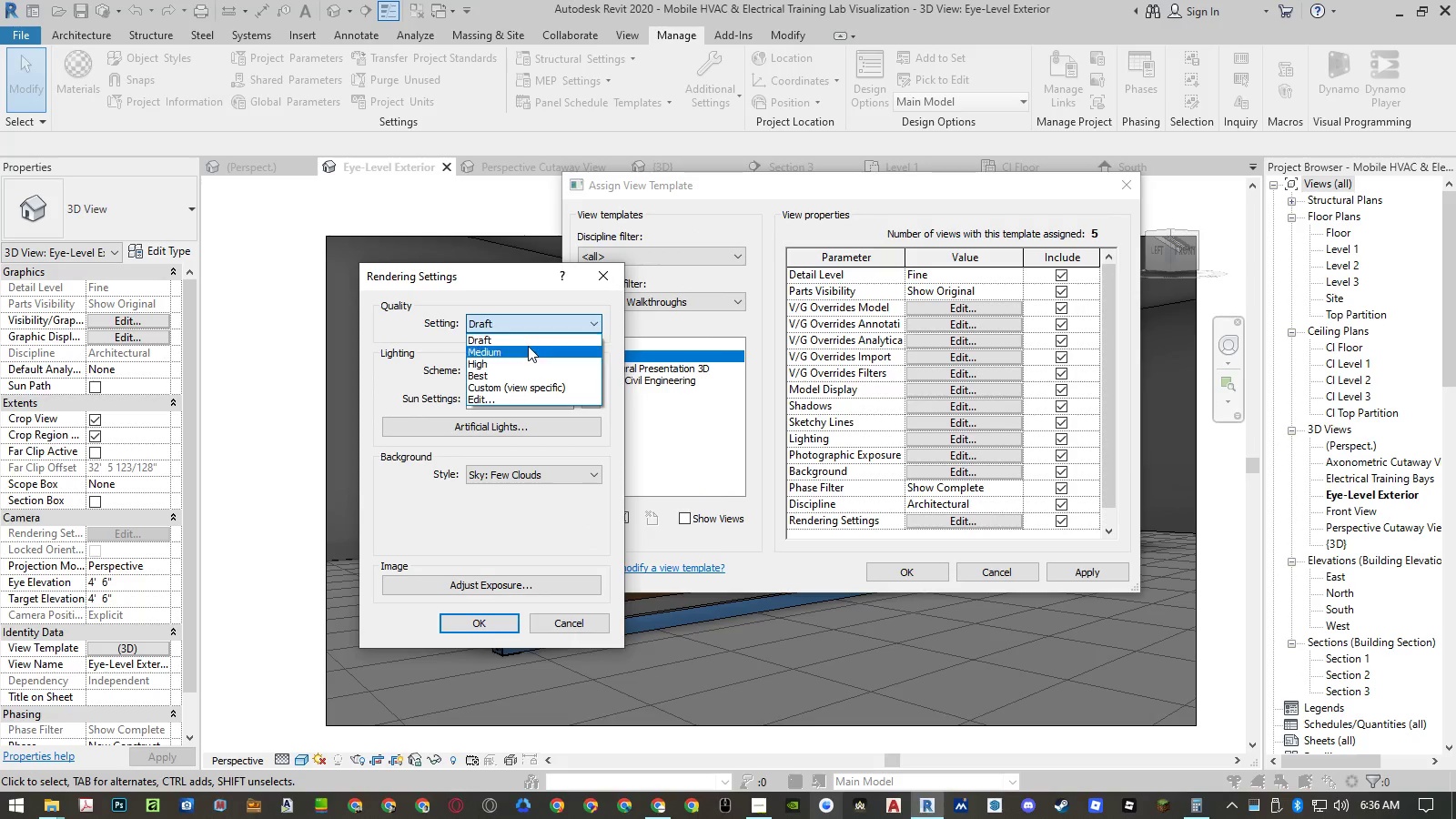 
double_click([528, 348])
 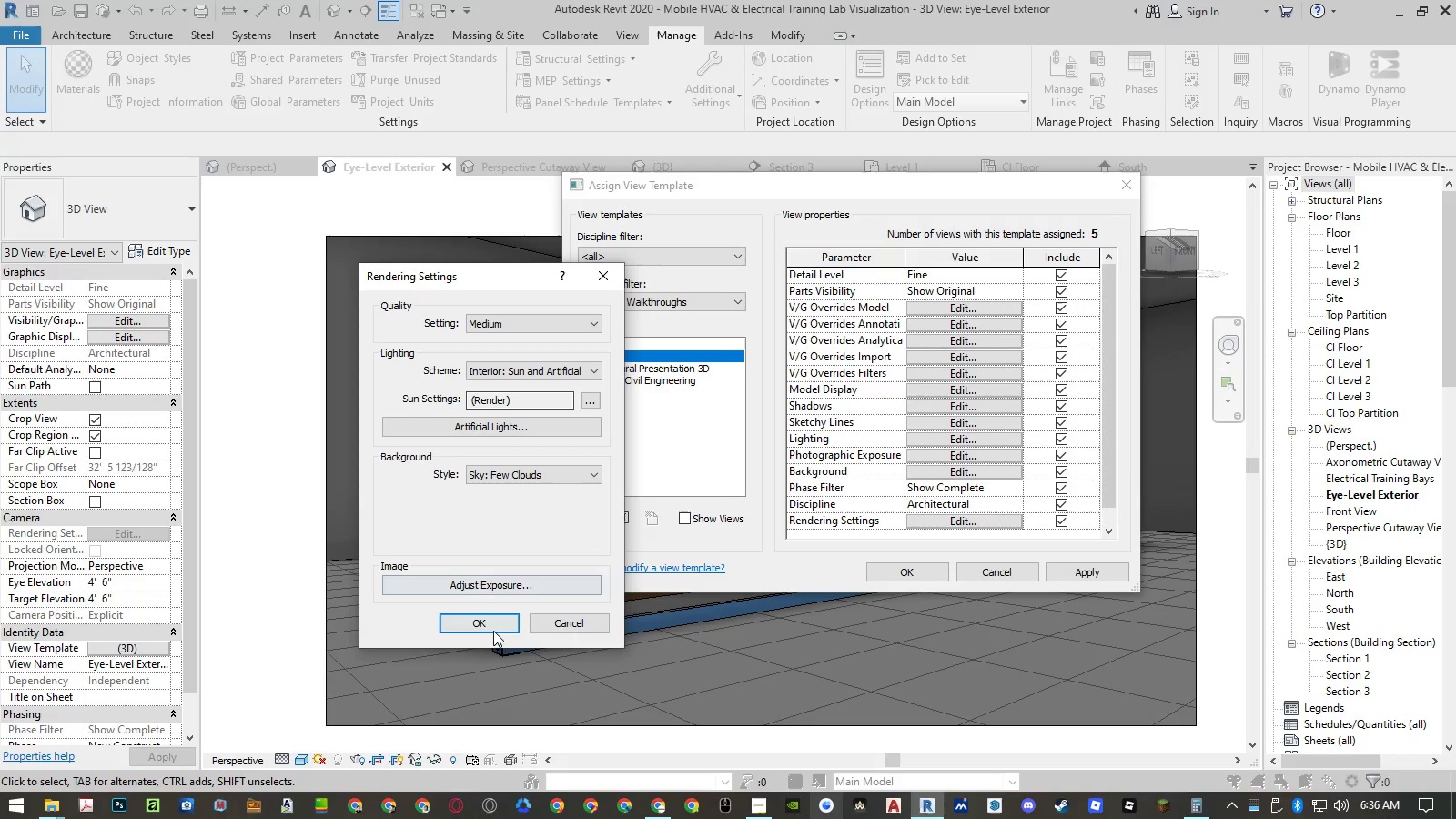 
left_click([489, 622])
 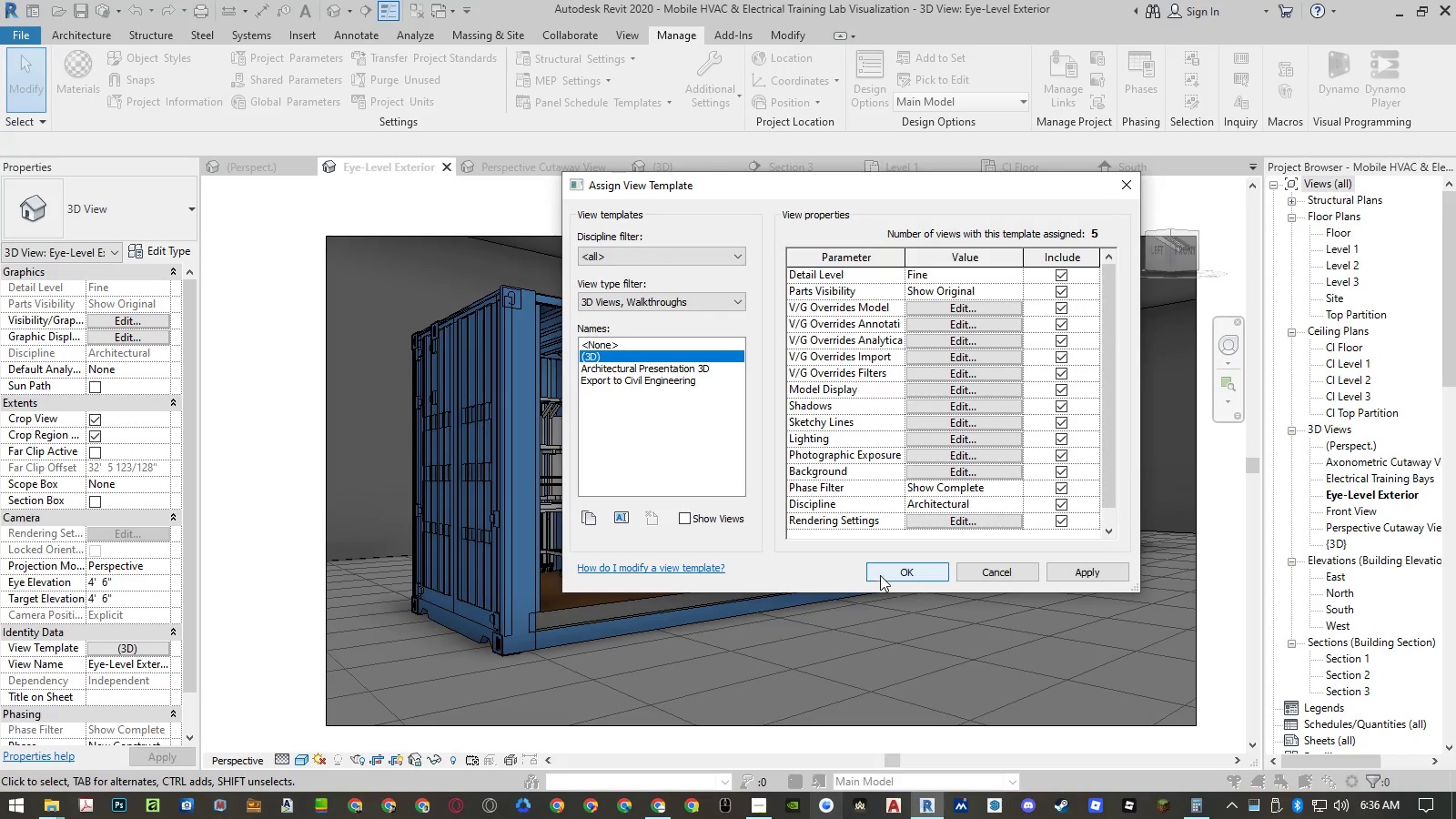 
left_click([893, 569])
 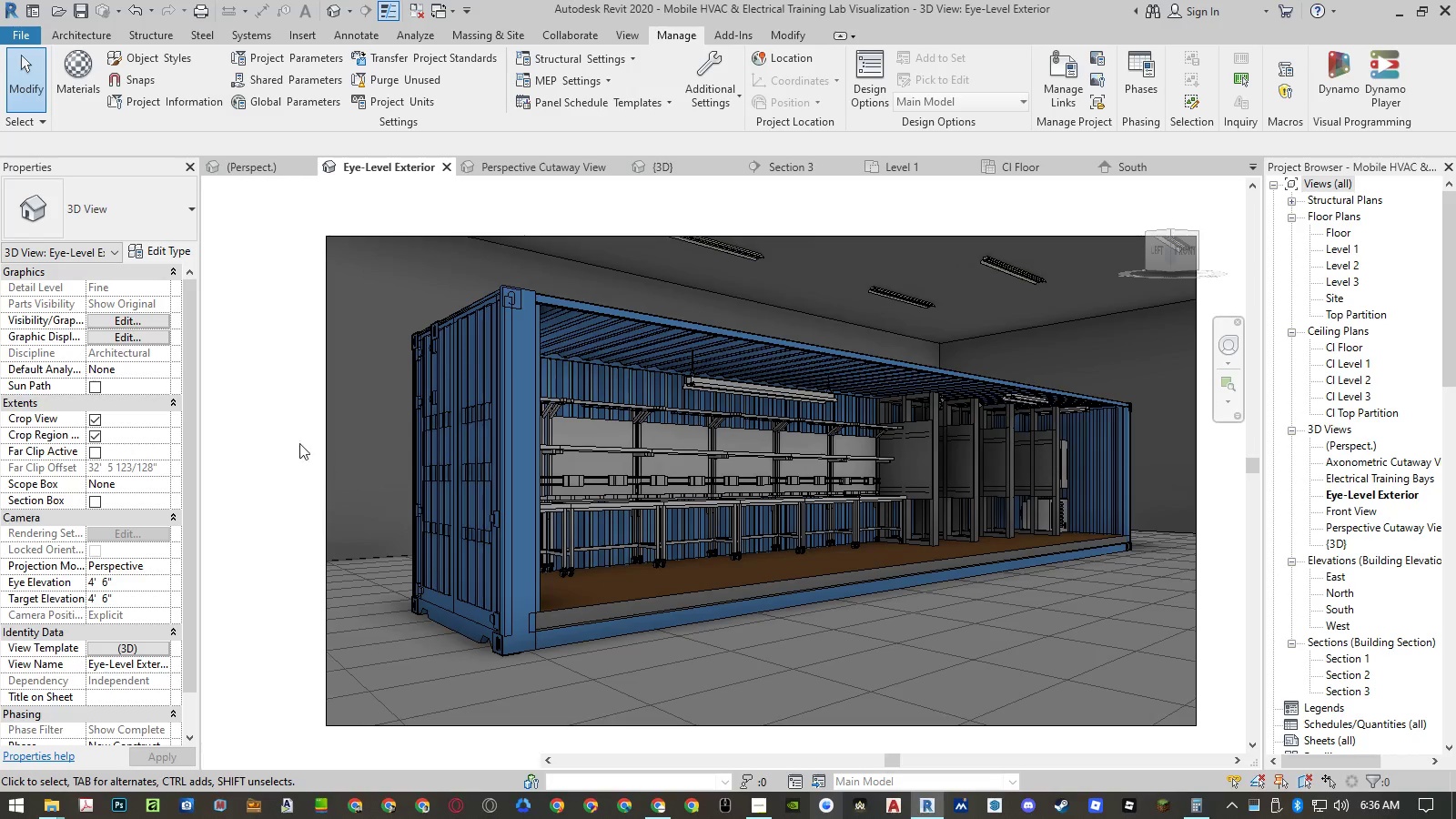 
left_click([268, 436])
 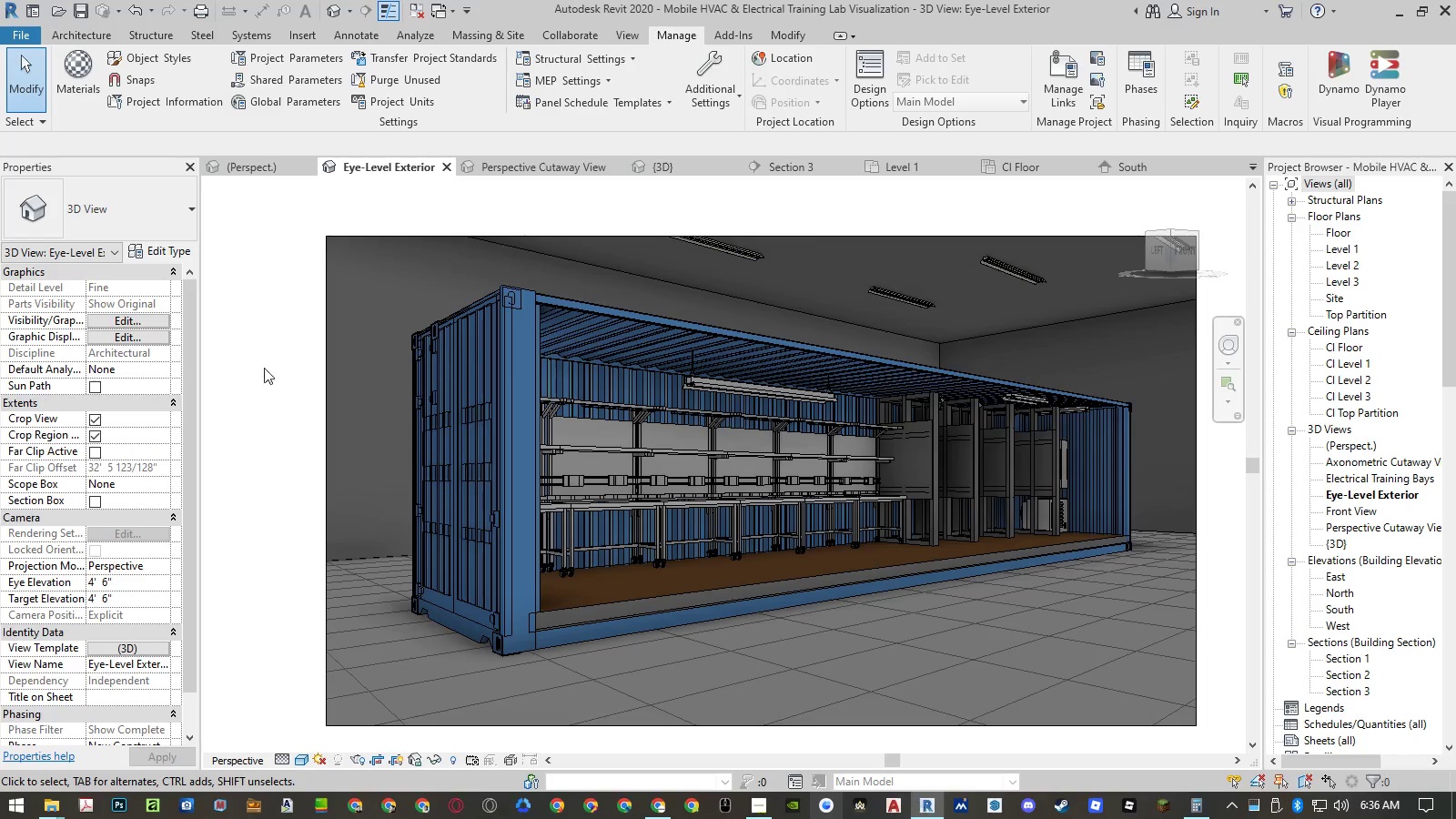 
type(rr)
 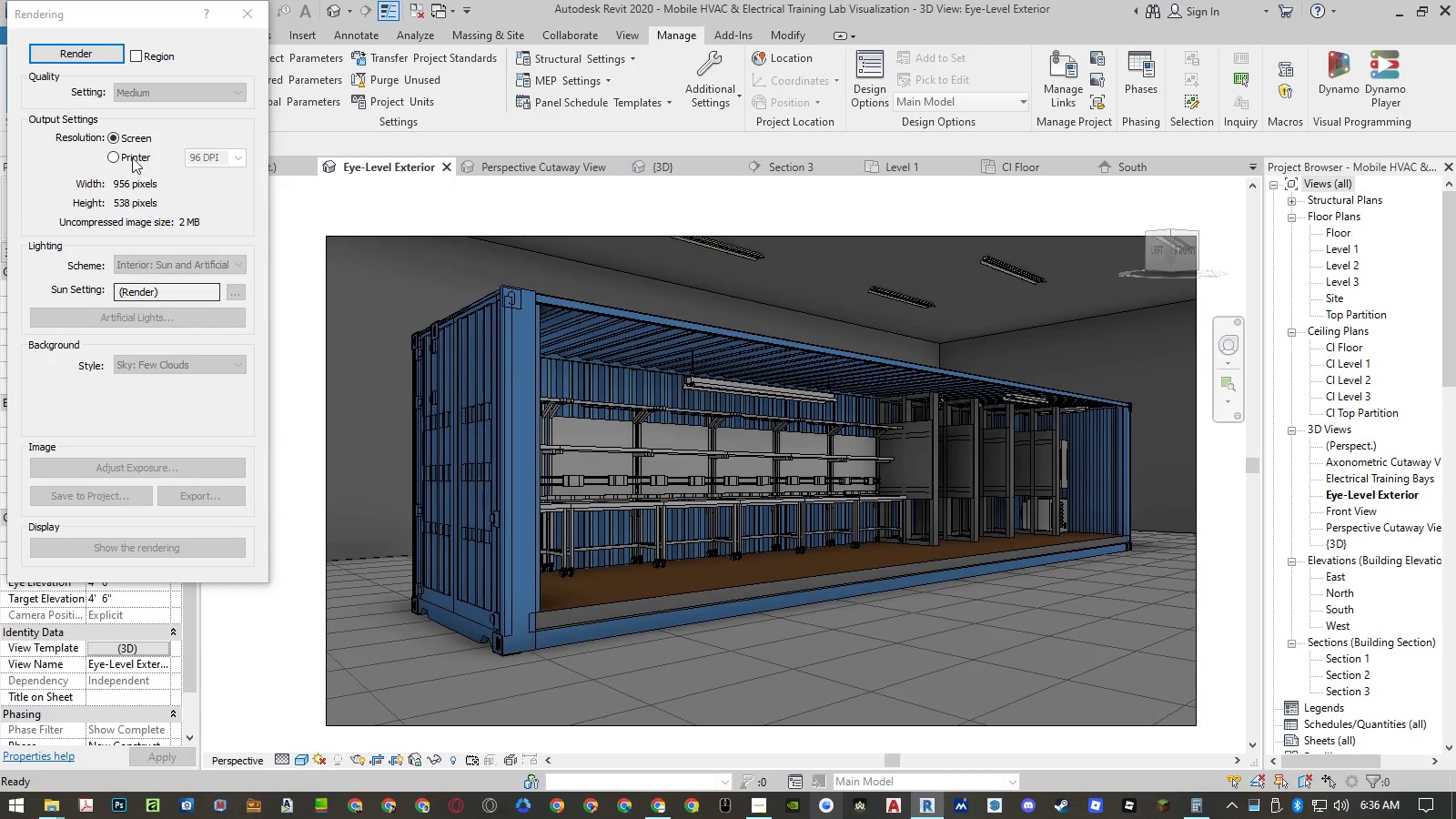 
left_click([132, 154])
 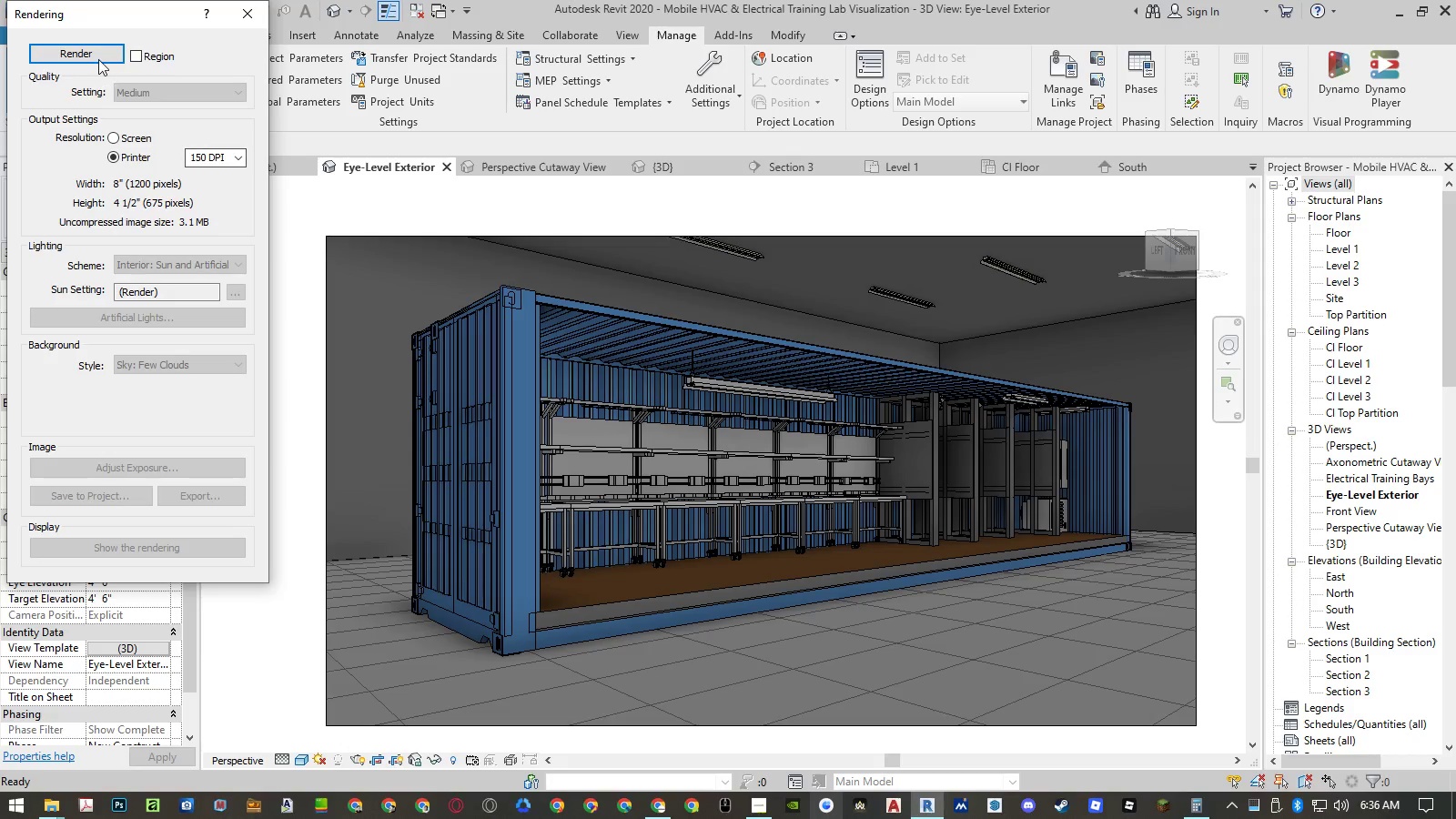 
left_click([98, 58])
 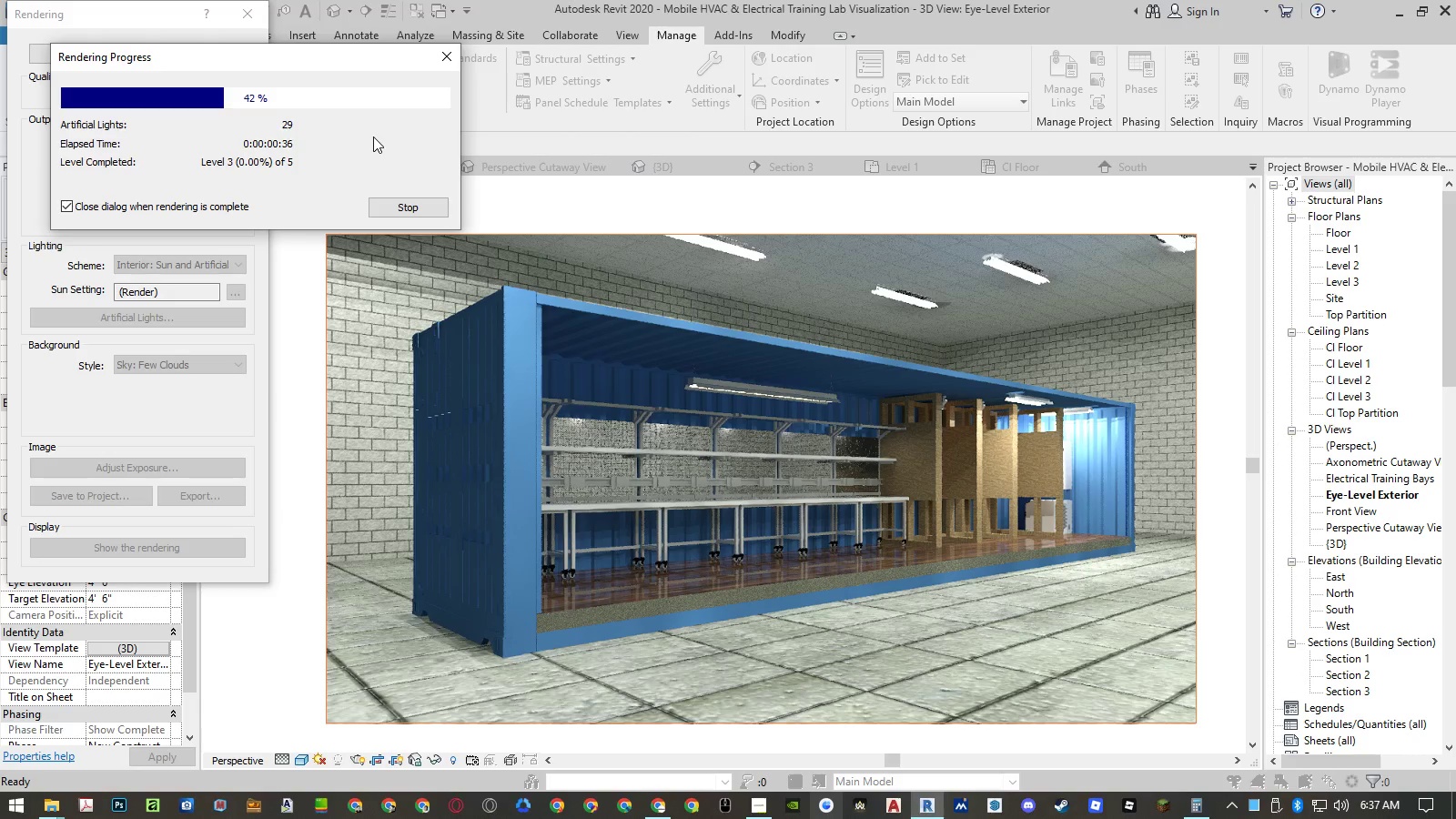 
wait(40.14)
 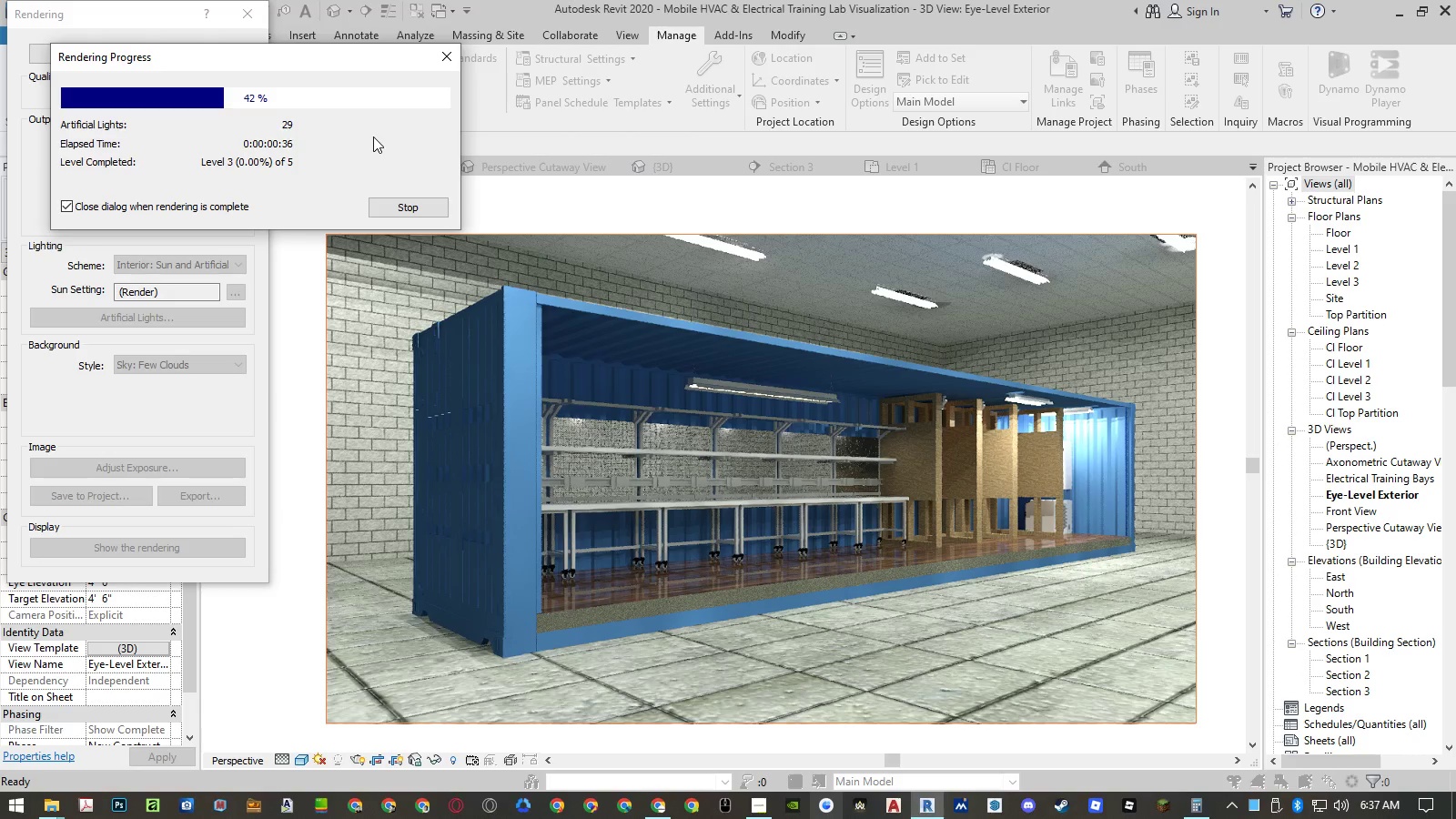 
left_click([417, 204])
 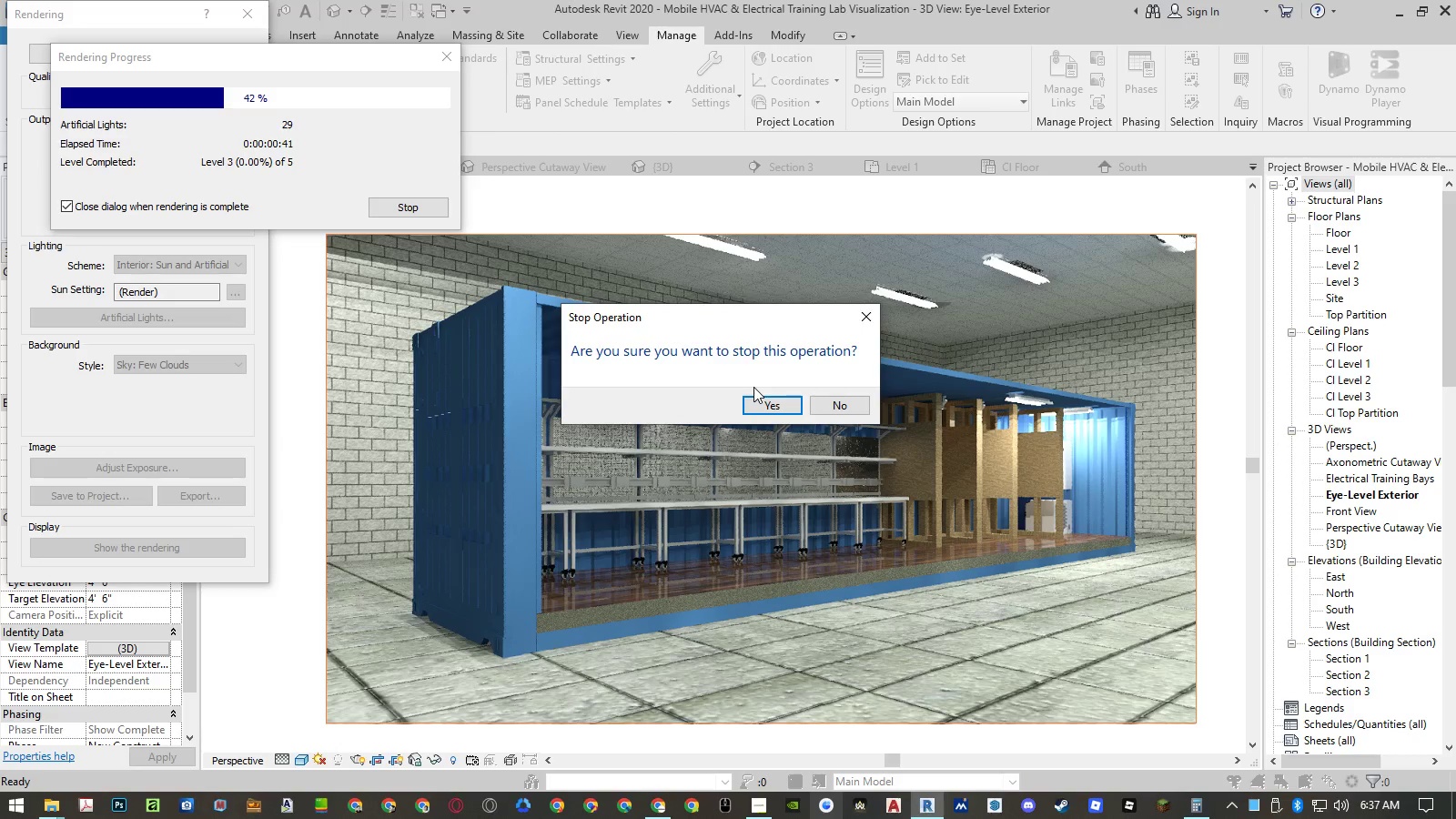 
left_click([794, 411])
 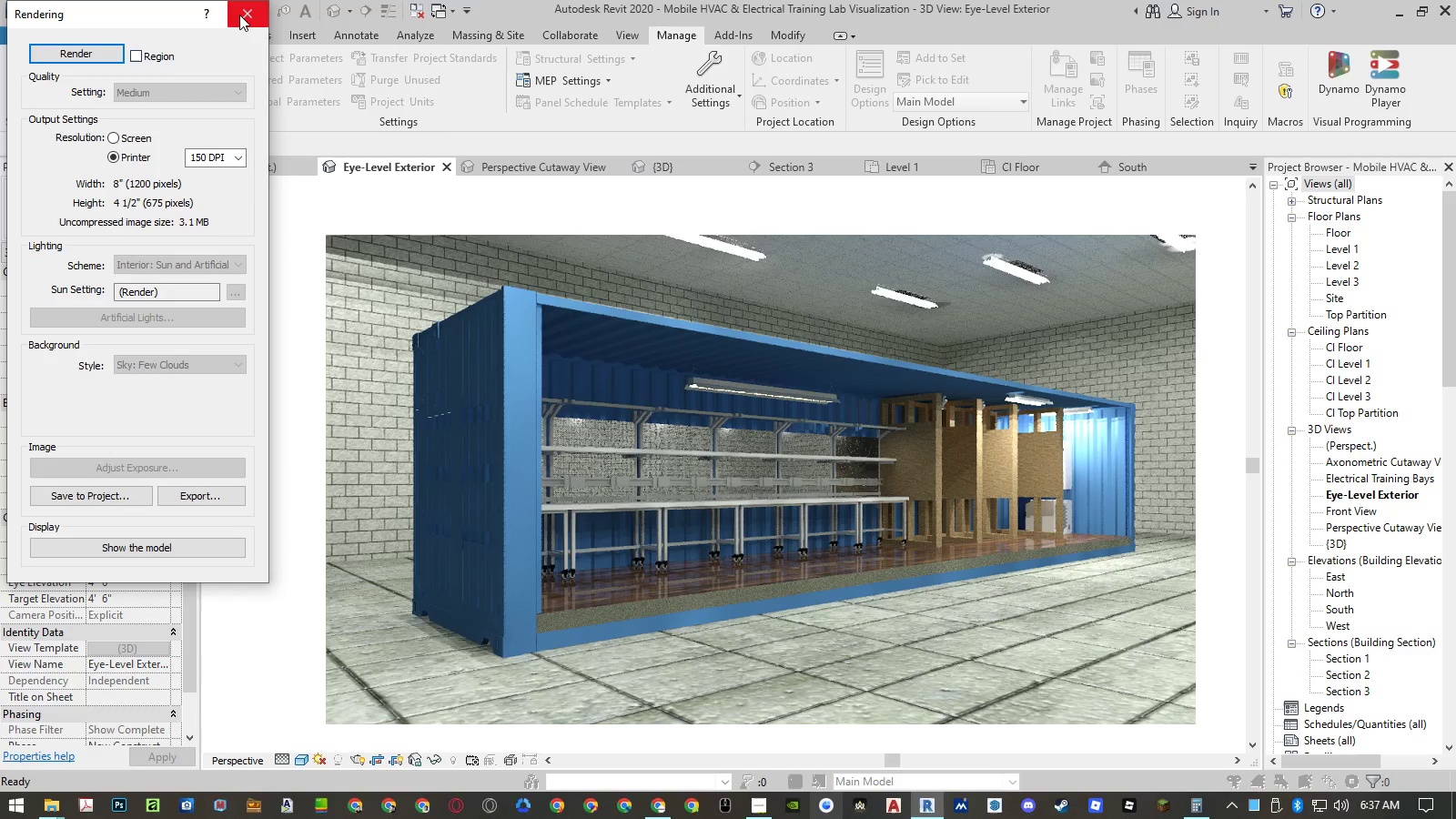 
left_click([240, 14])
 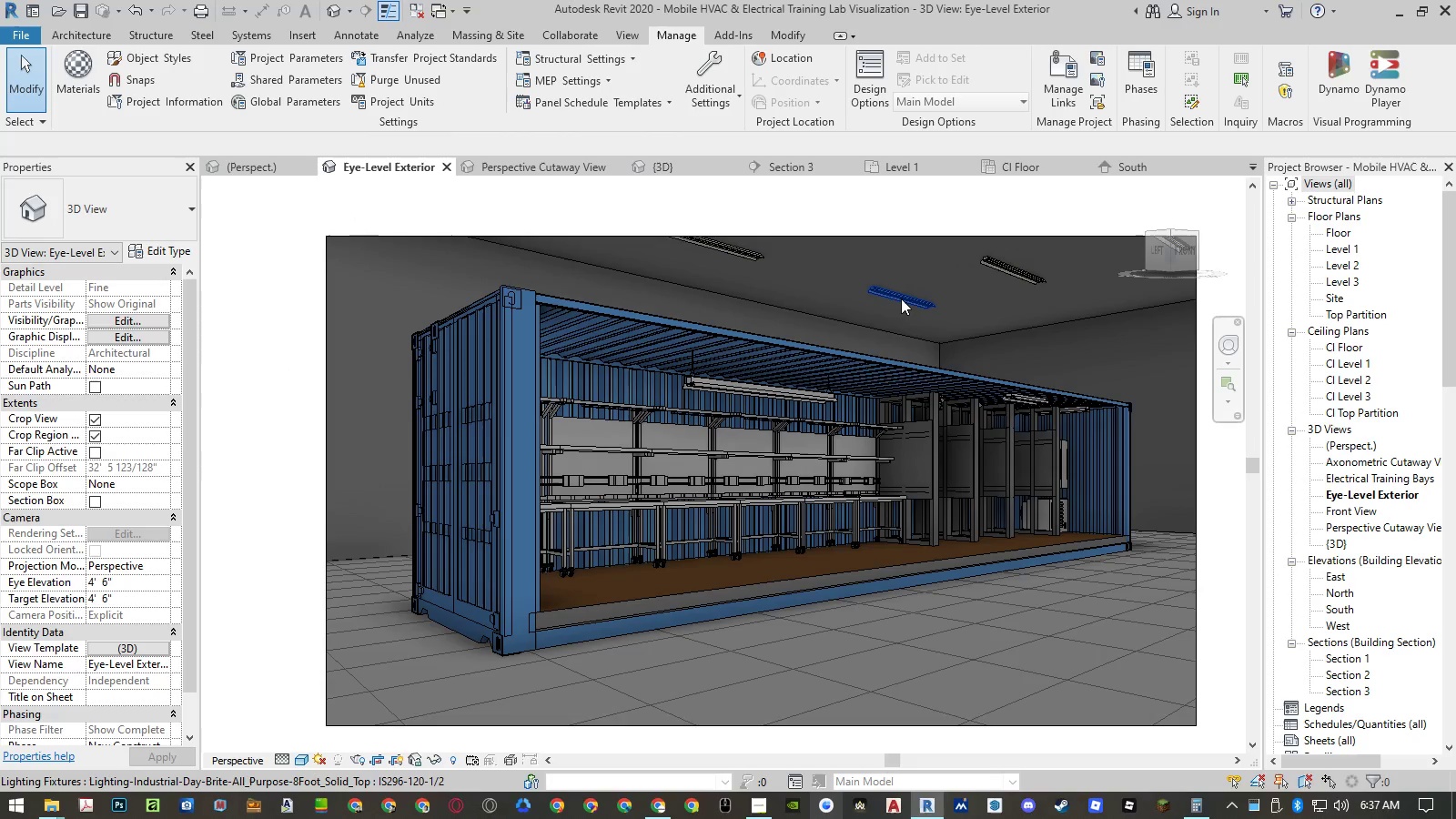 
left_click([902, 298])
 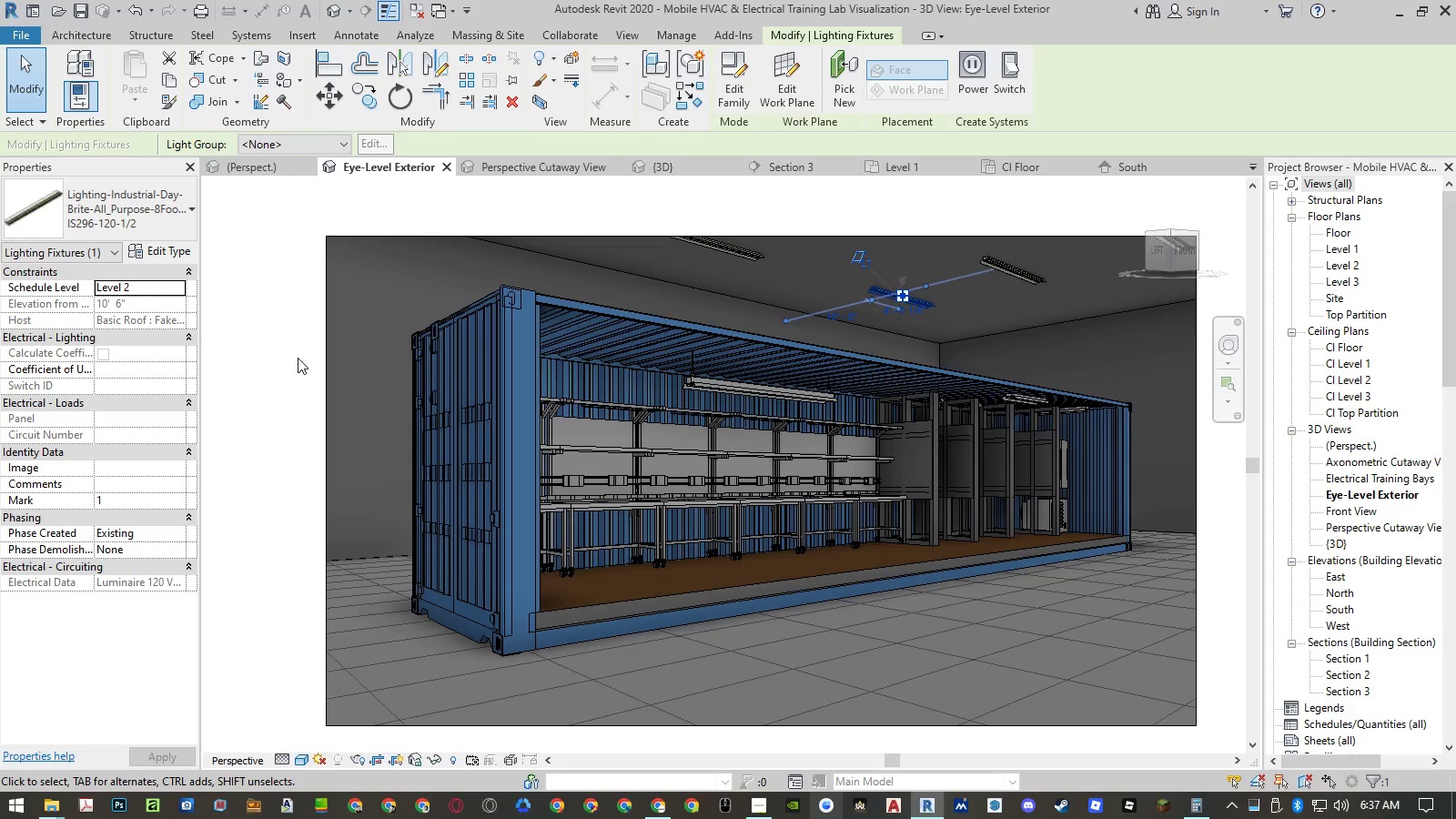 
wait(10.02)
 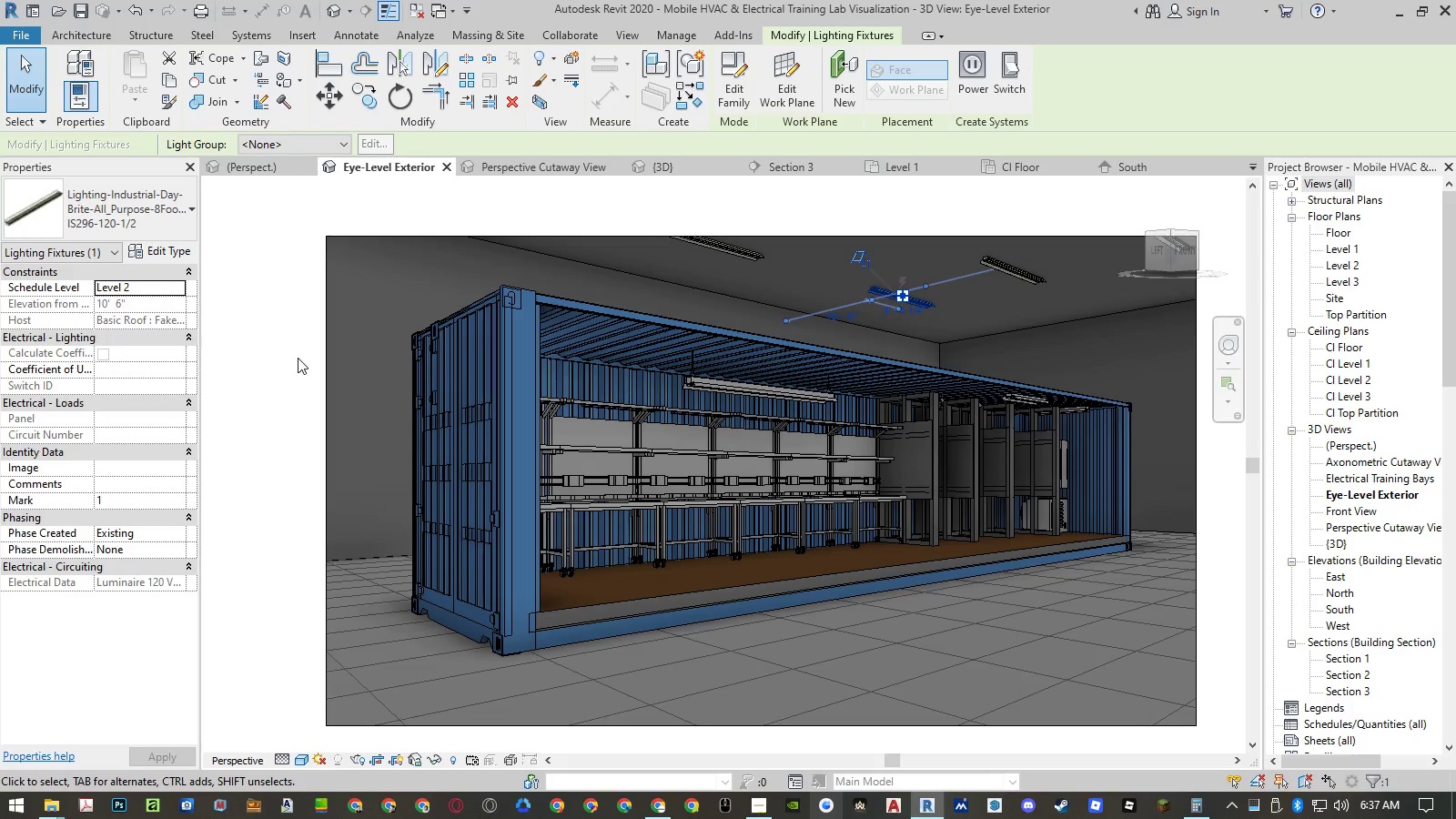 
left_click([728, 87])
 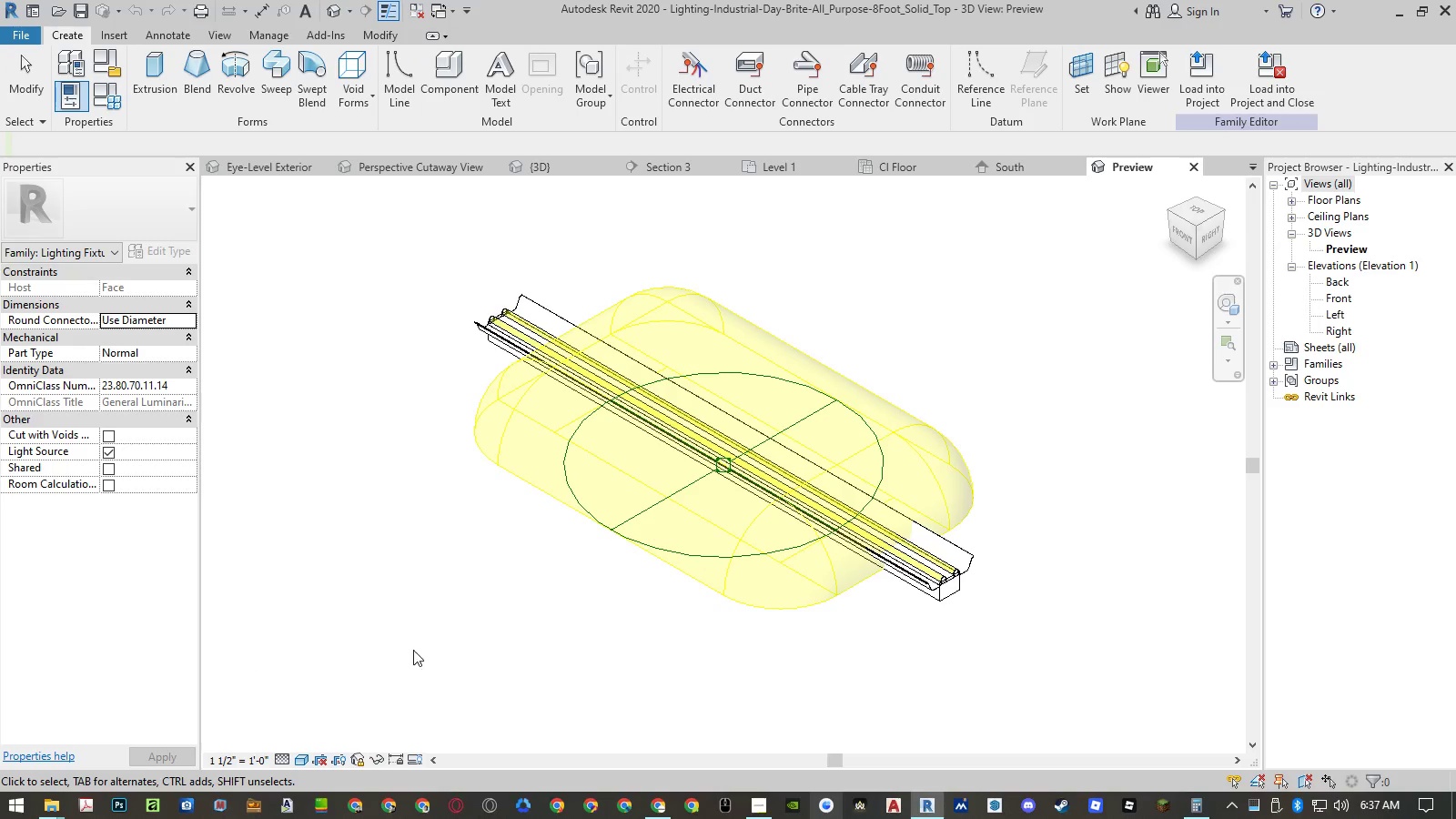 
left_click([814, 368])
 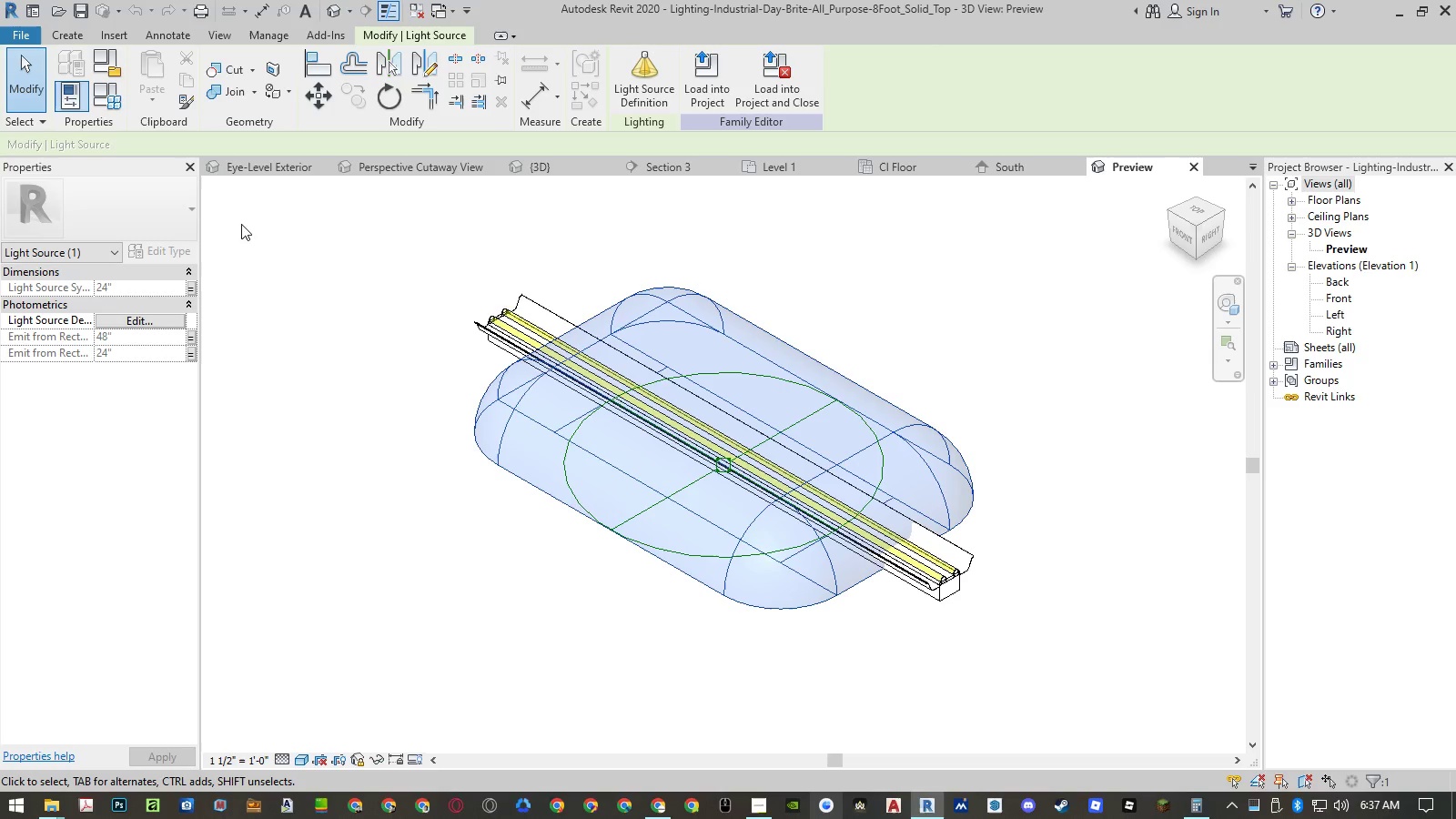 
left_click([643, 85])
 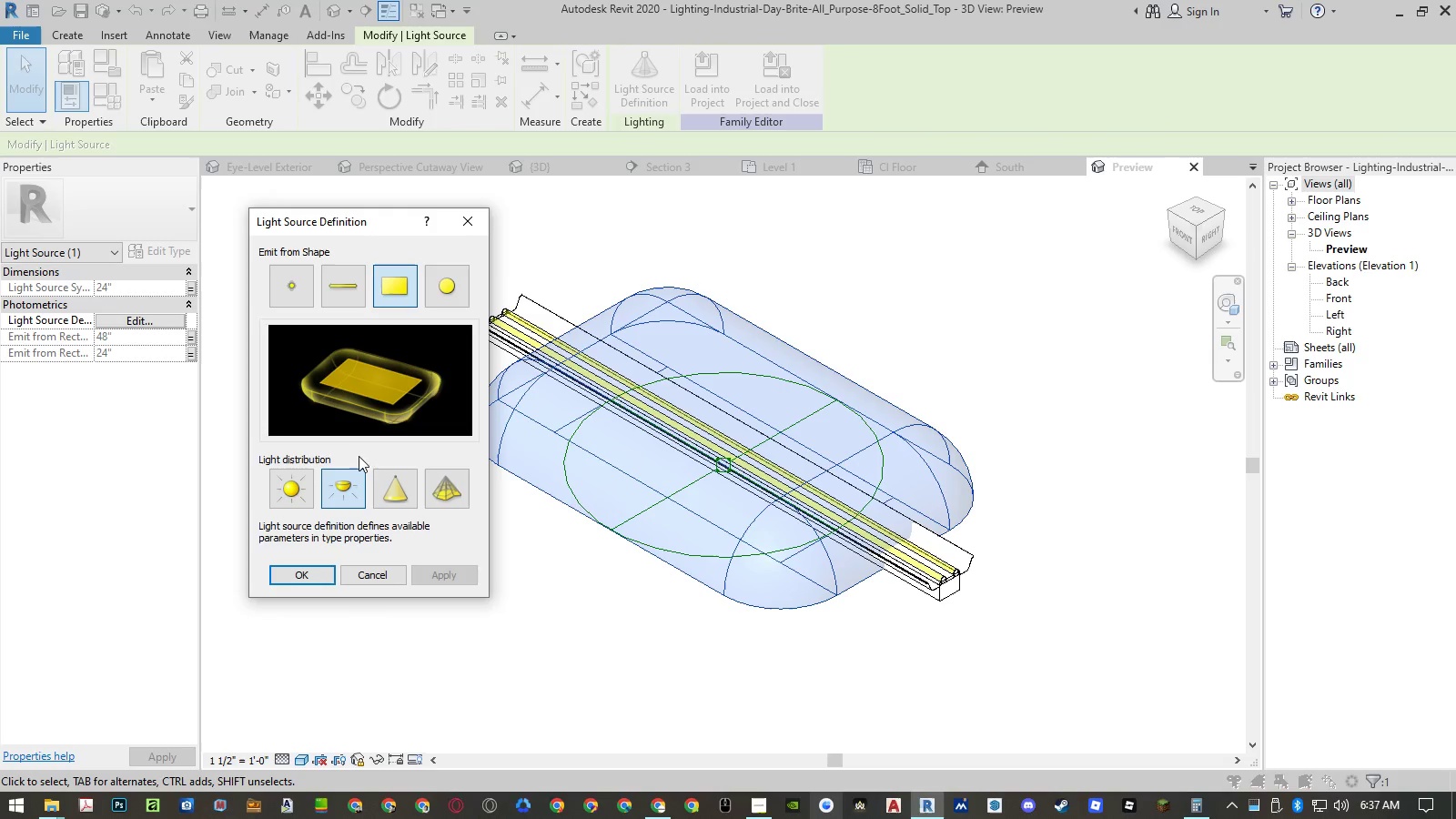 
left_click_drag(start_coordinate=[375, 217], to_coordinate=[536, 233])
 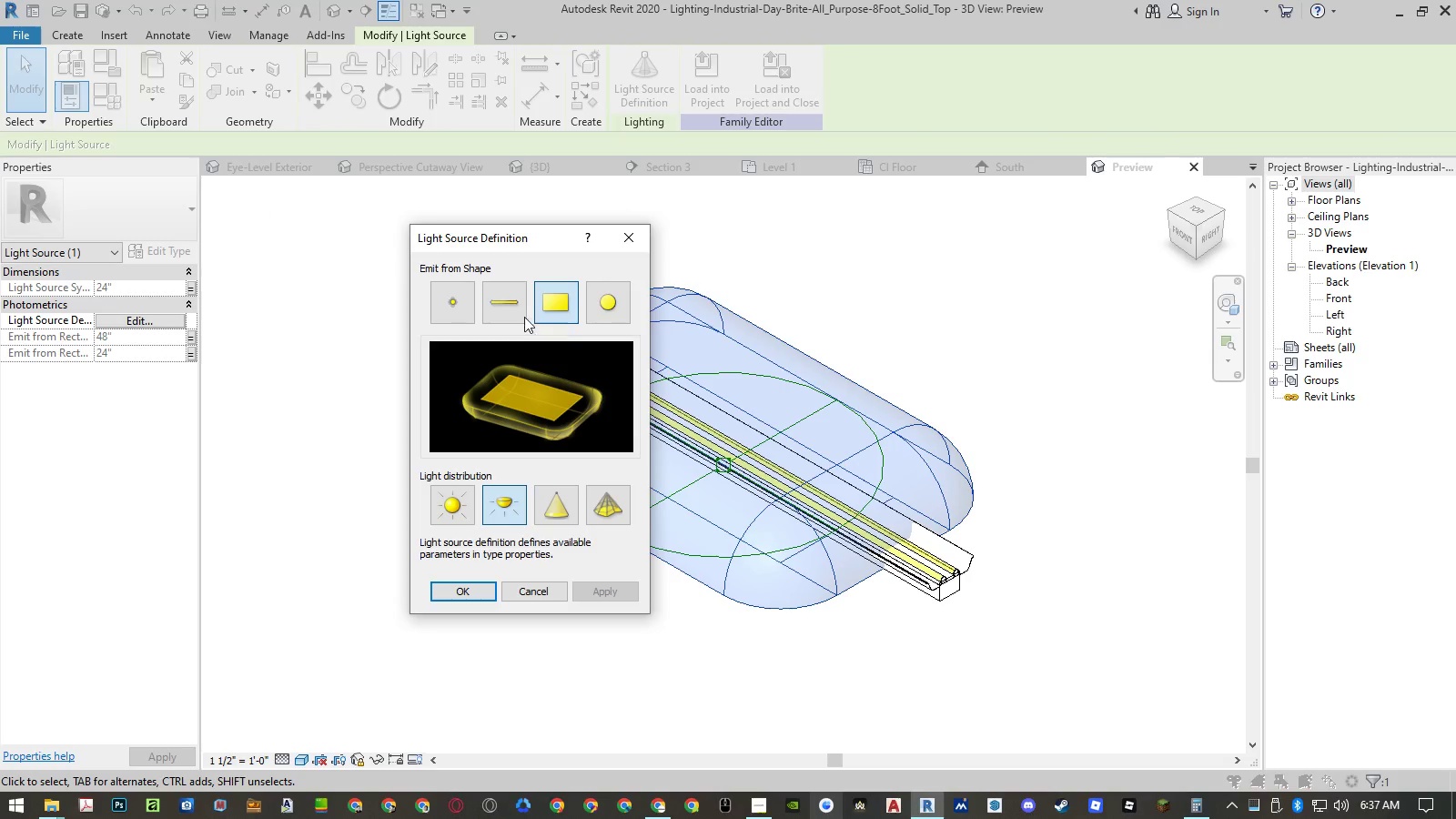 
left_click([510, 306])
 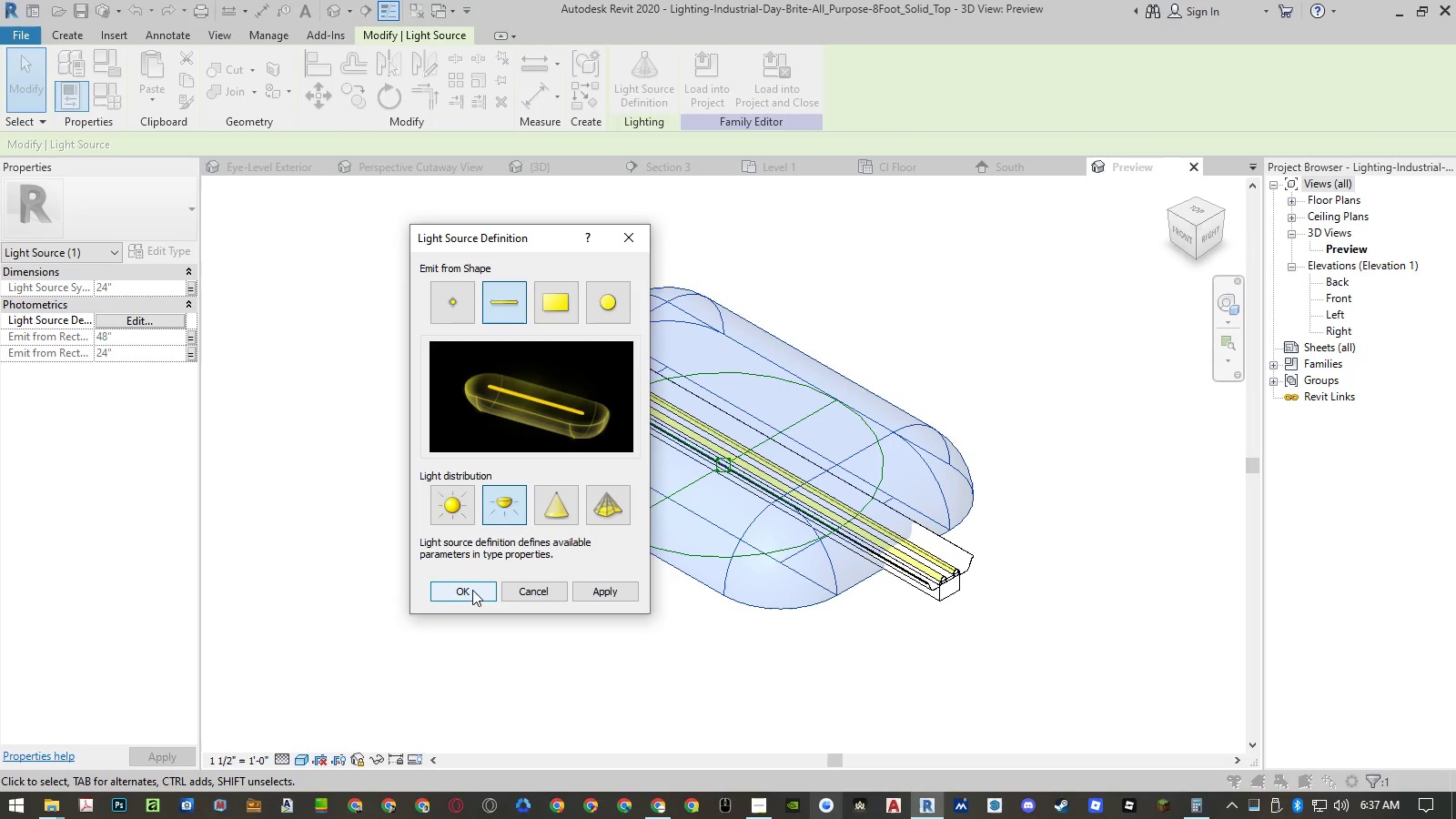 
left_click([472, 590])
 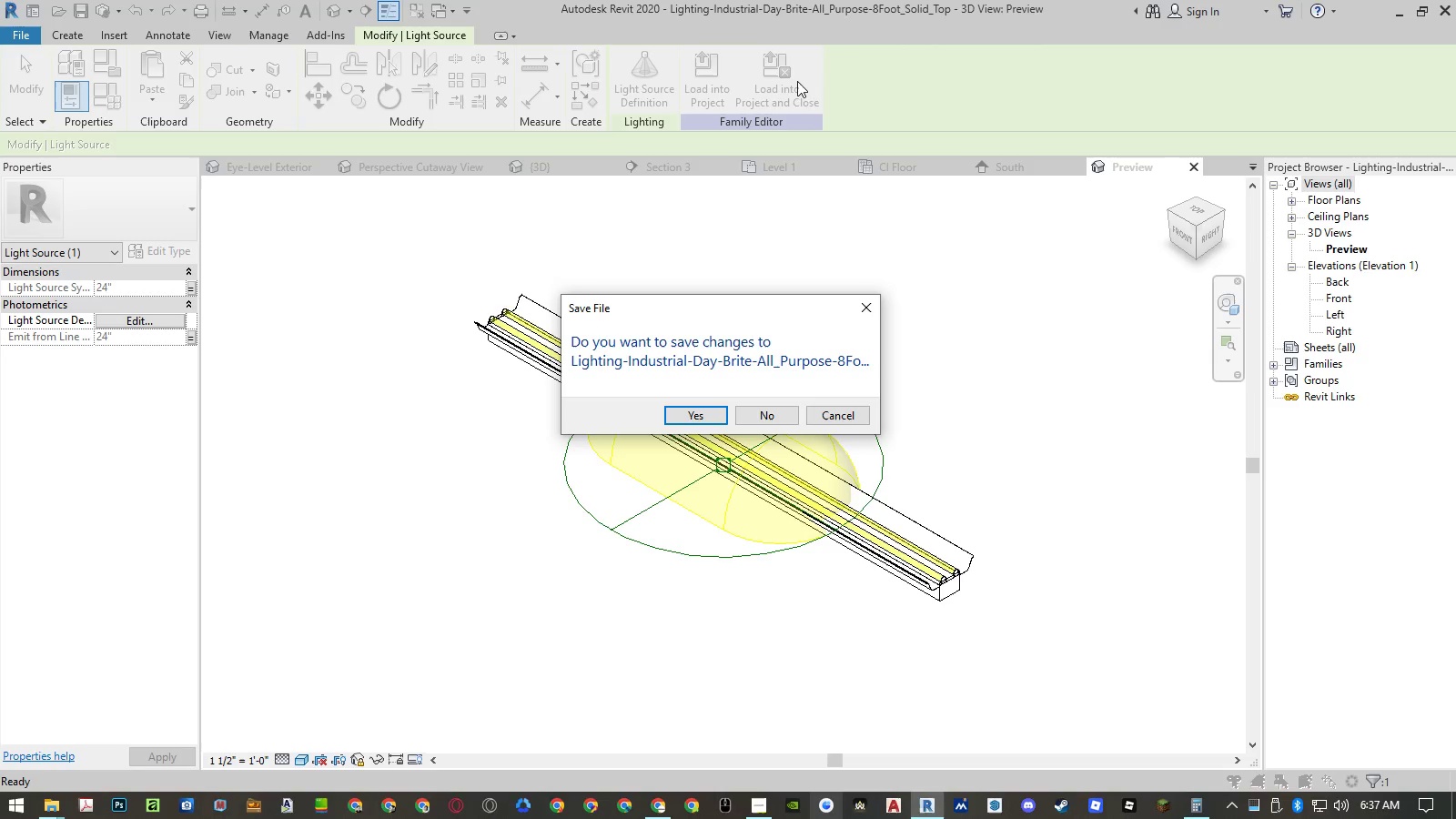 
left_click([851, 418])
 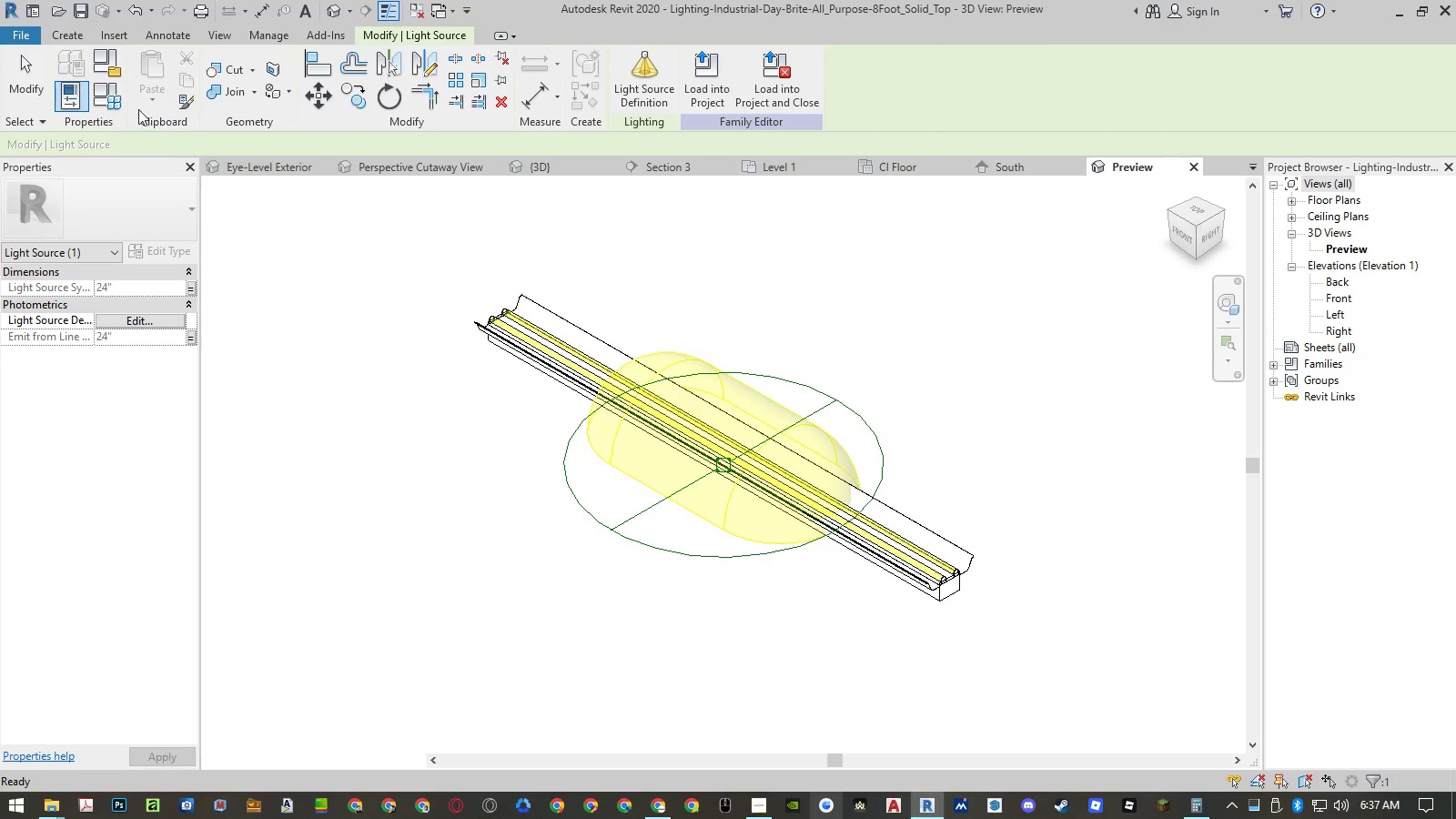 
left_click([117, 104])
 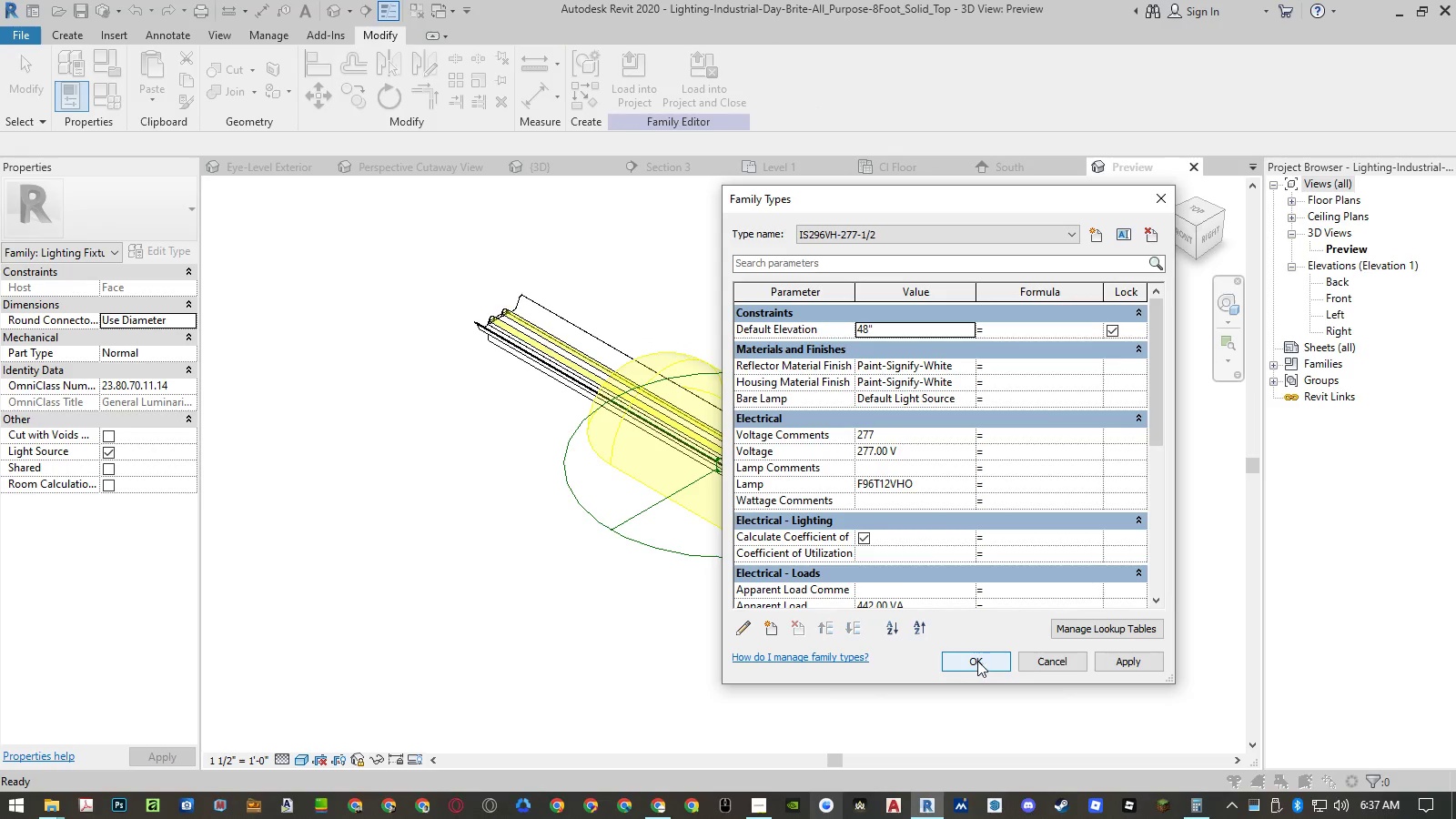 
scroll: coordinate [892, 504], scroll_direction: down, amount: 7.0
 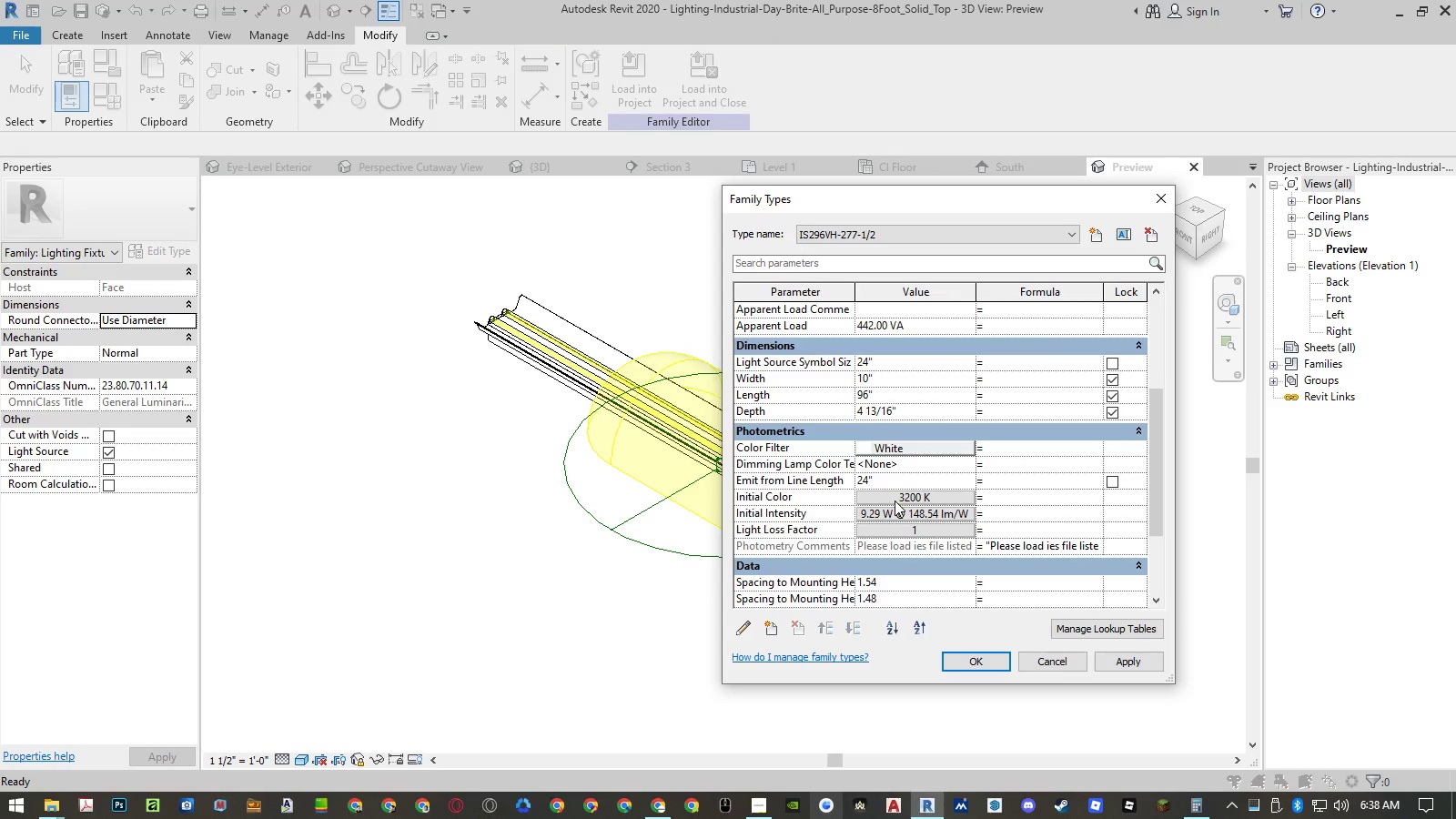 
left_click([896, 497])
 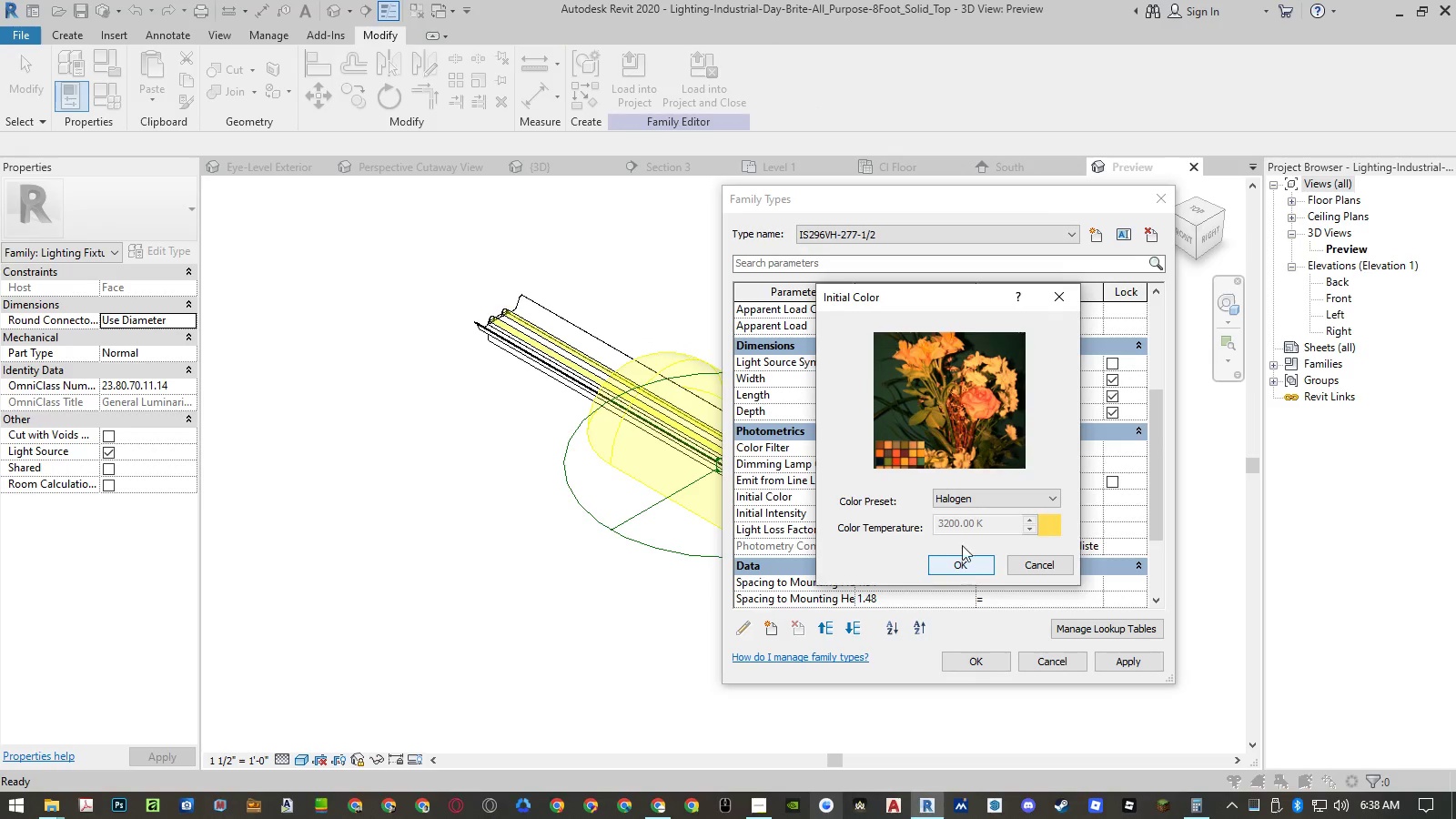 
left_click([971, 500])
 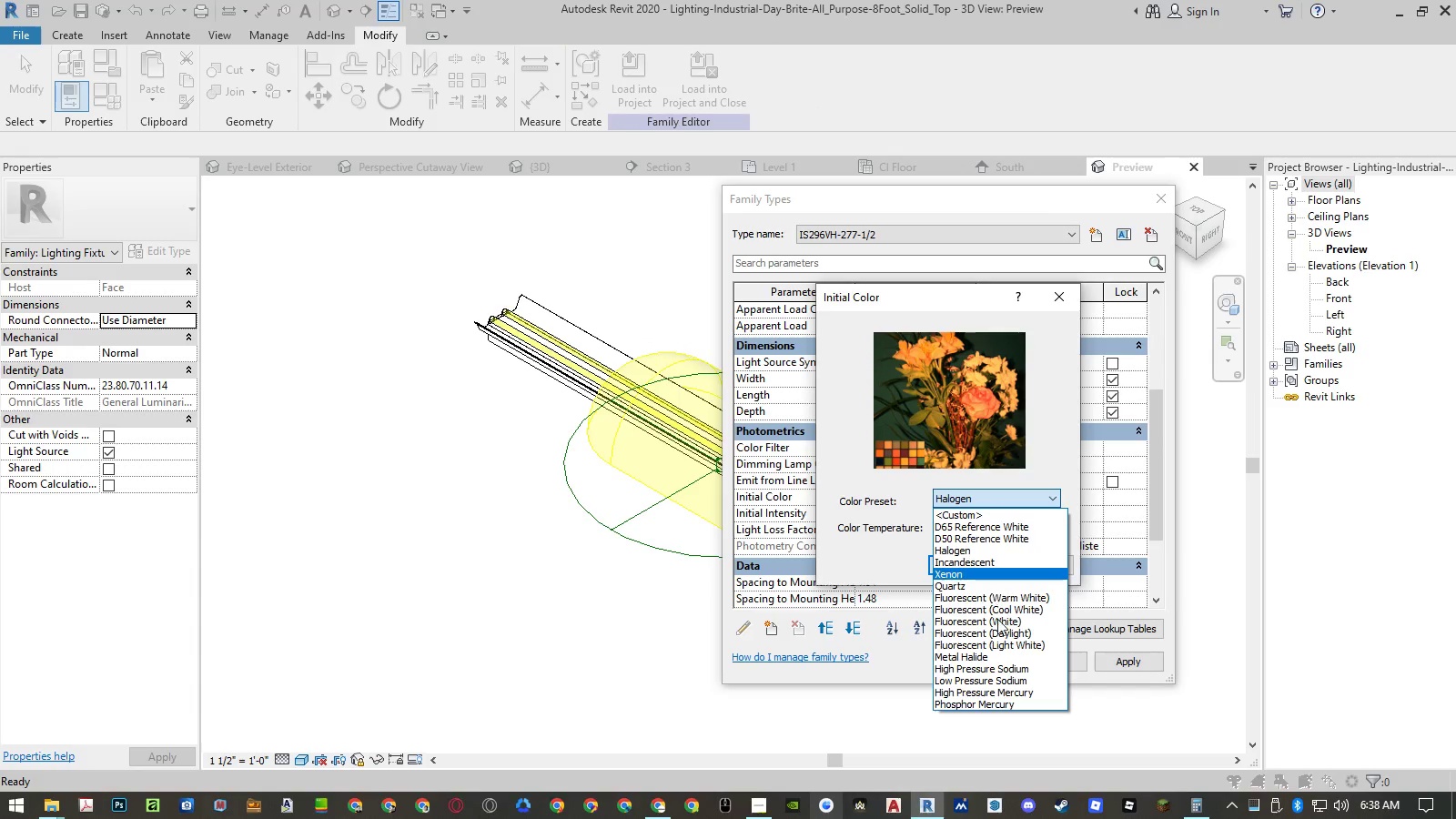 
left_click([999, 629])
 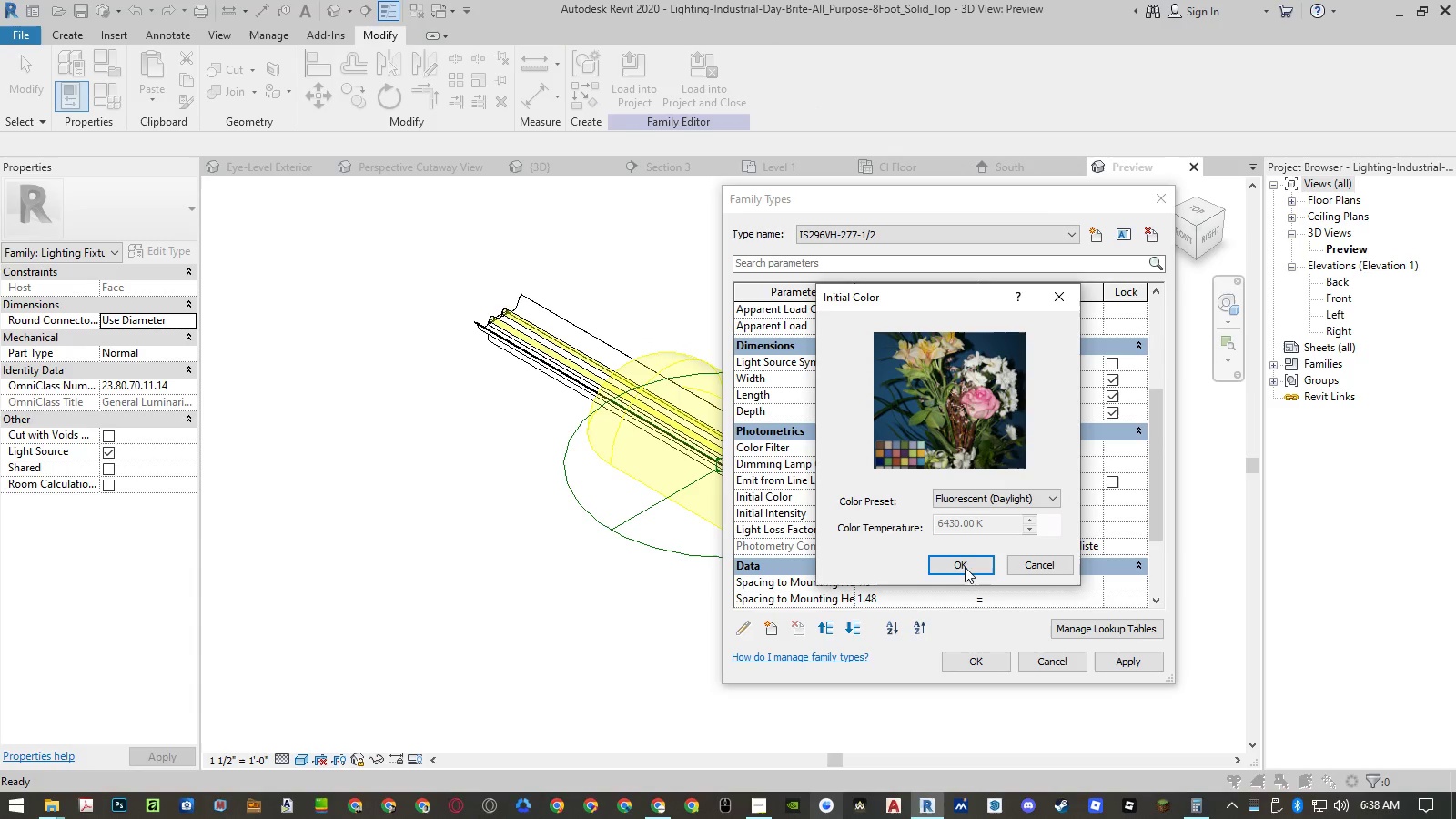 
left_click([959, 554])
 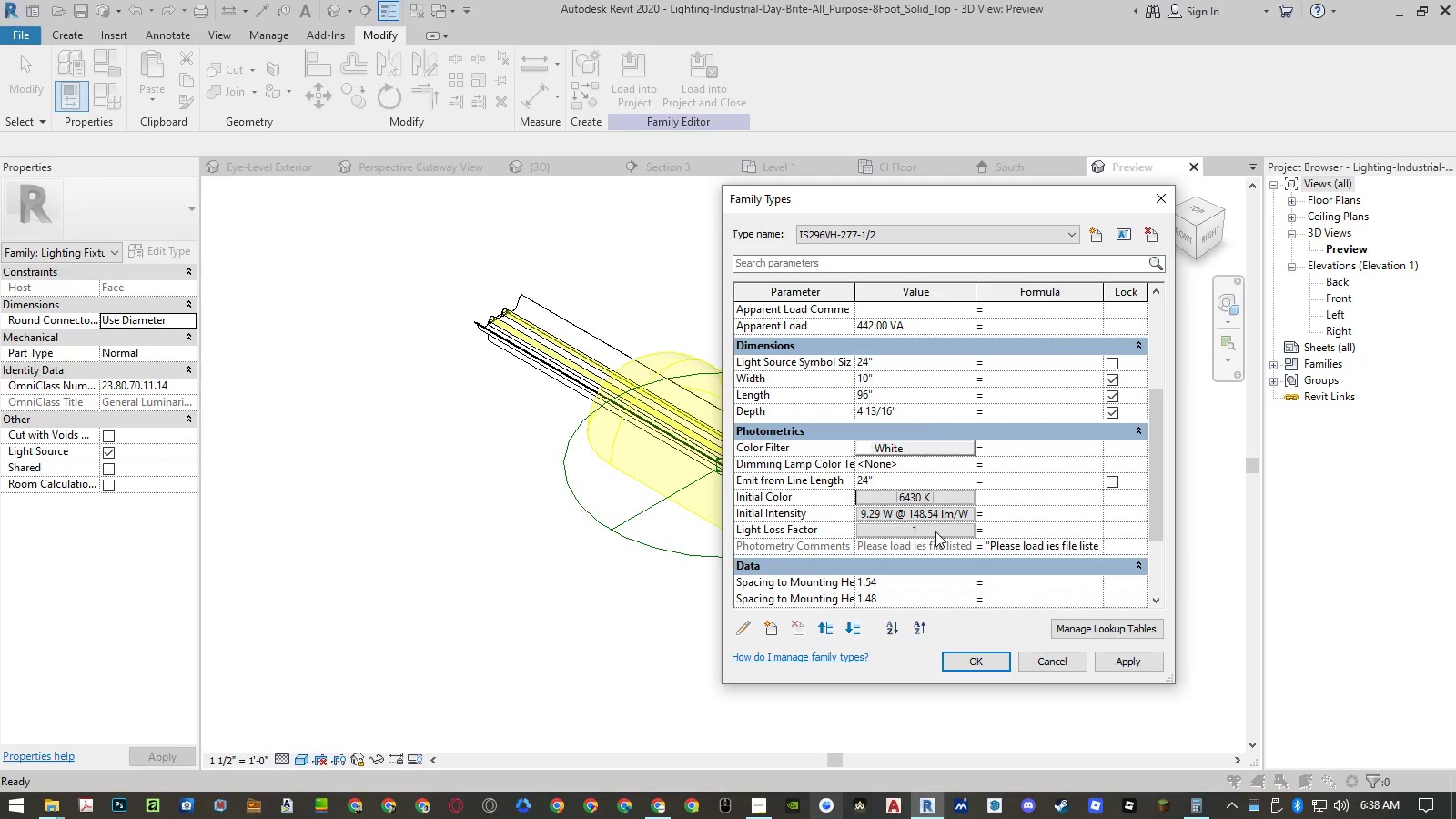 
left_click([935, 531])
 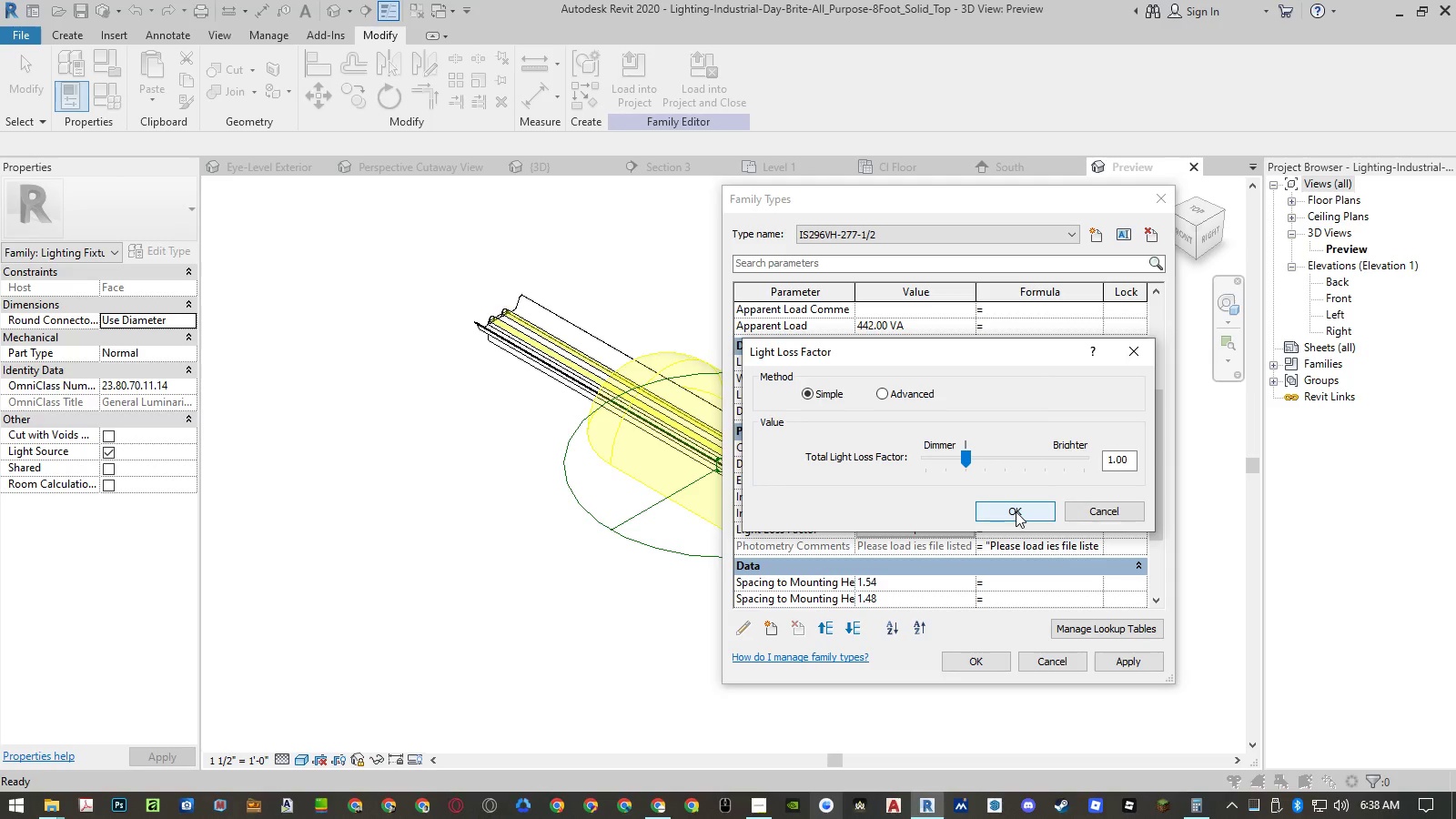 
left_click([1007, 459])
 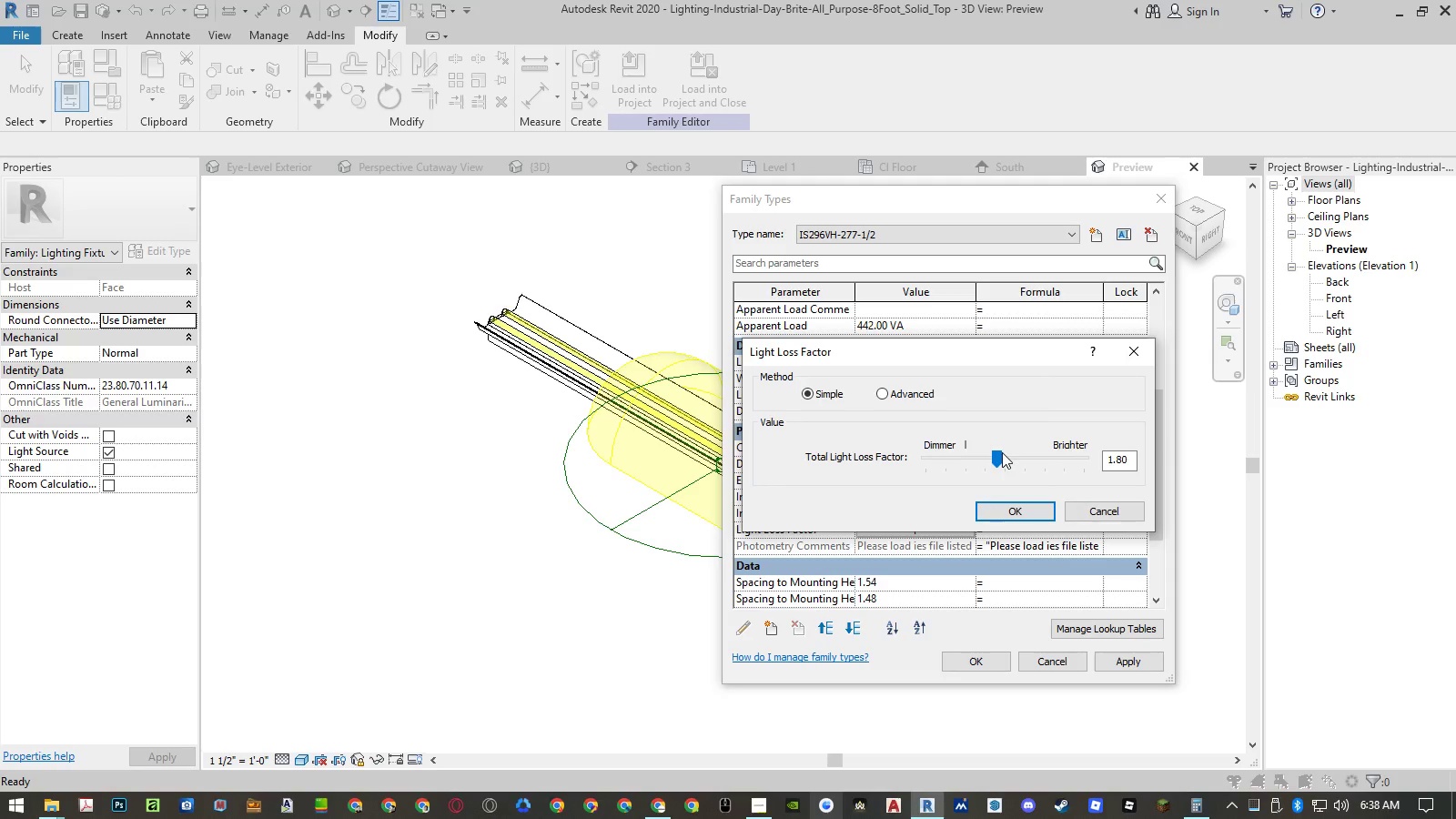 
left_click_drag(start_coordinate=[1002, 456], to_coordinate=[1107, 455])
 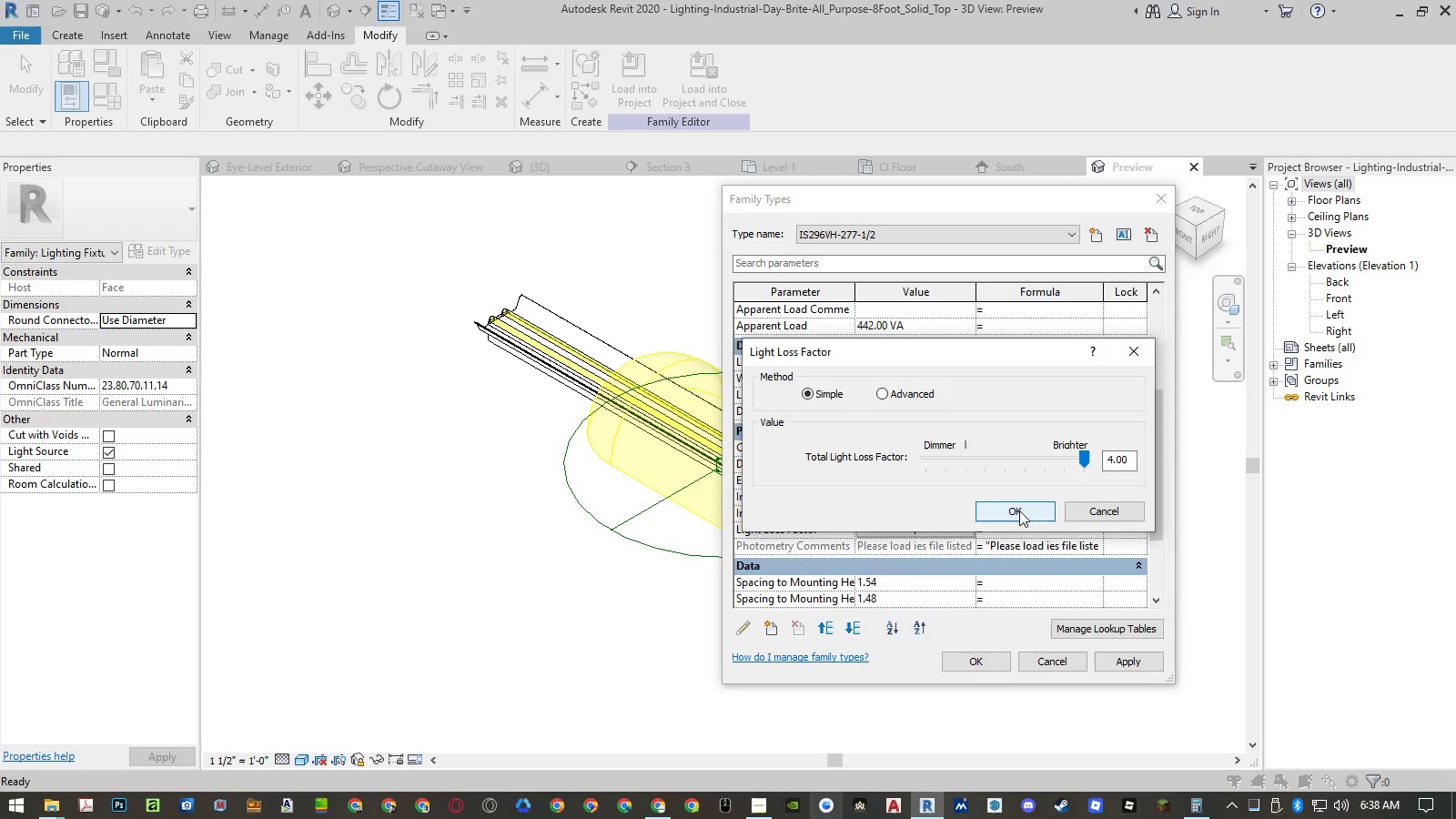 
left_click([966, 460])
 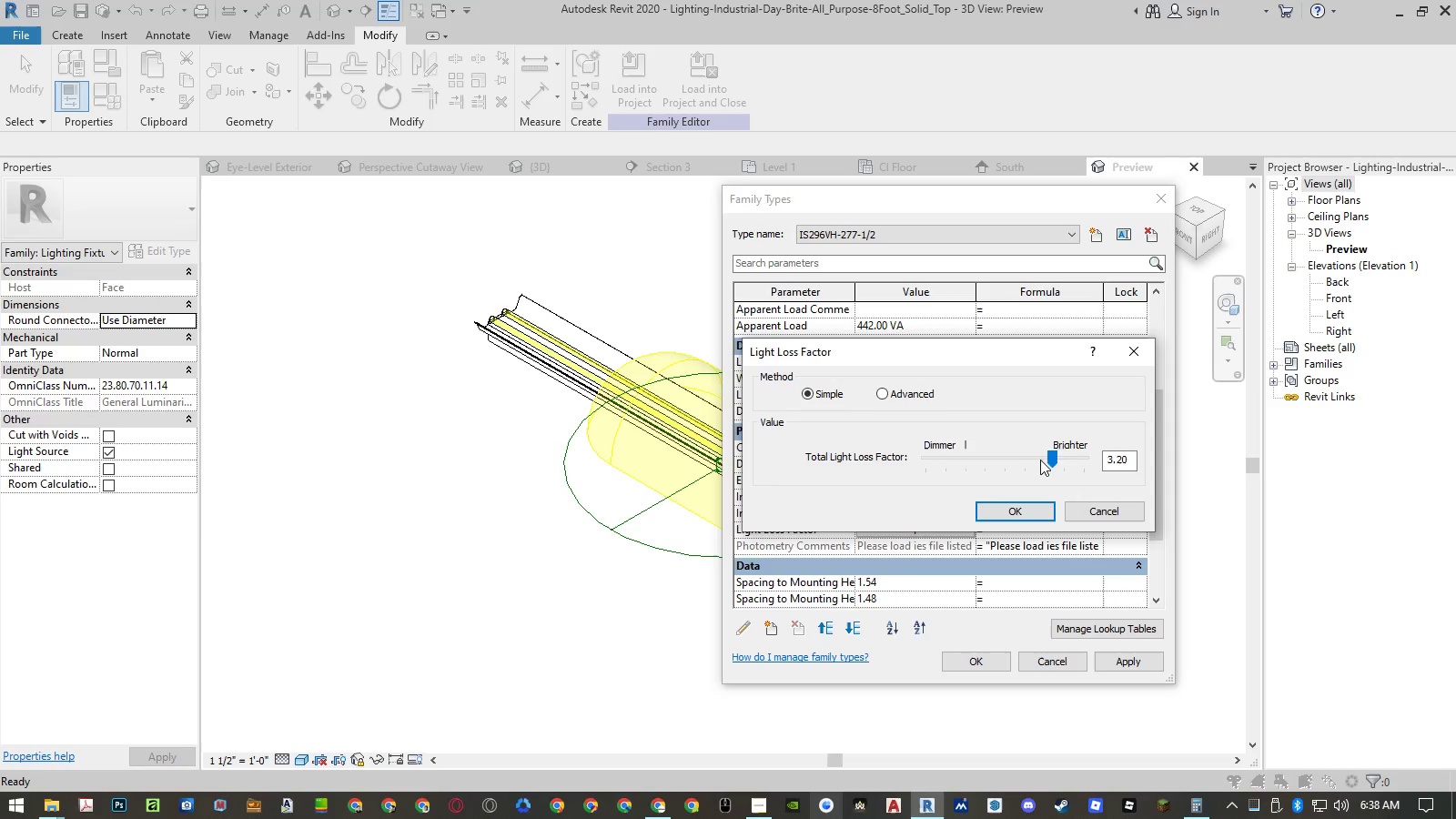 
left_click_drag(start_coordinate=[1048, 459], to_coordinate=[1143, 452])
 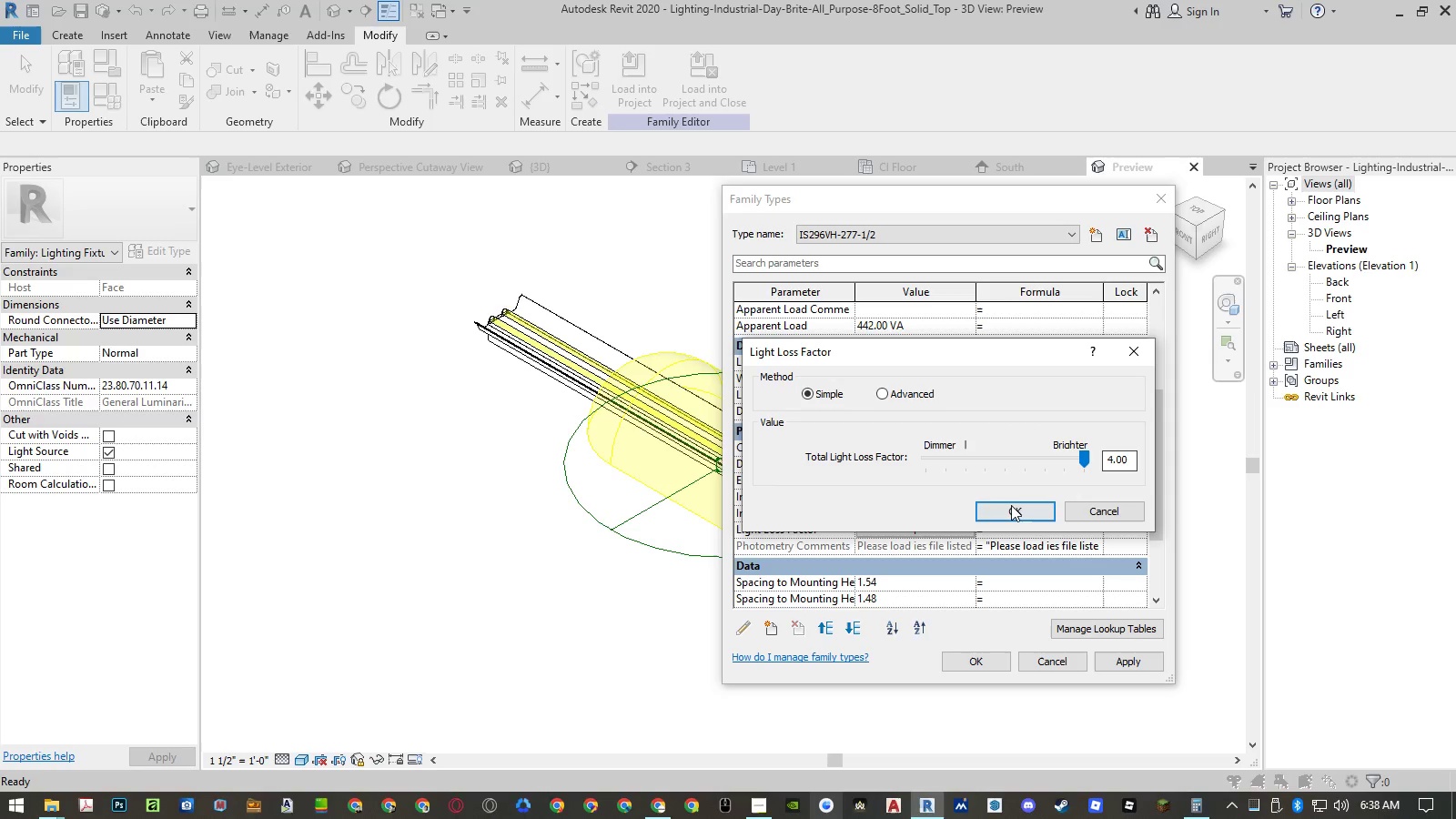 
left_click([1006, 511])
 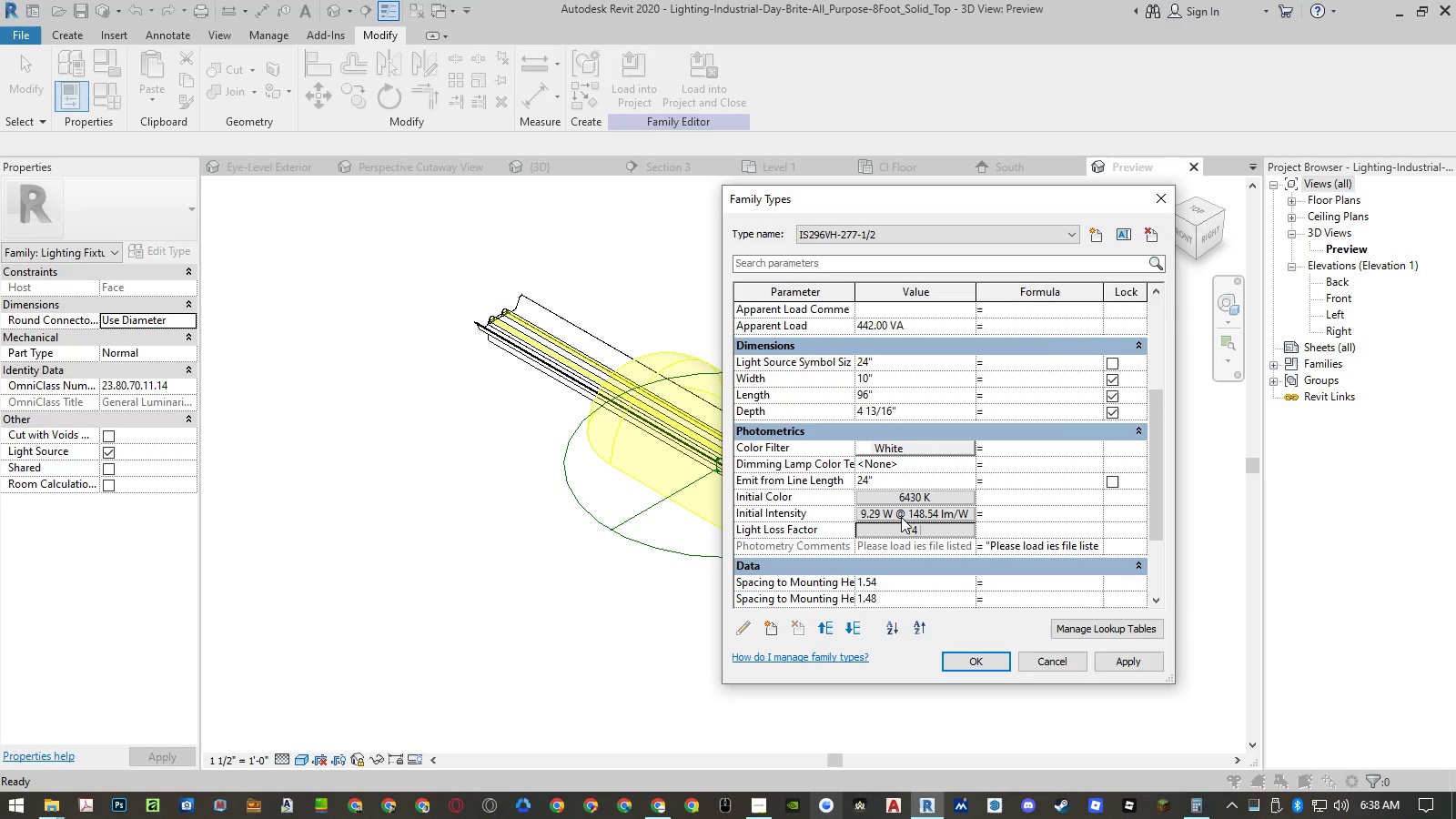 
wait(5.12)
 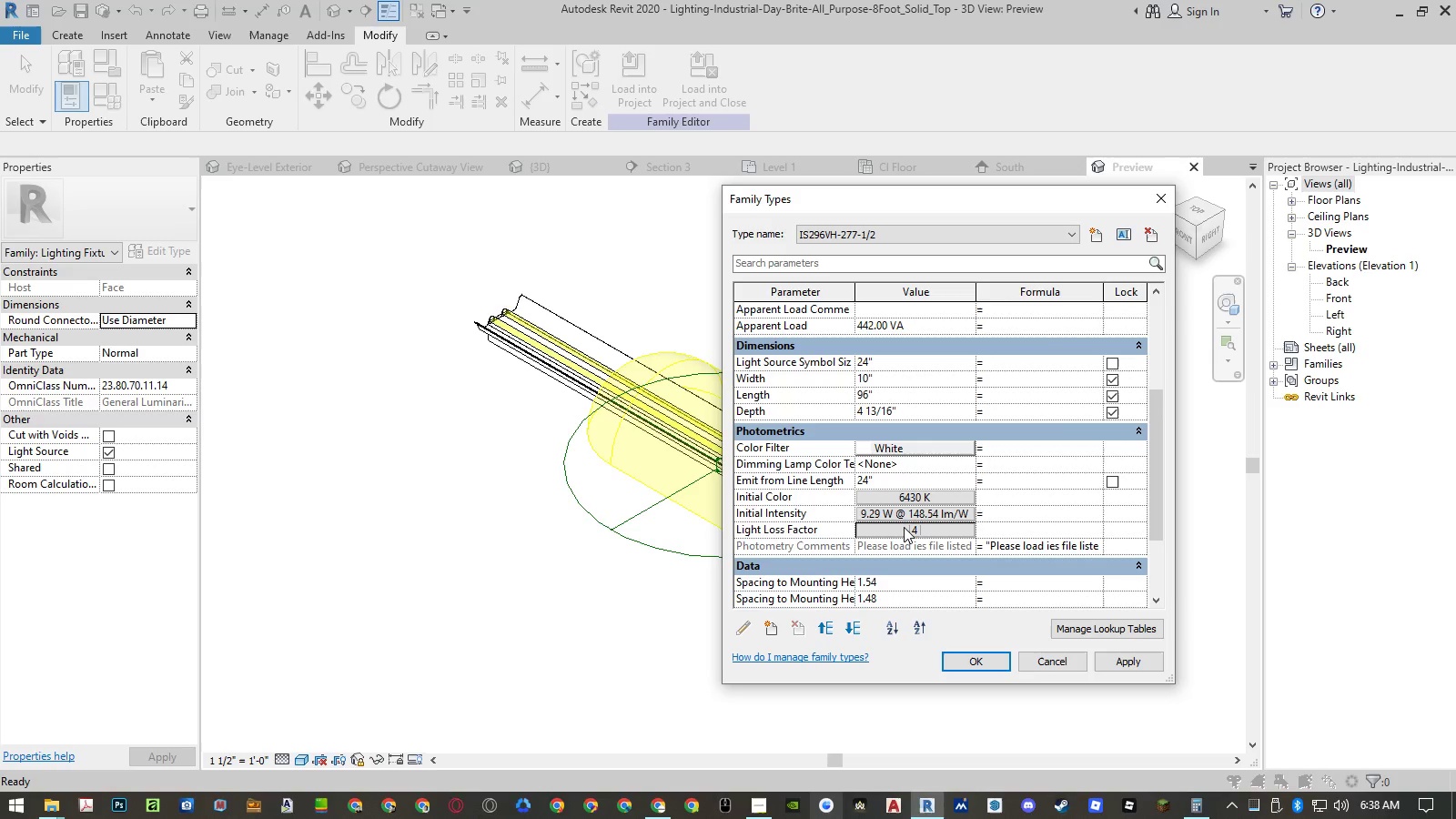 
left_click([901, 517])
 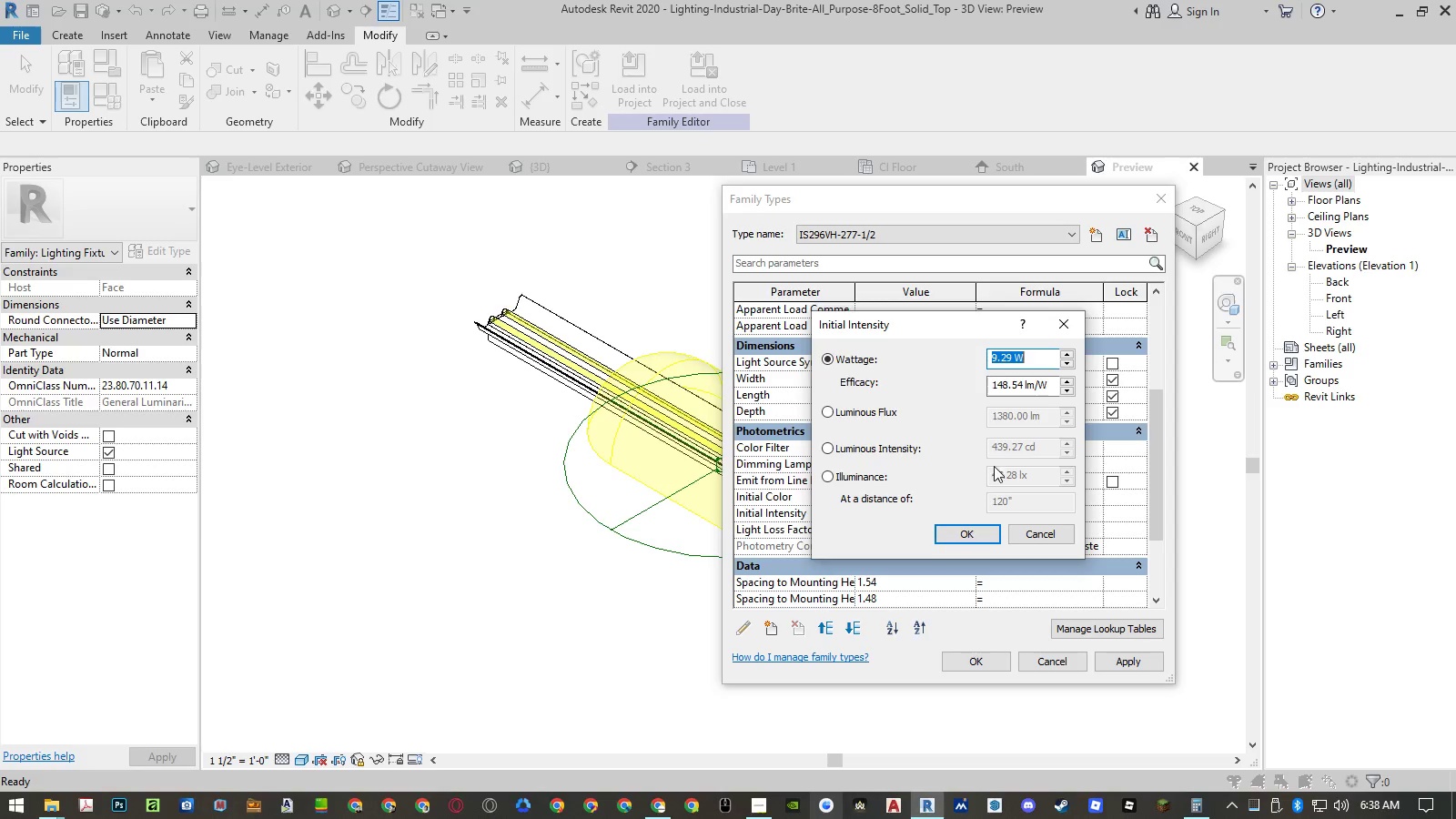 
left_click([976, 526])
 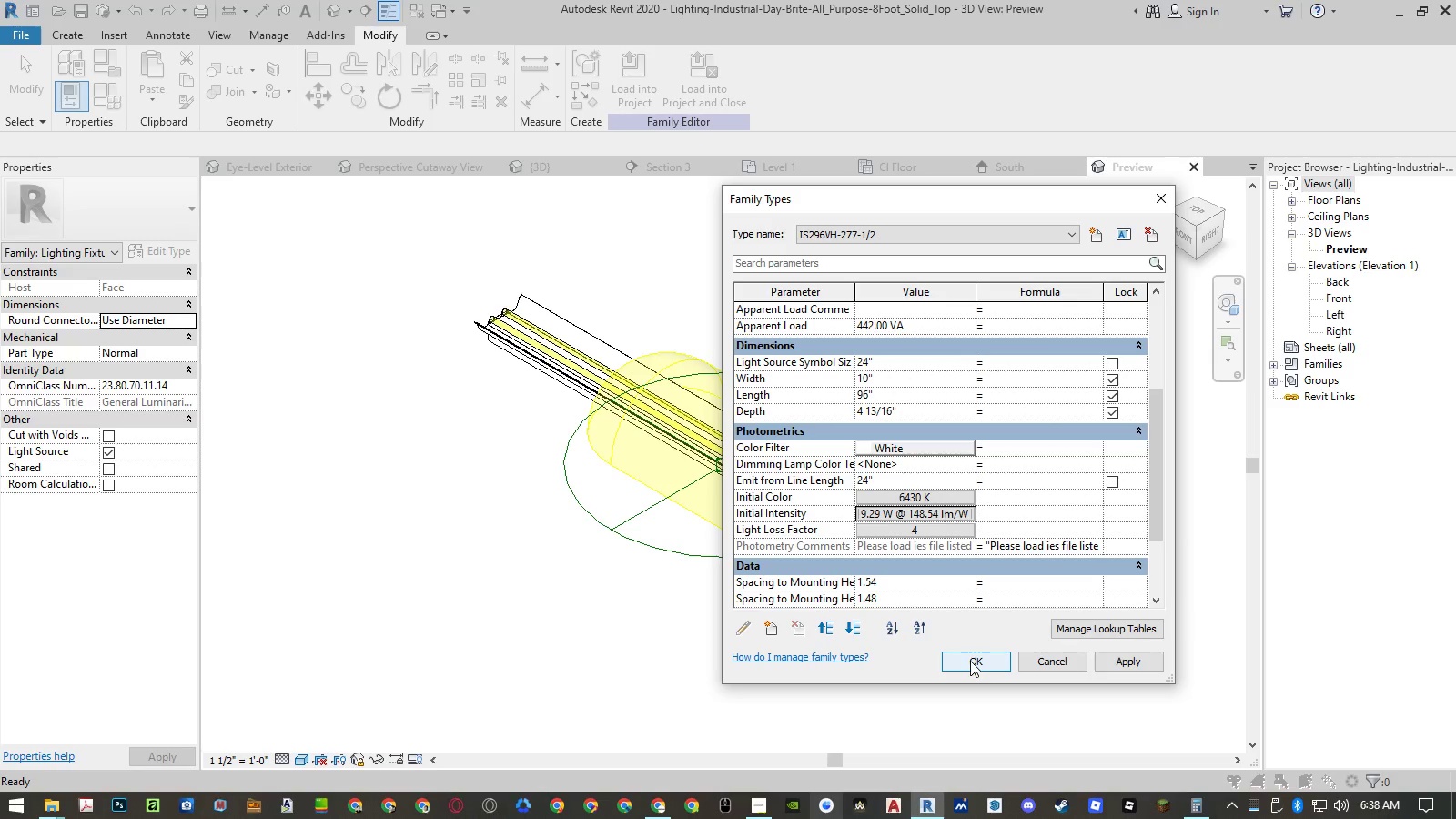 
wait(6.39)
 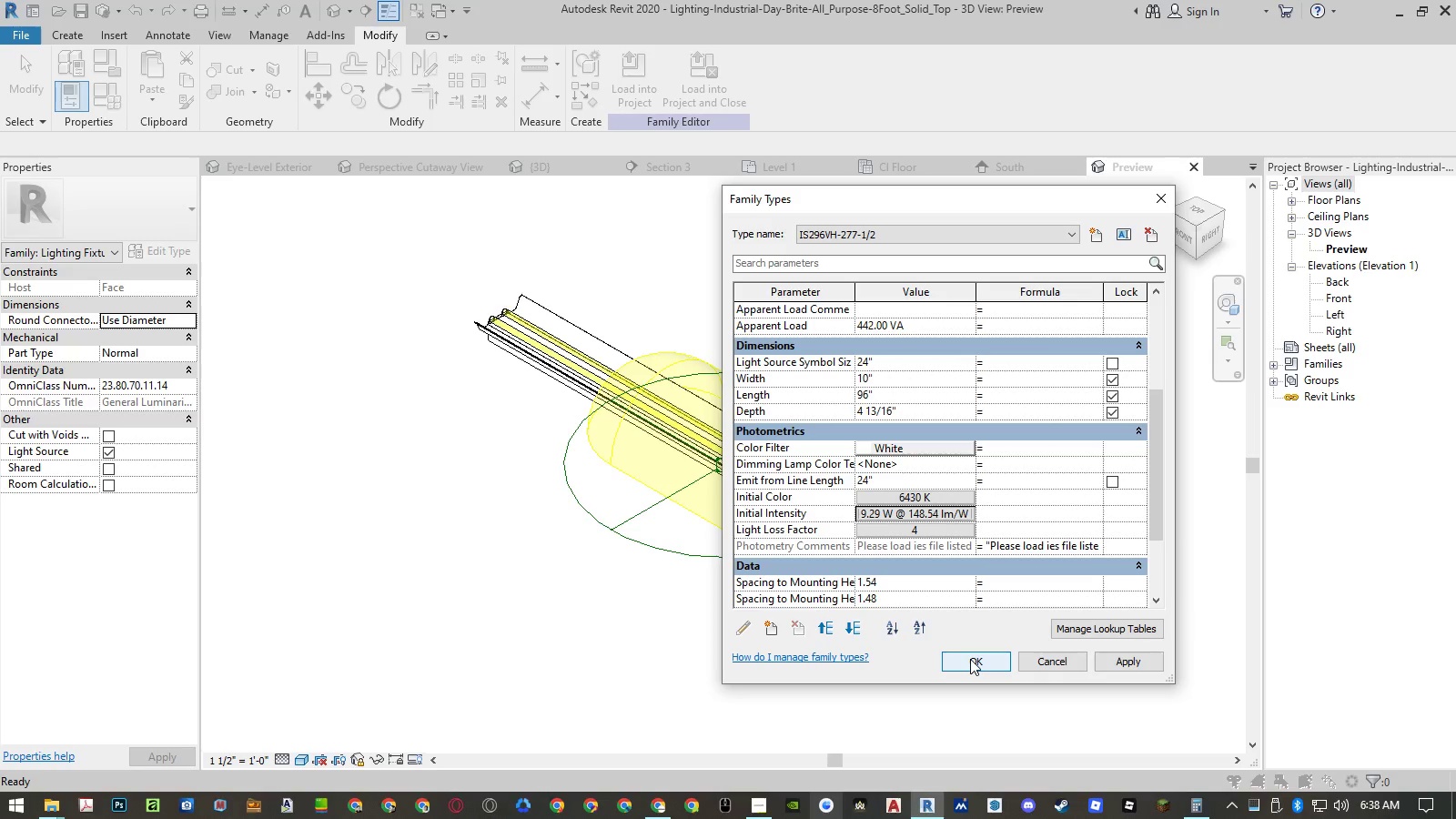 
left_click([970, 661])
 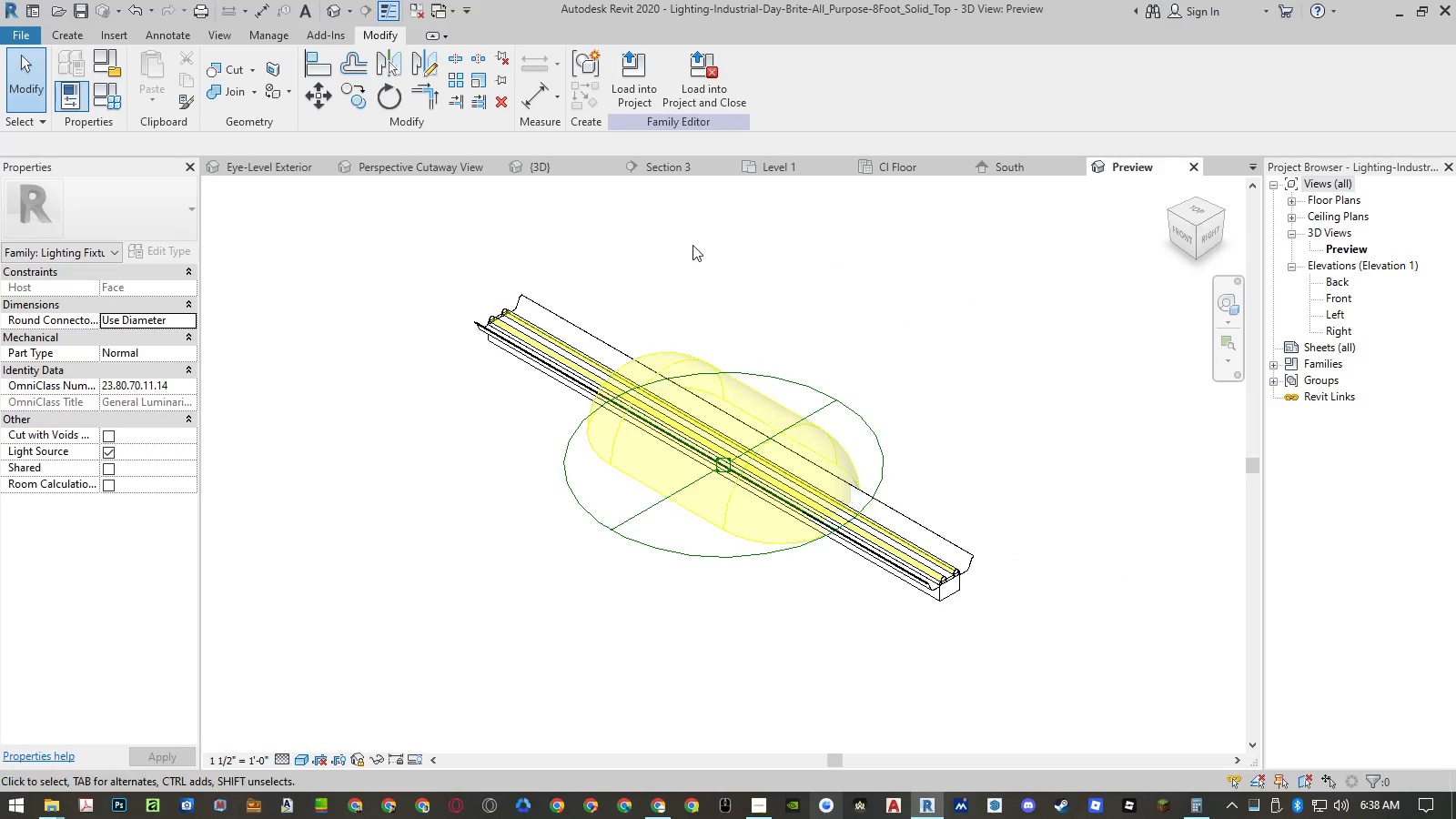 
left_click([707, 95])
 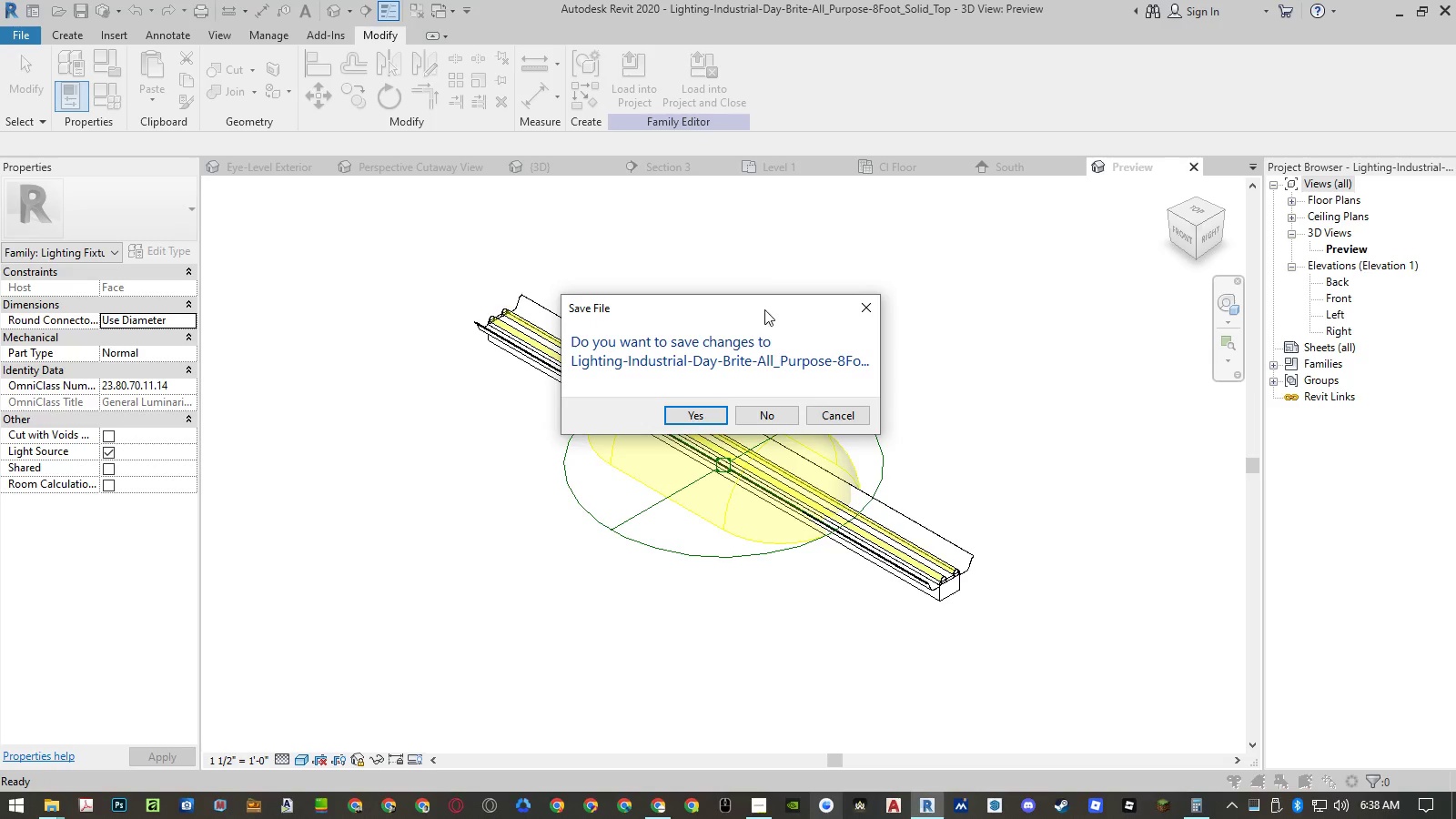 
left_click([755, 410])
 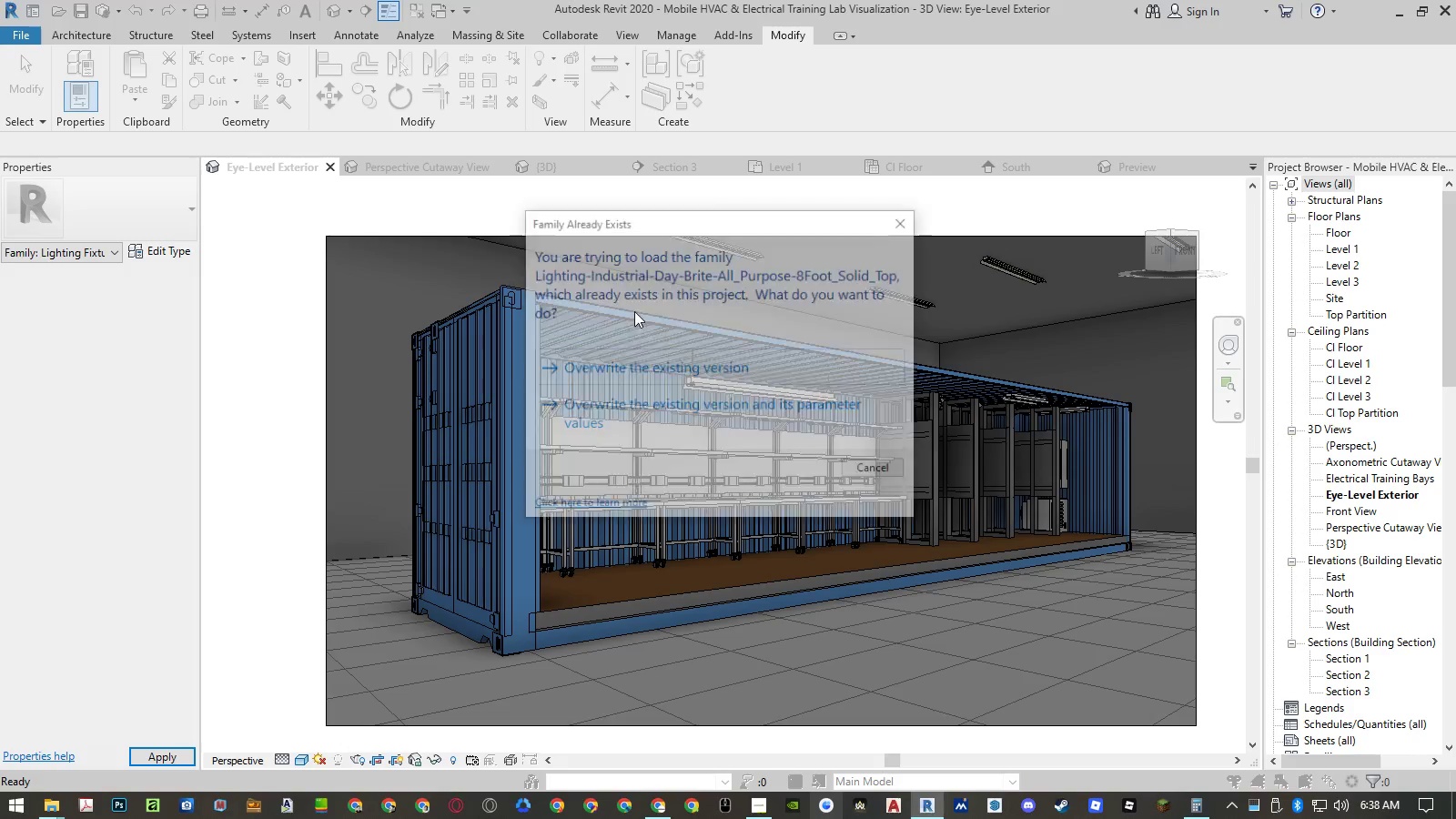 
left_click([658, 418])
 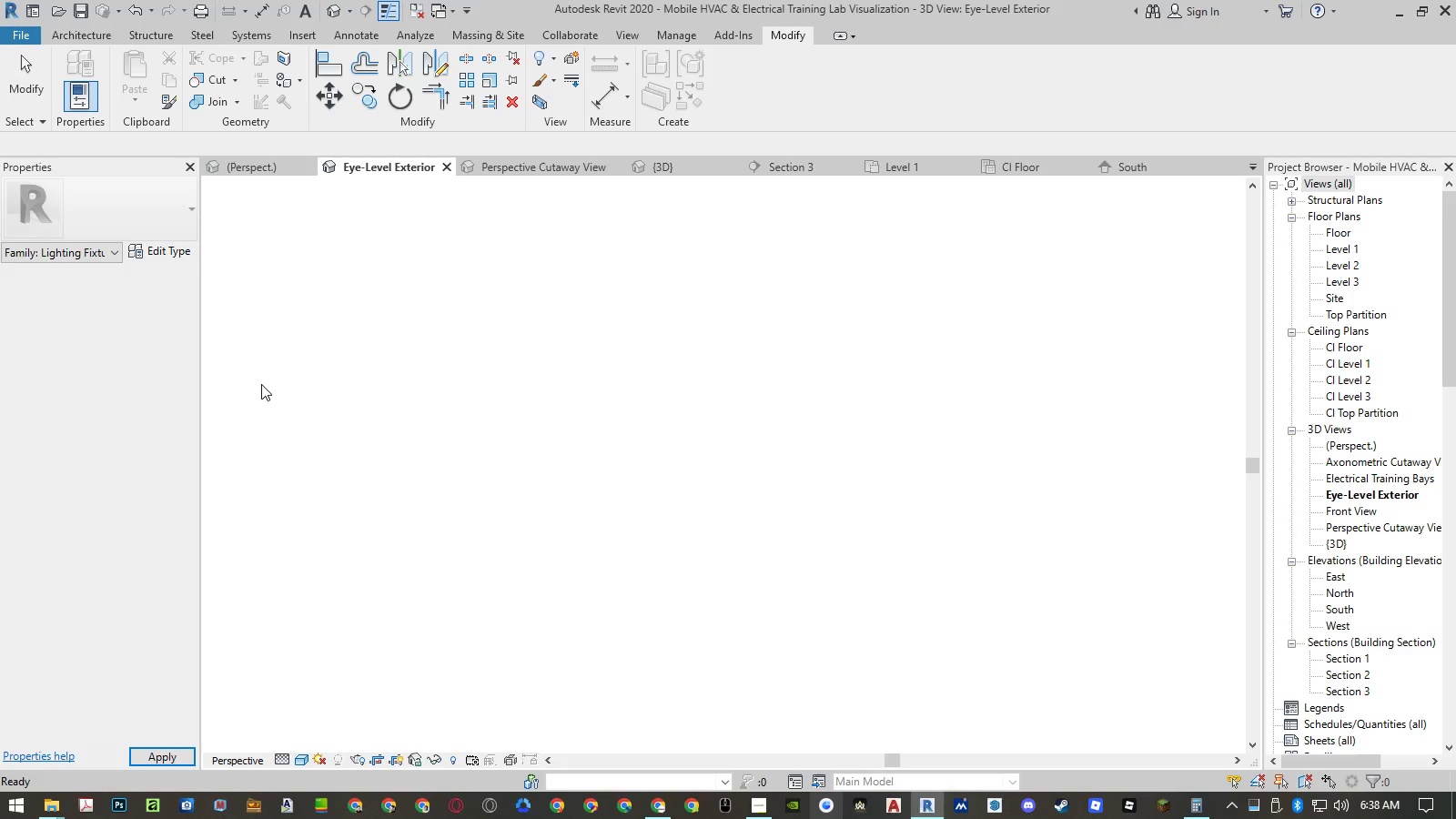 
left_click([261, 384])
 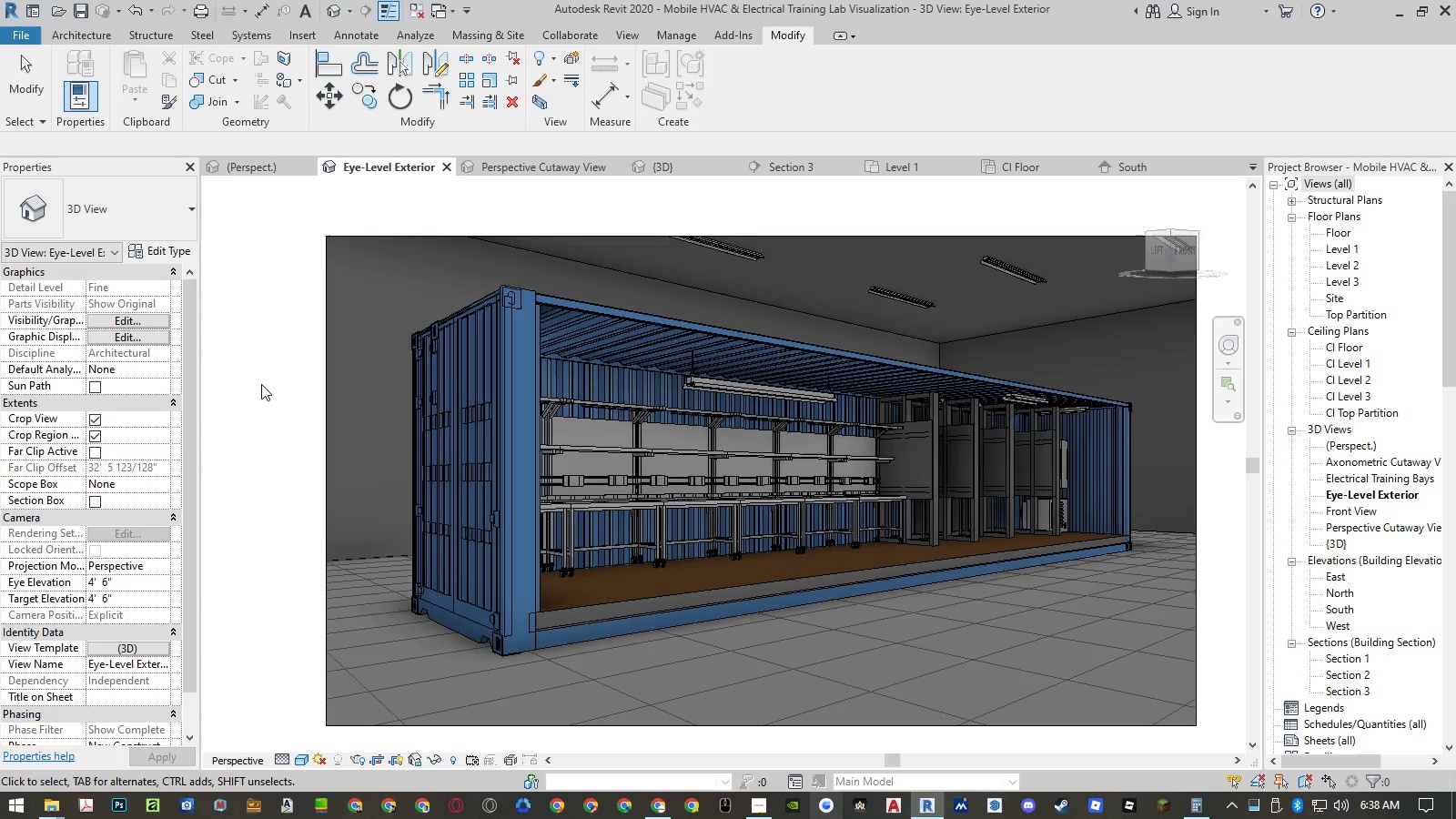 
type(rr)
 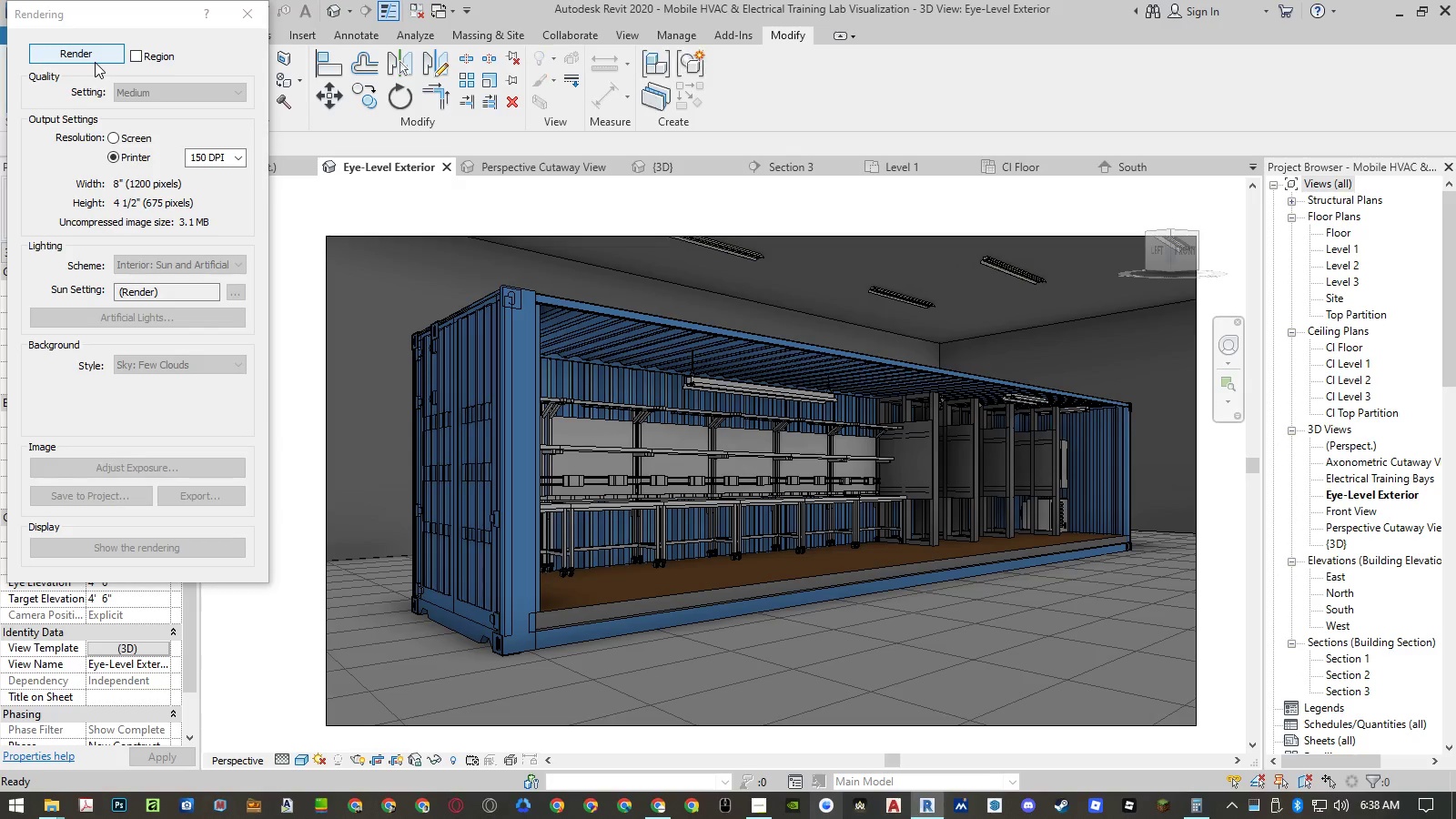 
left_click([95, 62])
 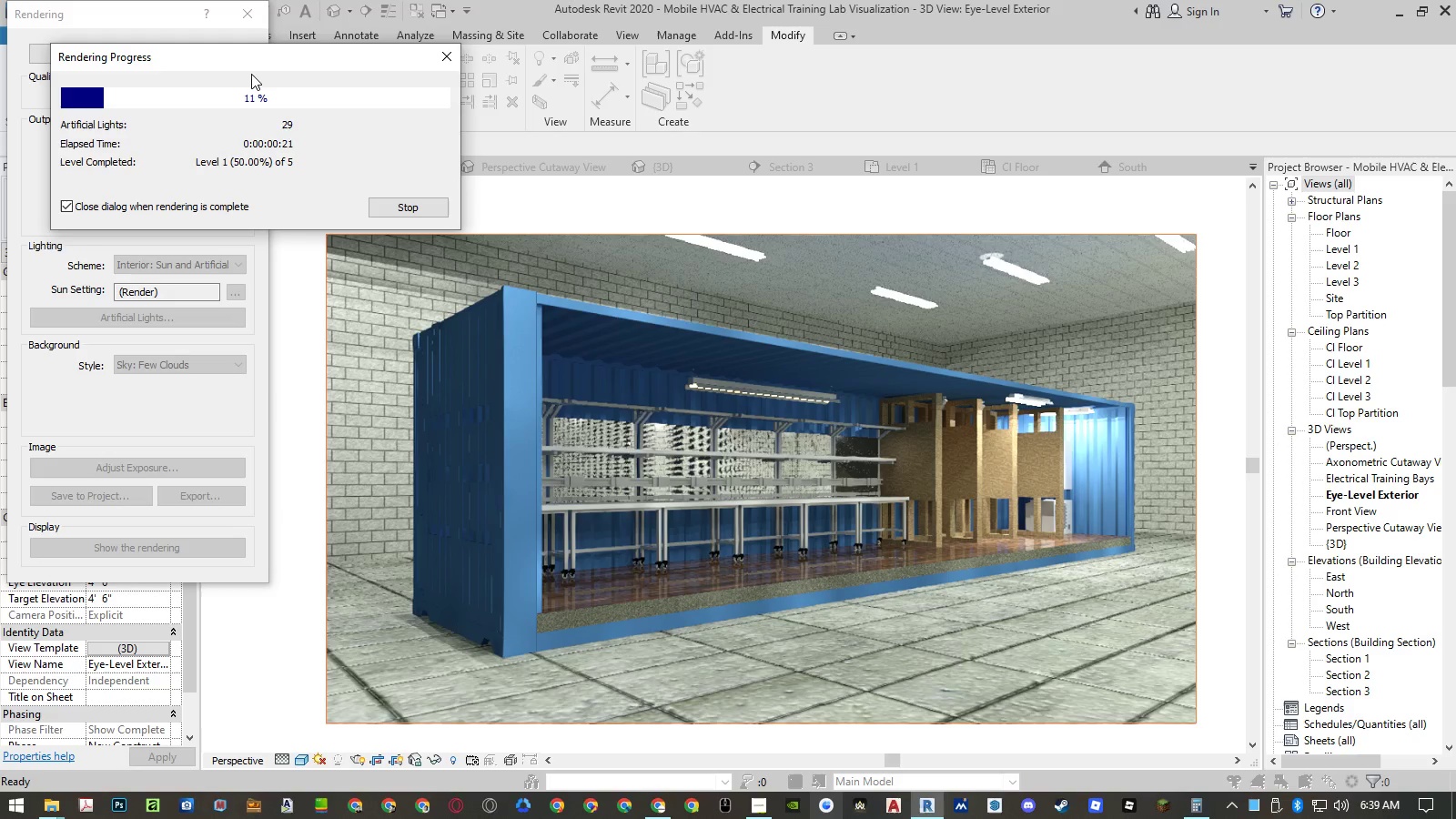 
wait(25.78)
 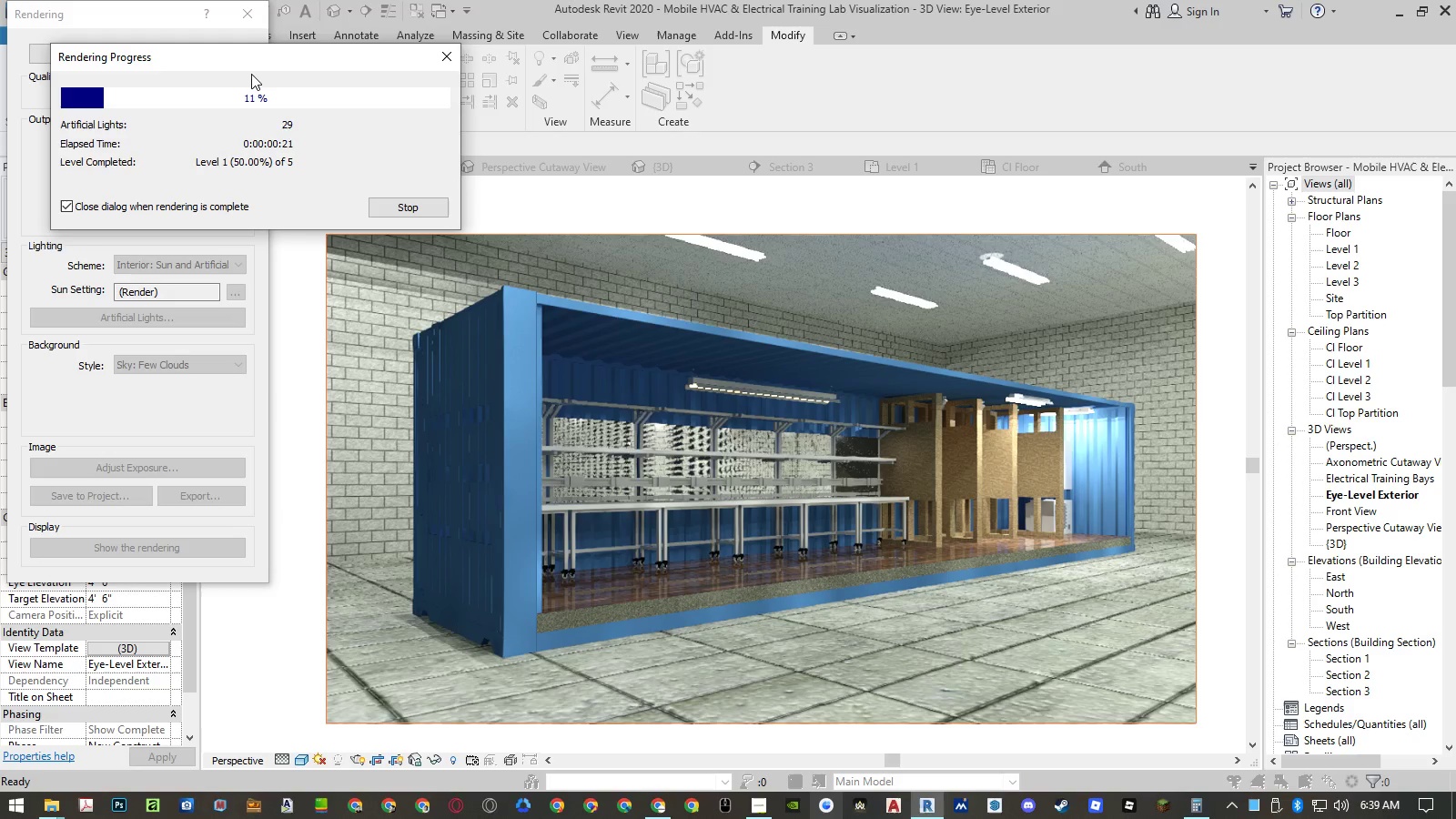 
left_click([399, 206])
 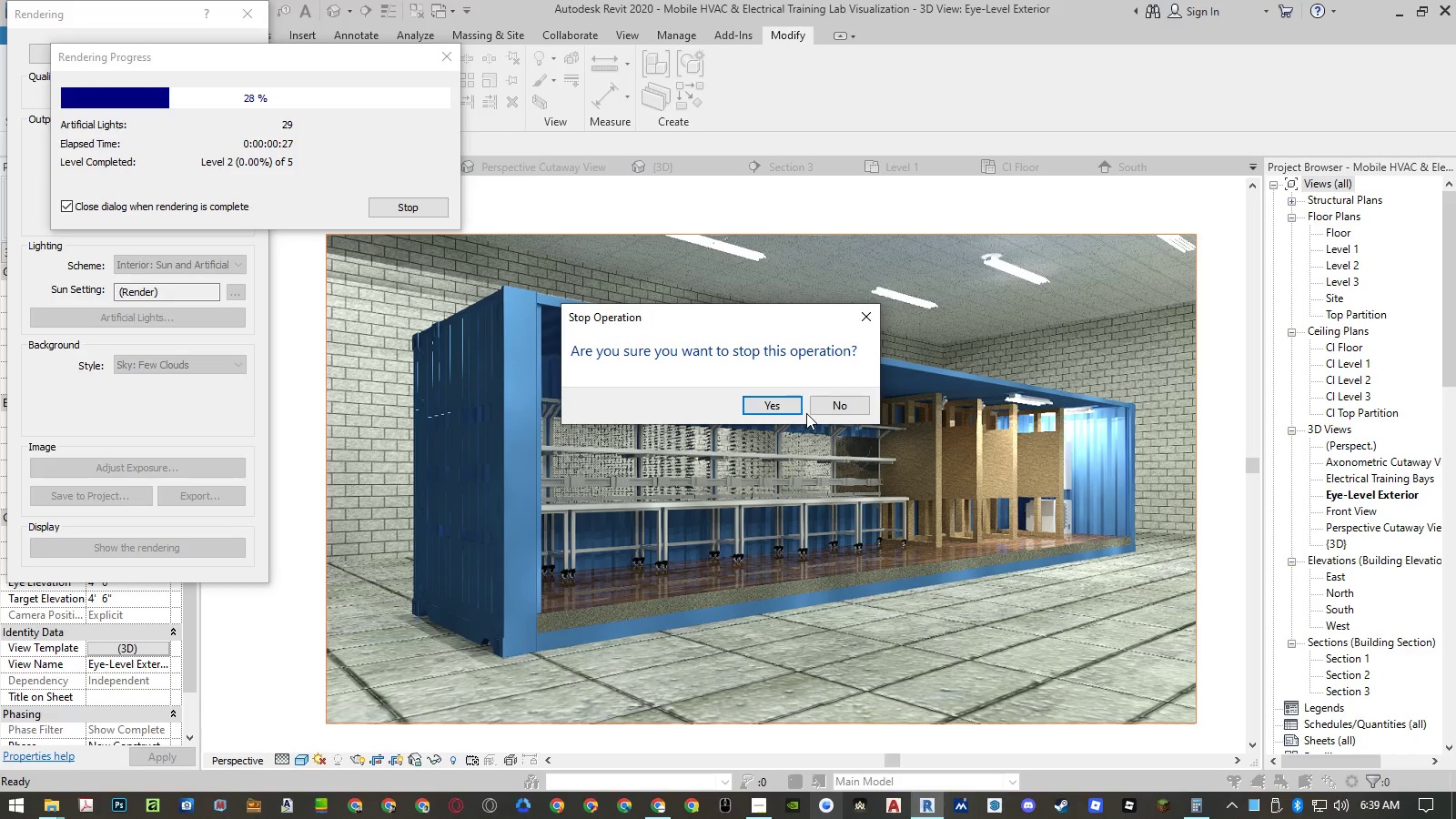 
left_click([794, 410])
 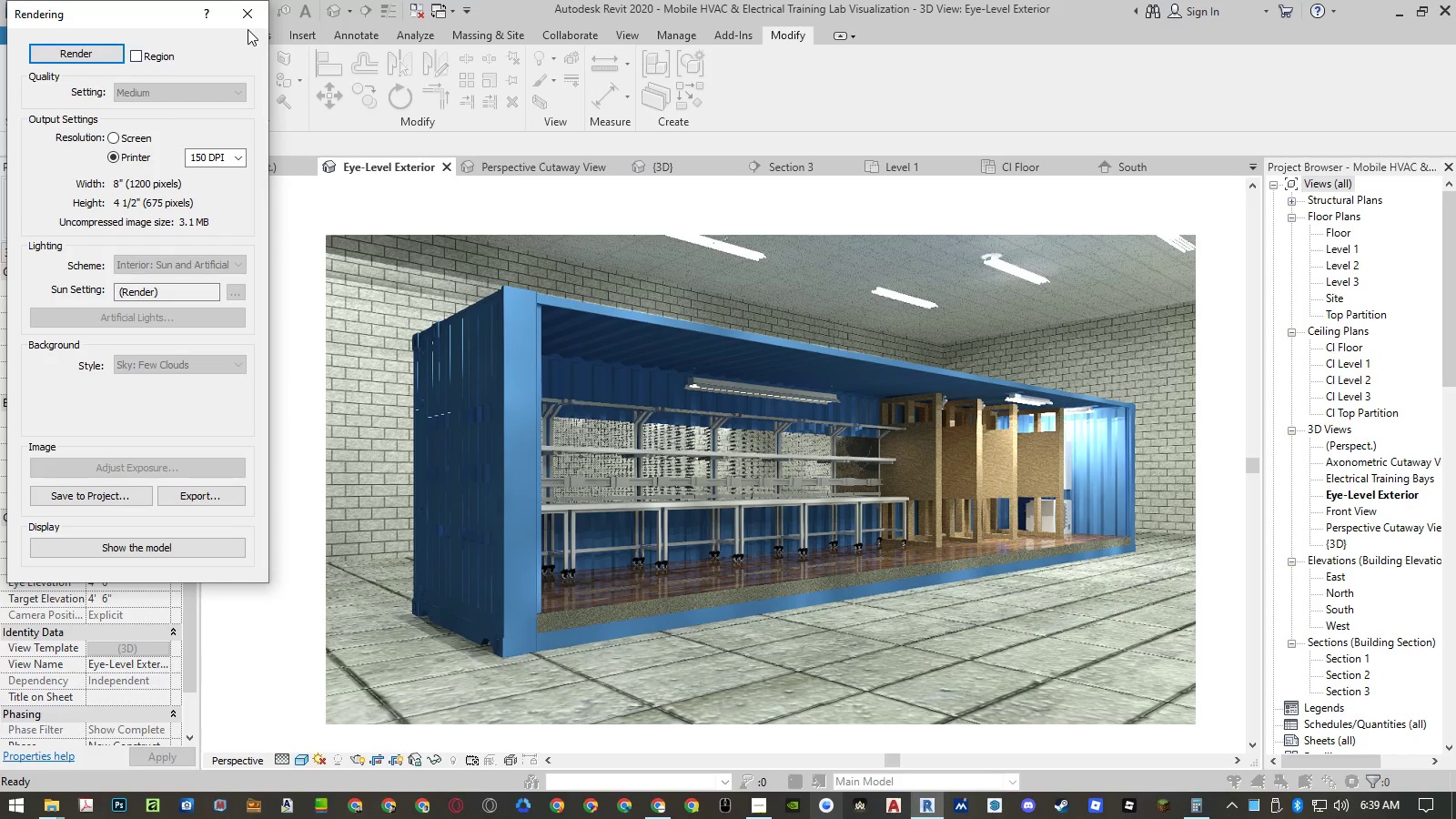 
left_click([249, 13])
 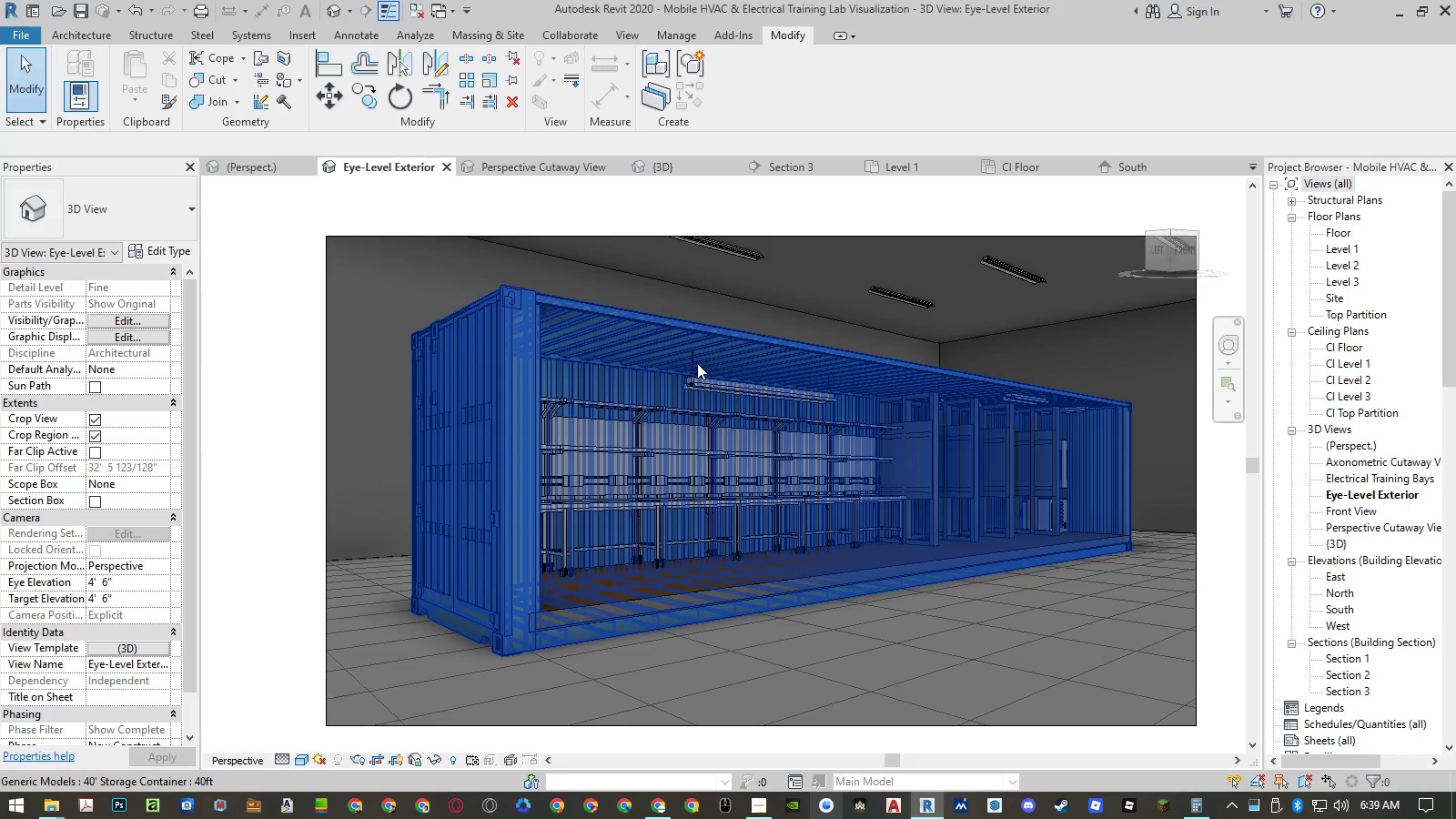 
left_click([713, 389])
 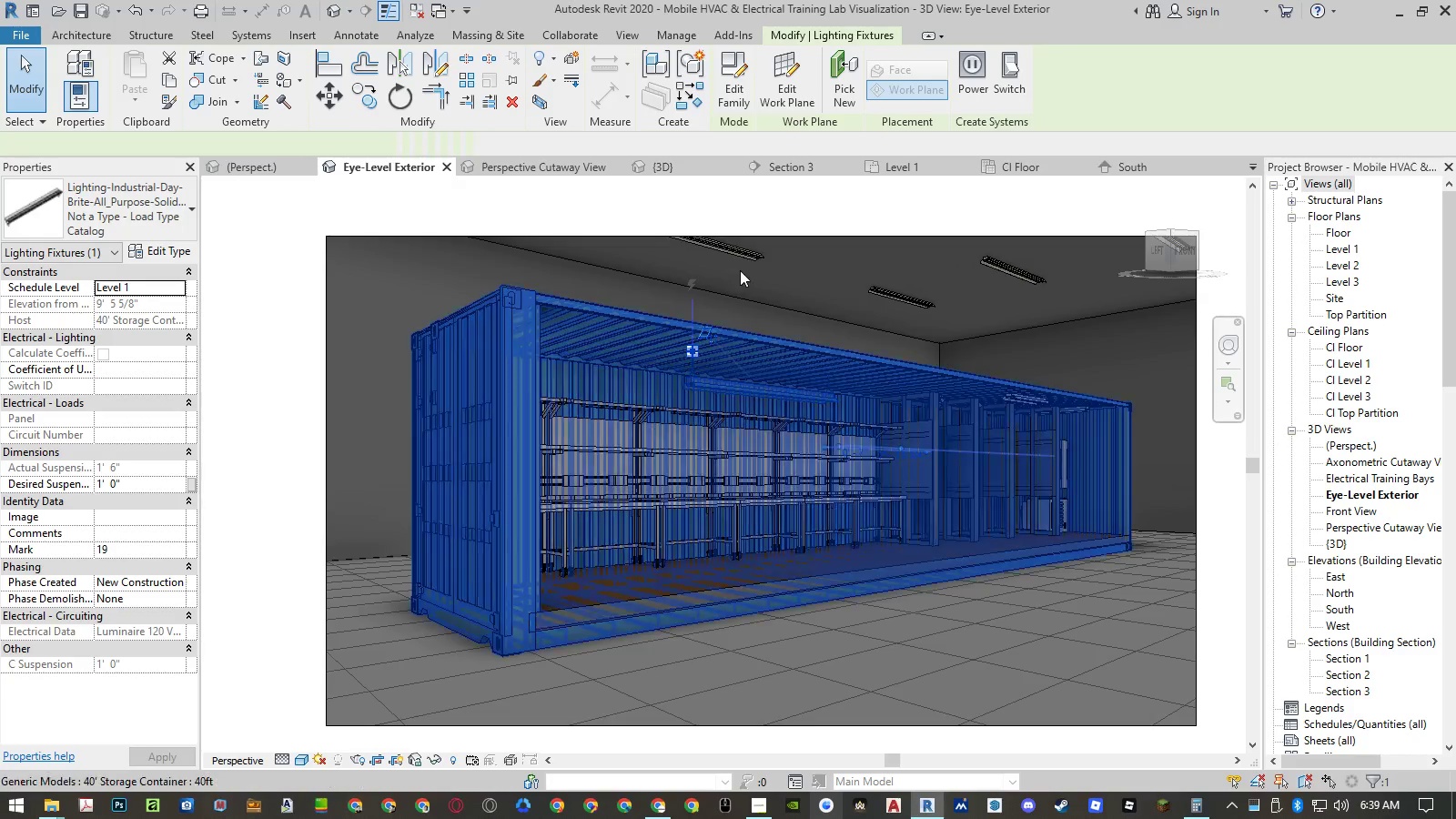 
left_click([731, 98])
 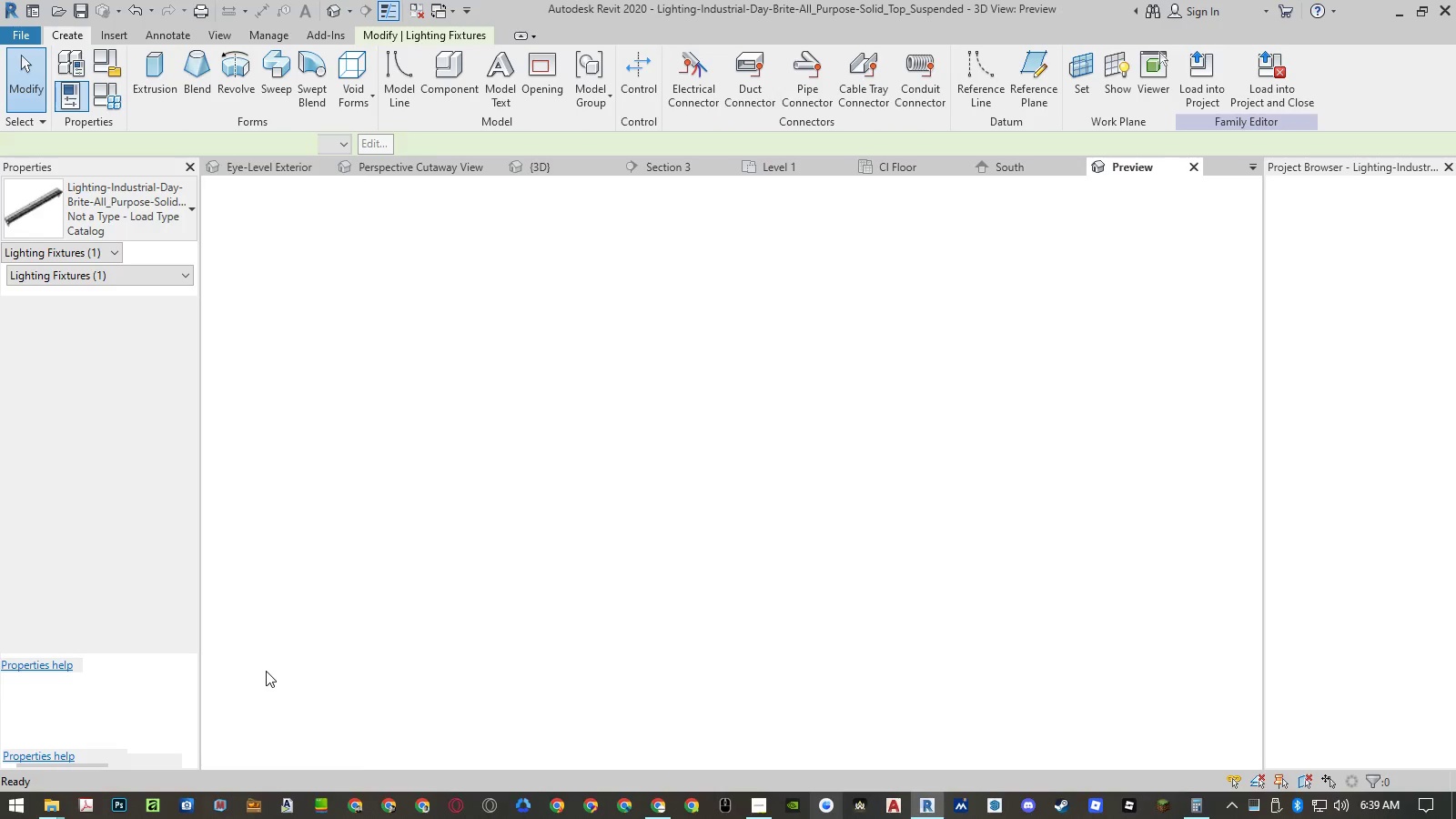 
wait(6.66)
 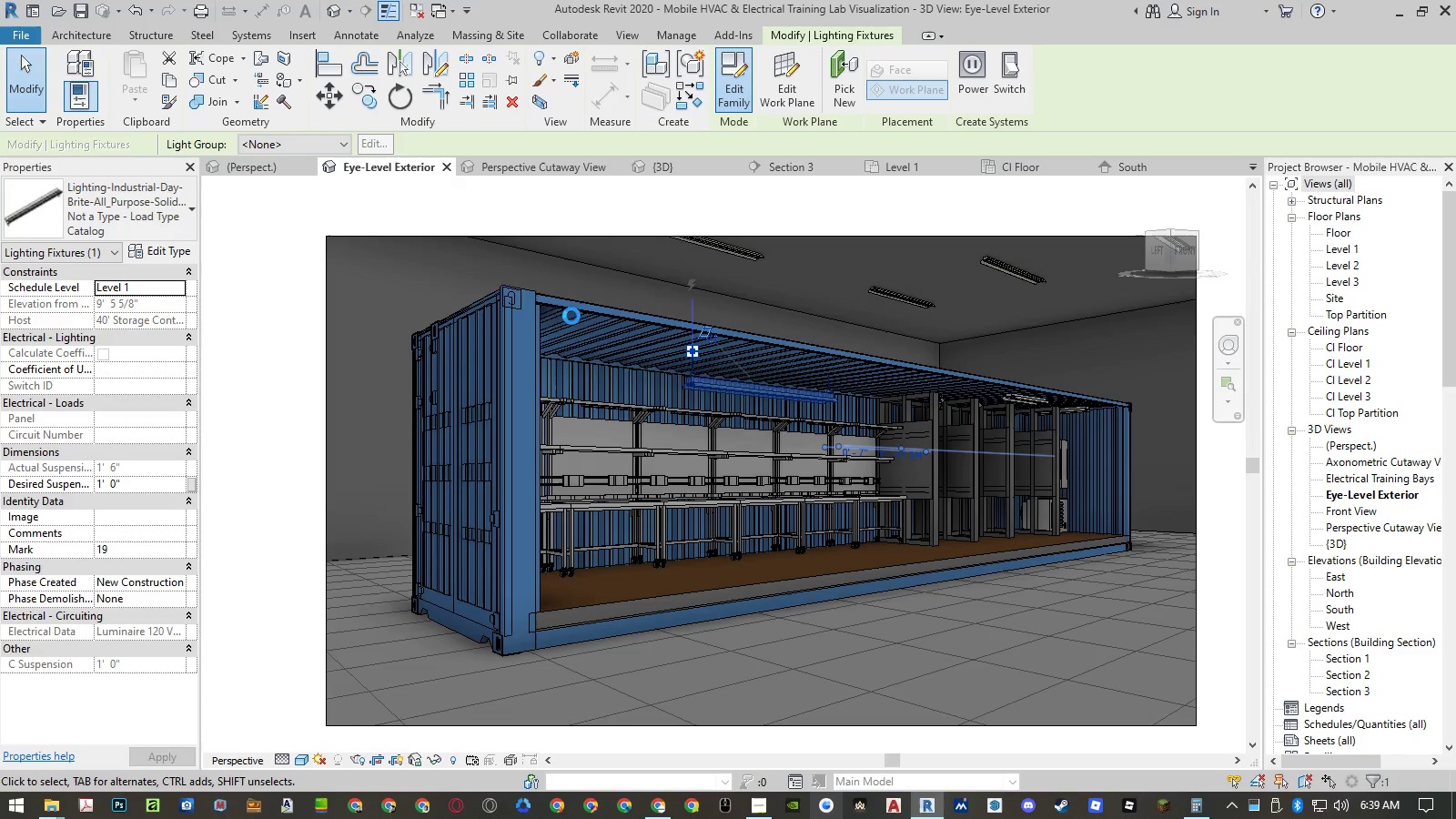 
left_click([382, 500])
 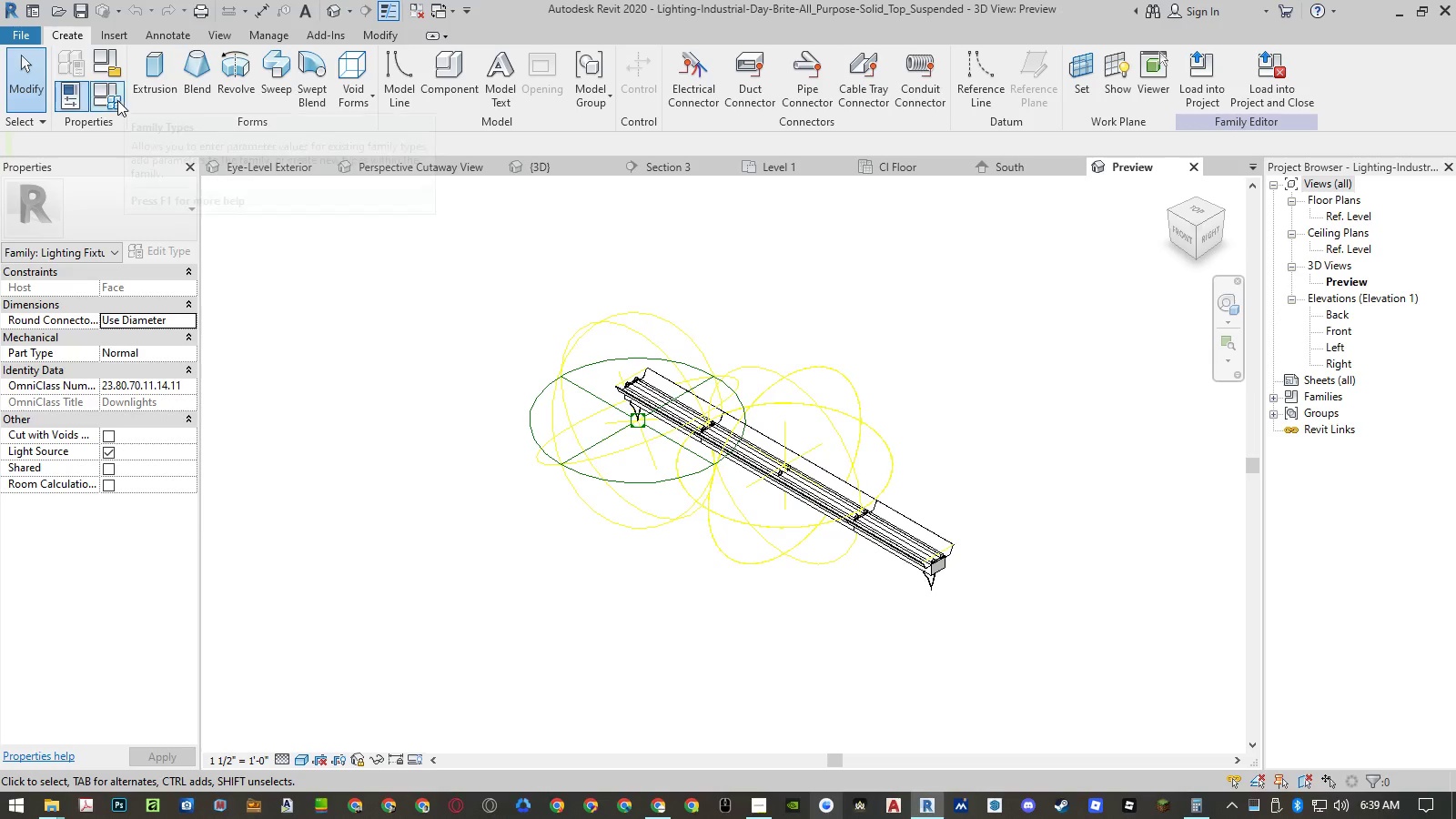 
left_click([223, 37])
 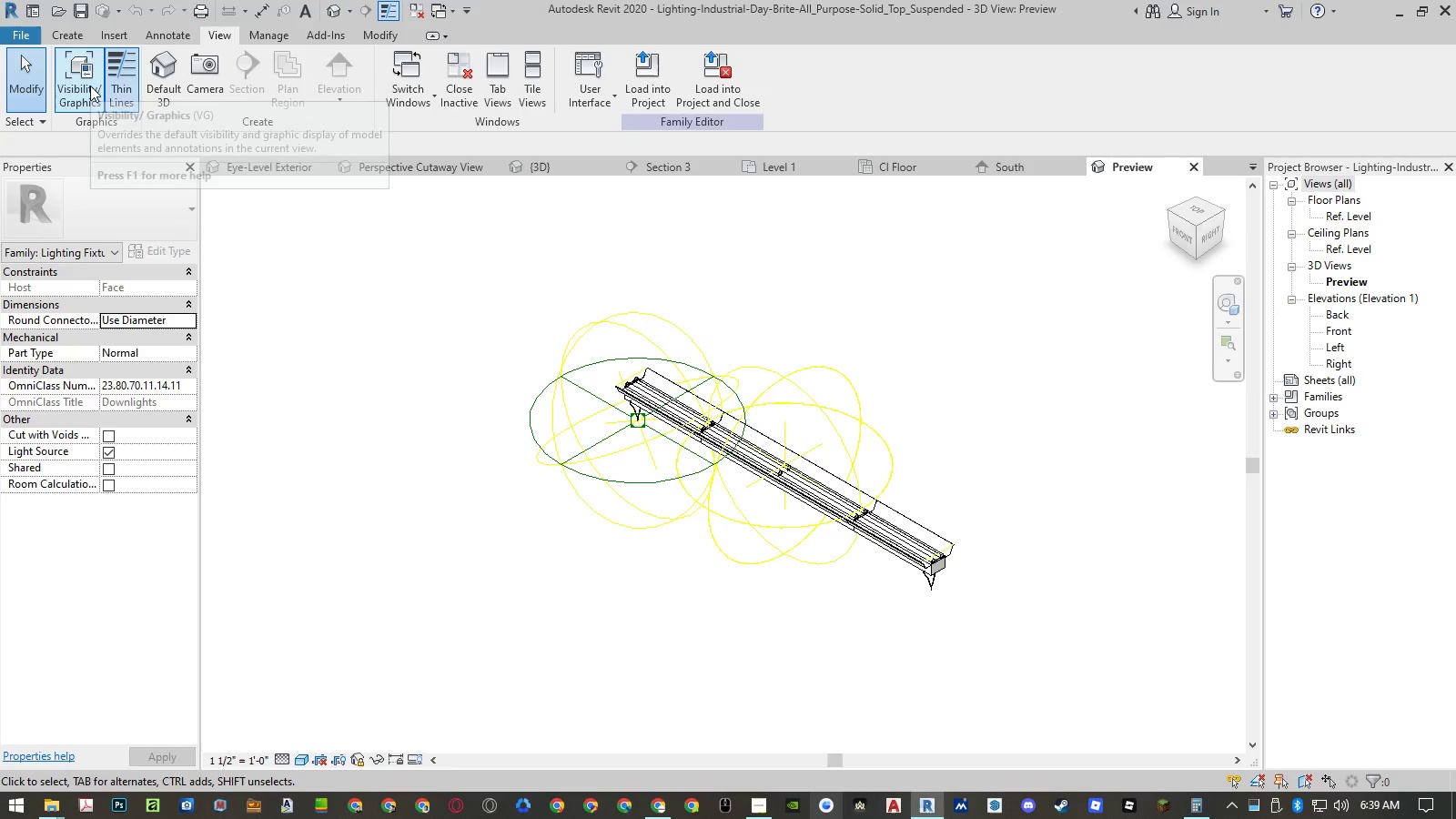 
left_click([90, 86])
 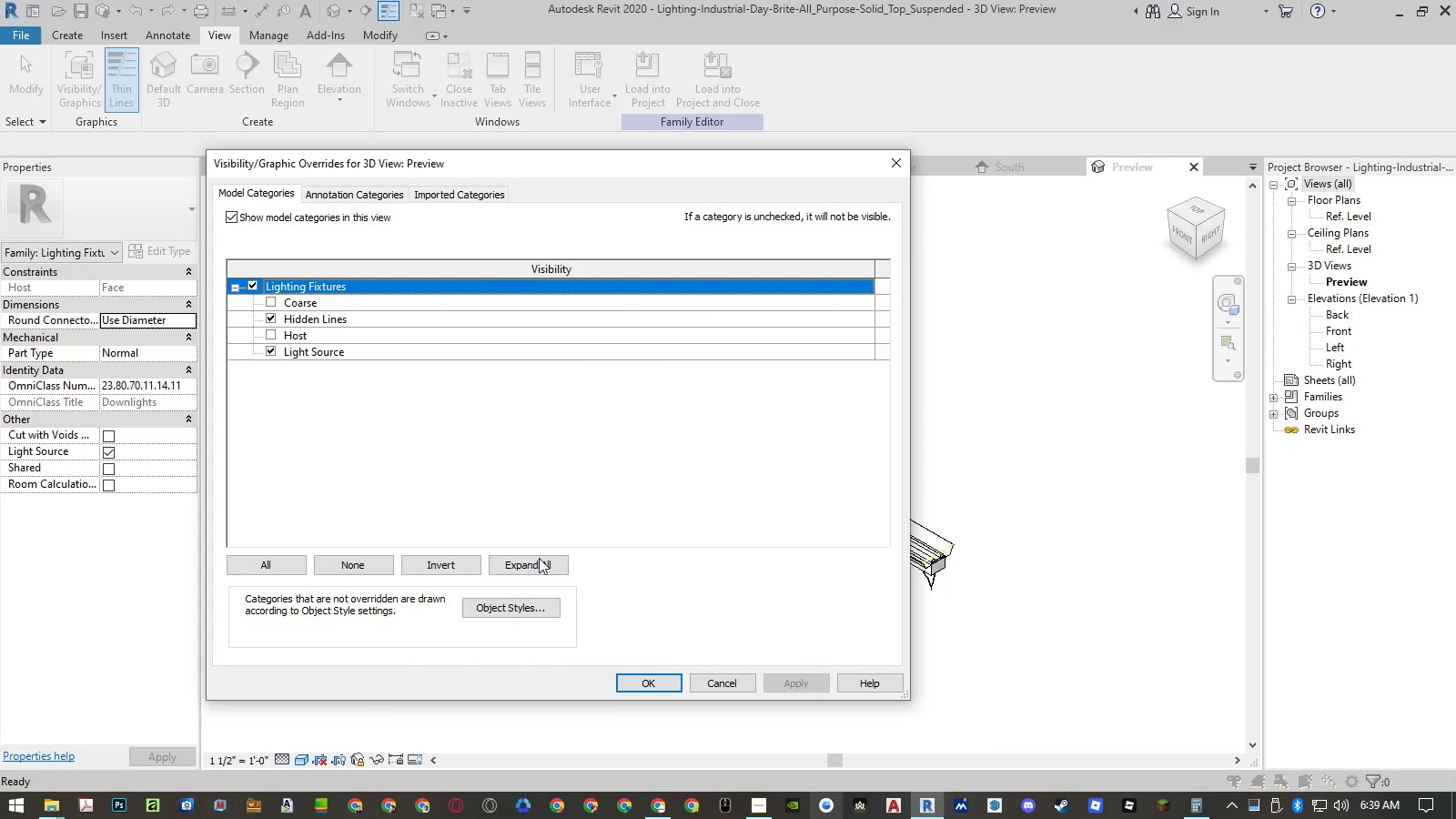 
left_click([713, 682])
 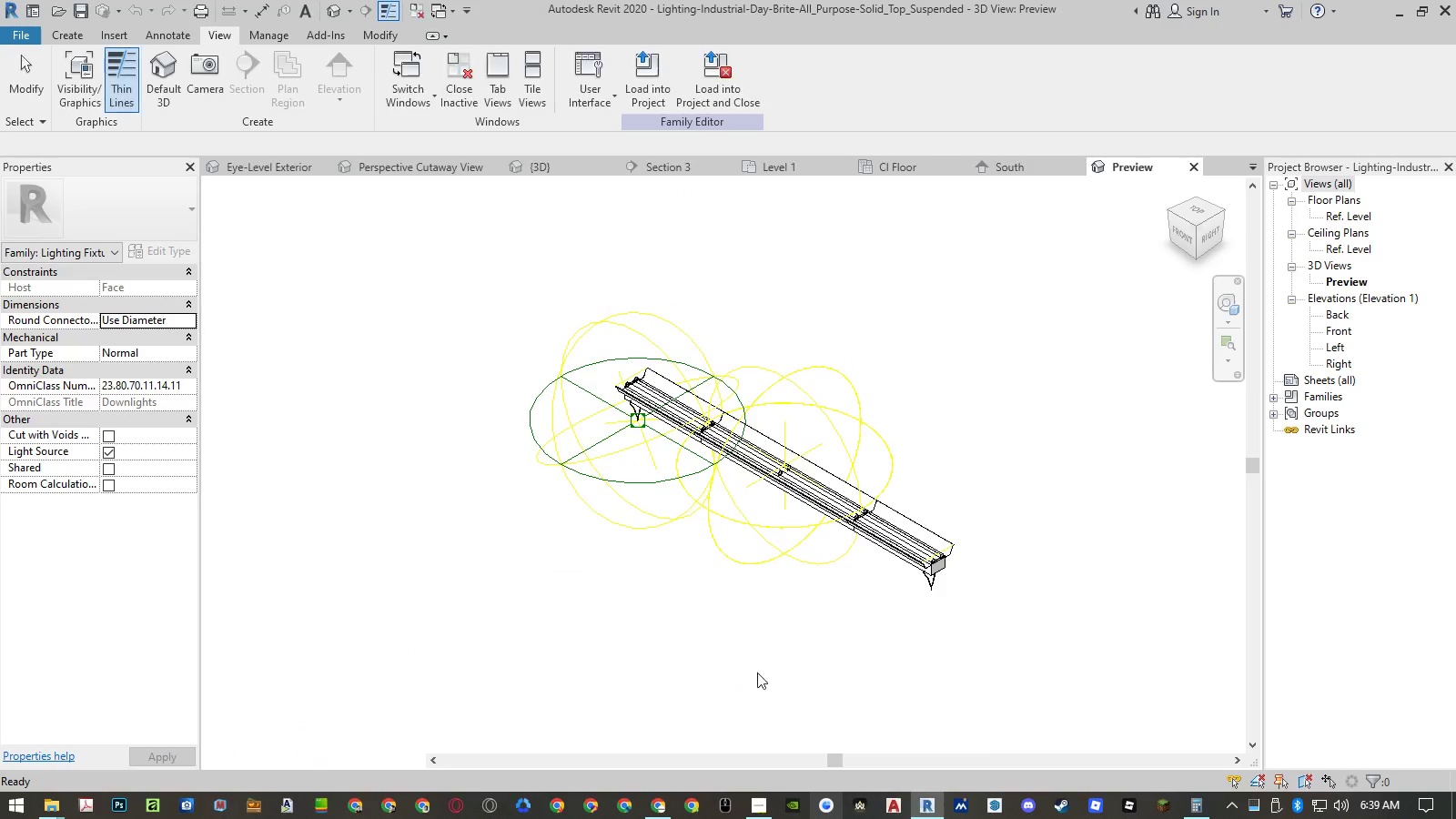 
left_click([774, 663])
 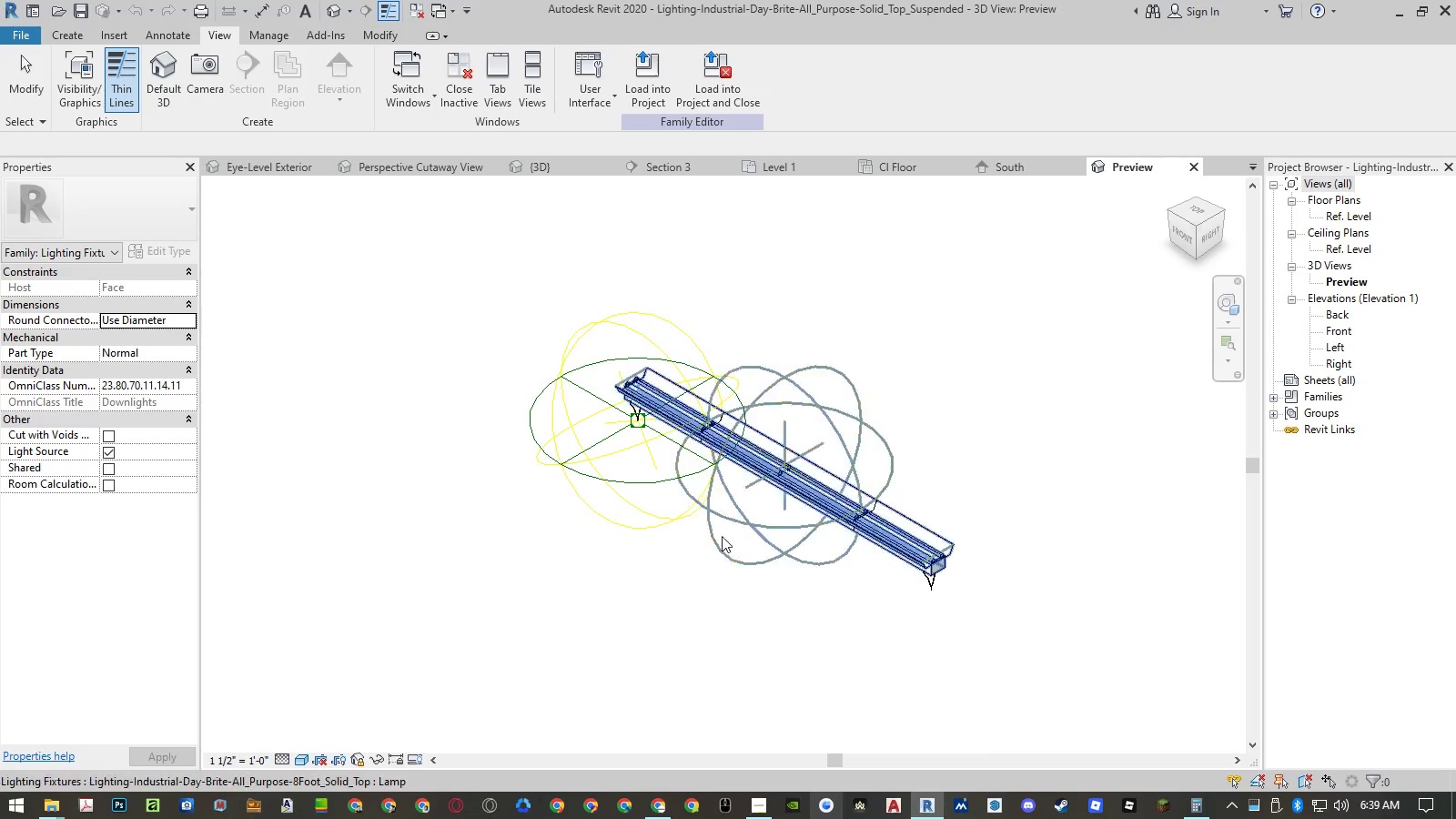 
scroll: coordinate [708, 486], scroll_direction: up, amount: 5.0
 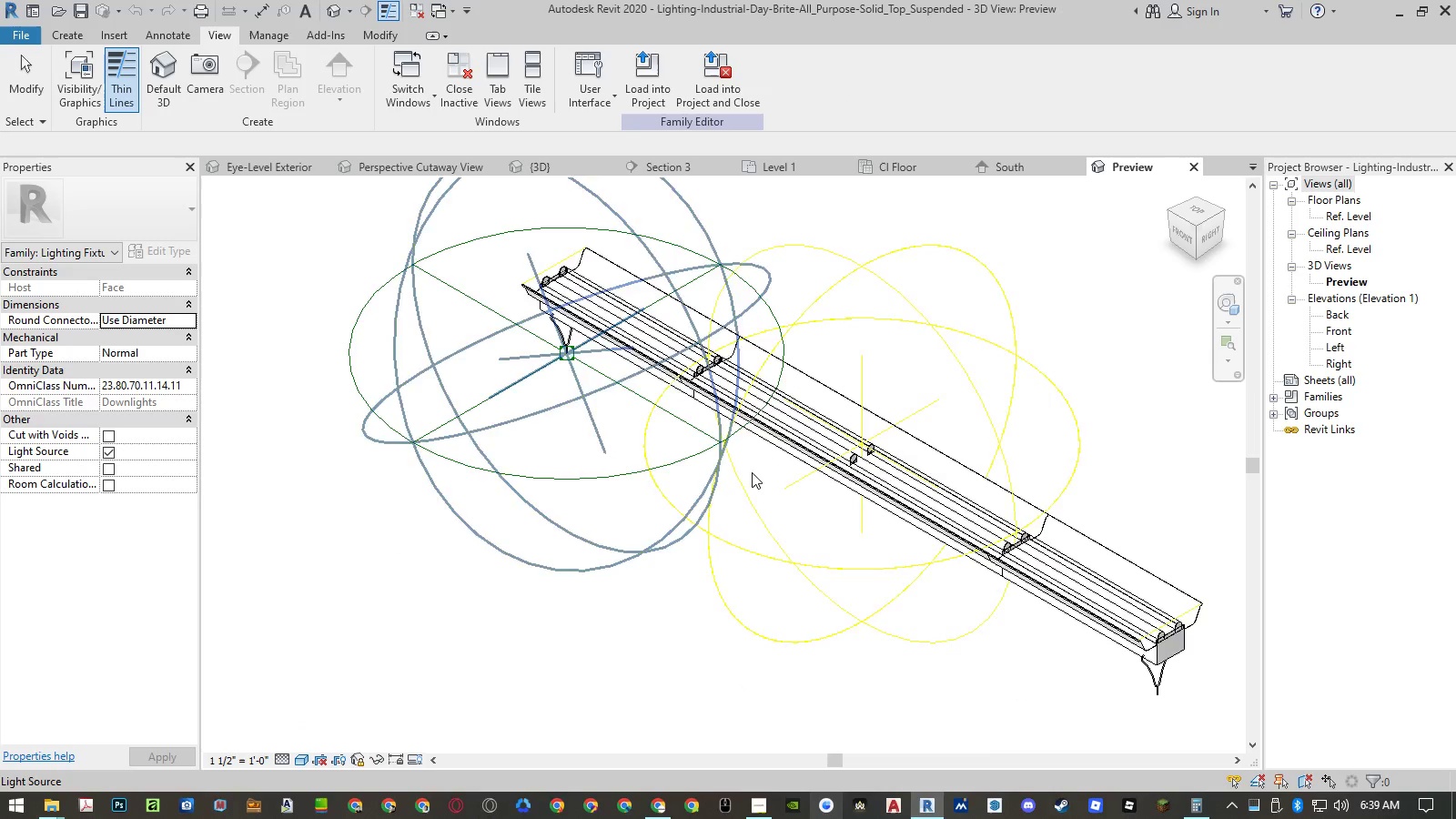 
left_click_drag(start_coordinate=[945, 280], to_coordinate=[604, 538])
 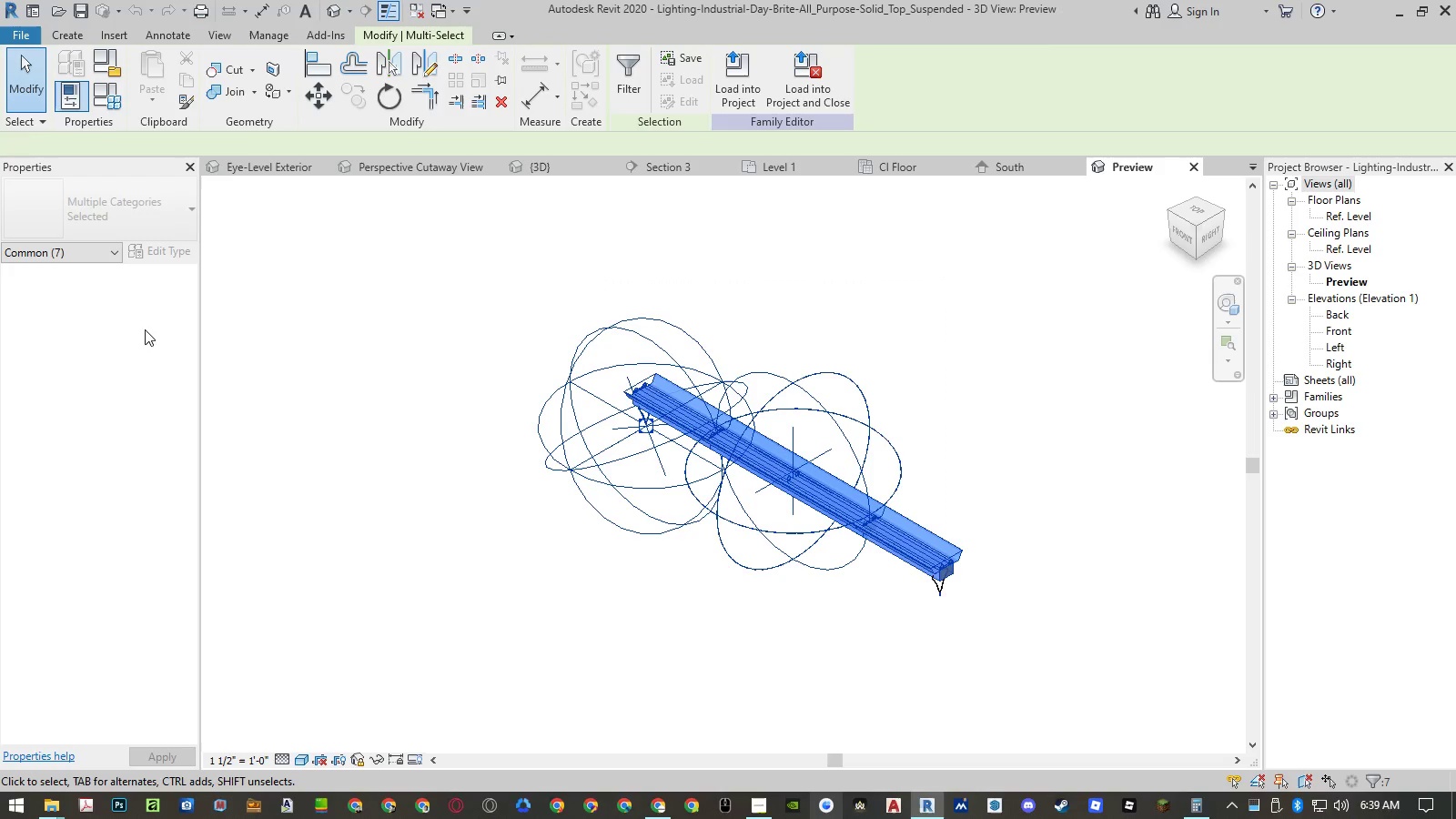 
scroll: coordinate [725, 500], scroll_direction: down, amount: 5.0
 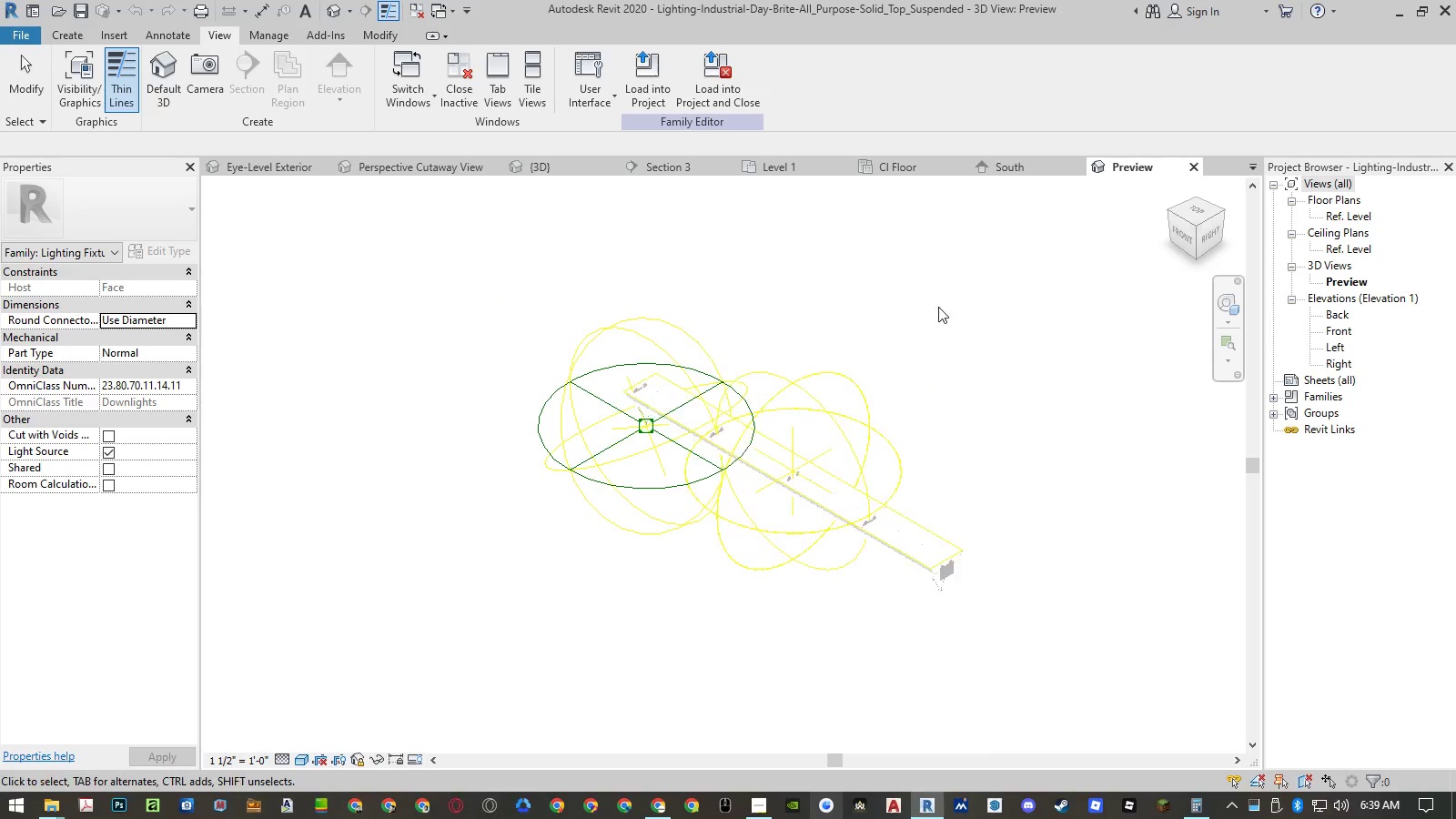 
left_click([89, 256])
 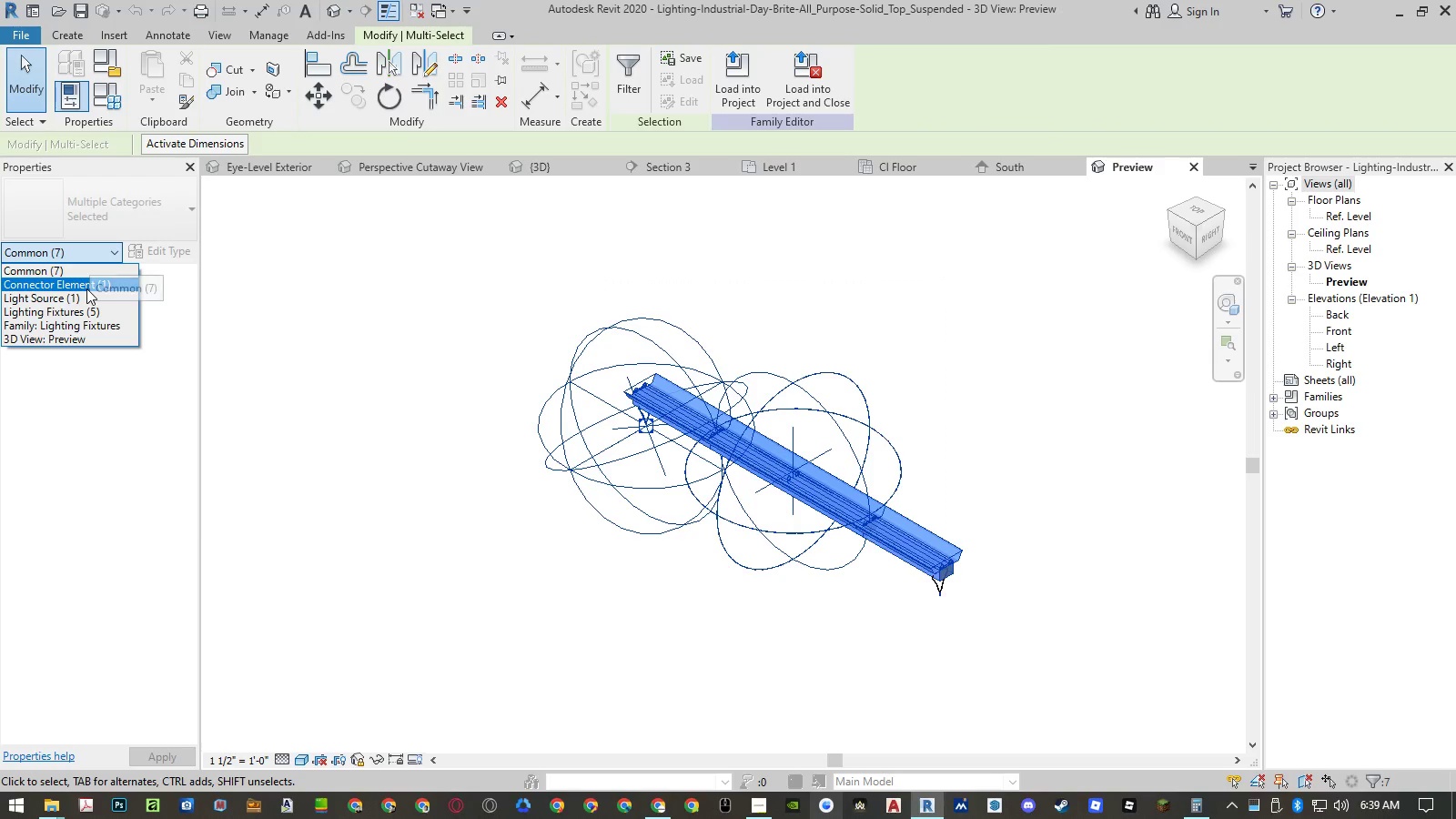 
left_click([86, 299])
 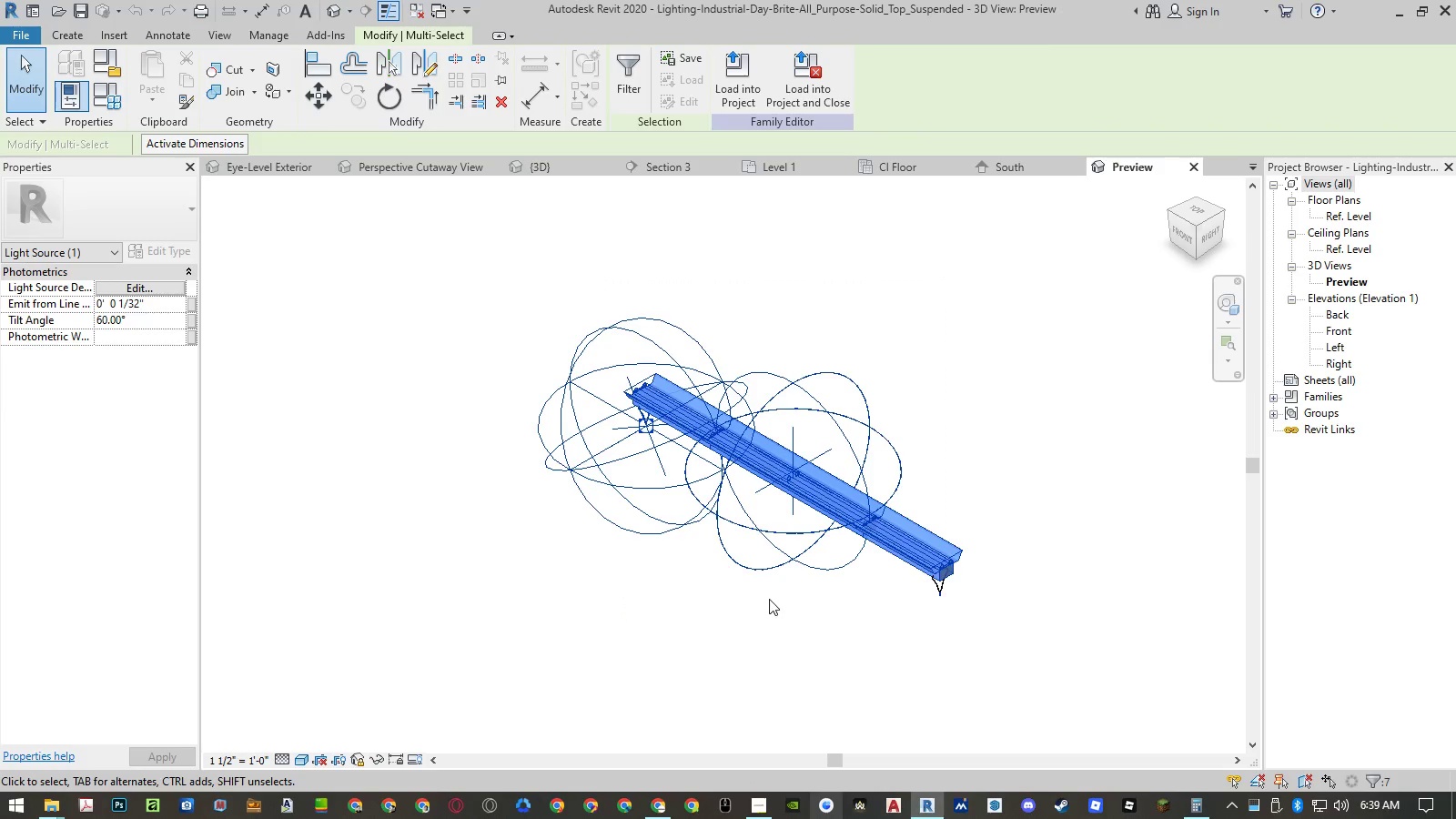 
scroll: coordinate [772, 590], scroll_direction: up, amount: 4.0
 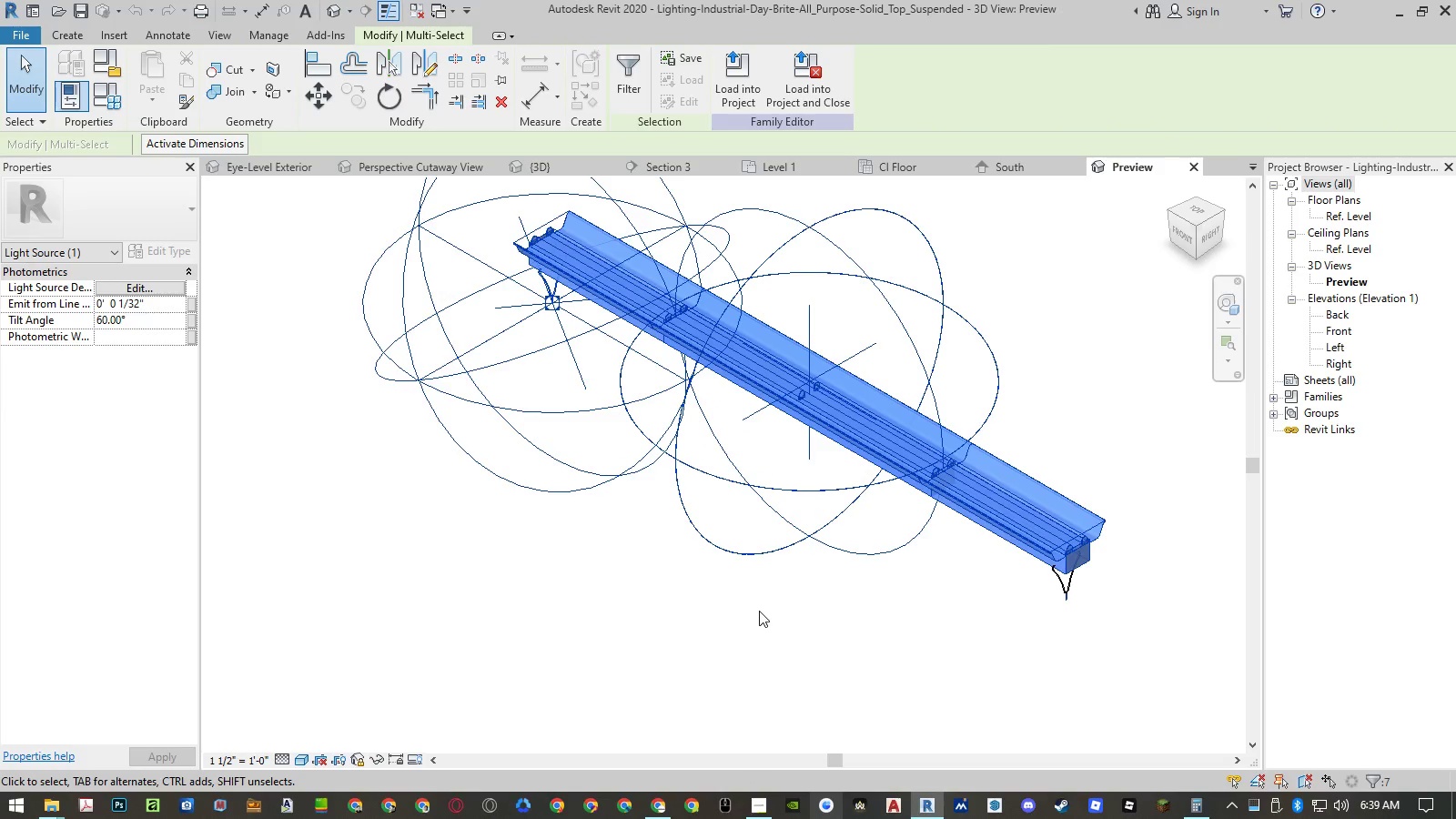 
left_click([759, 611])
 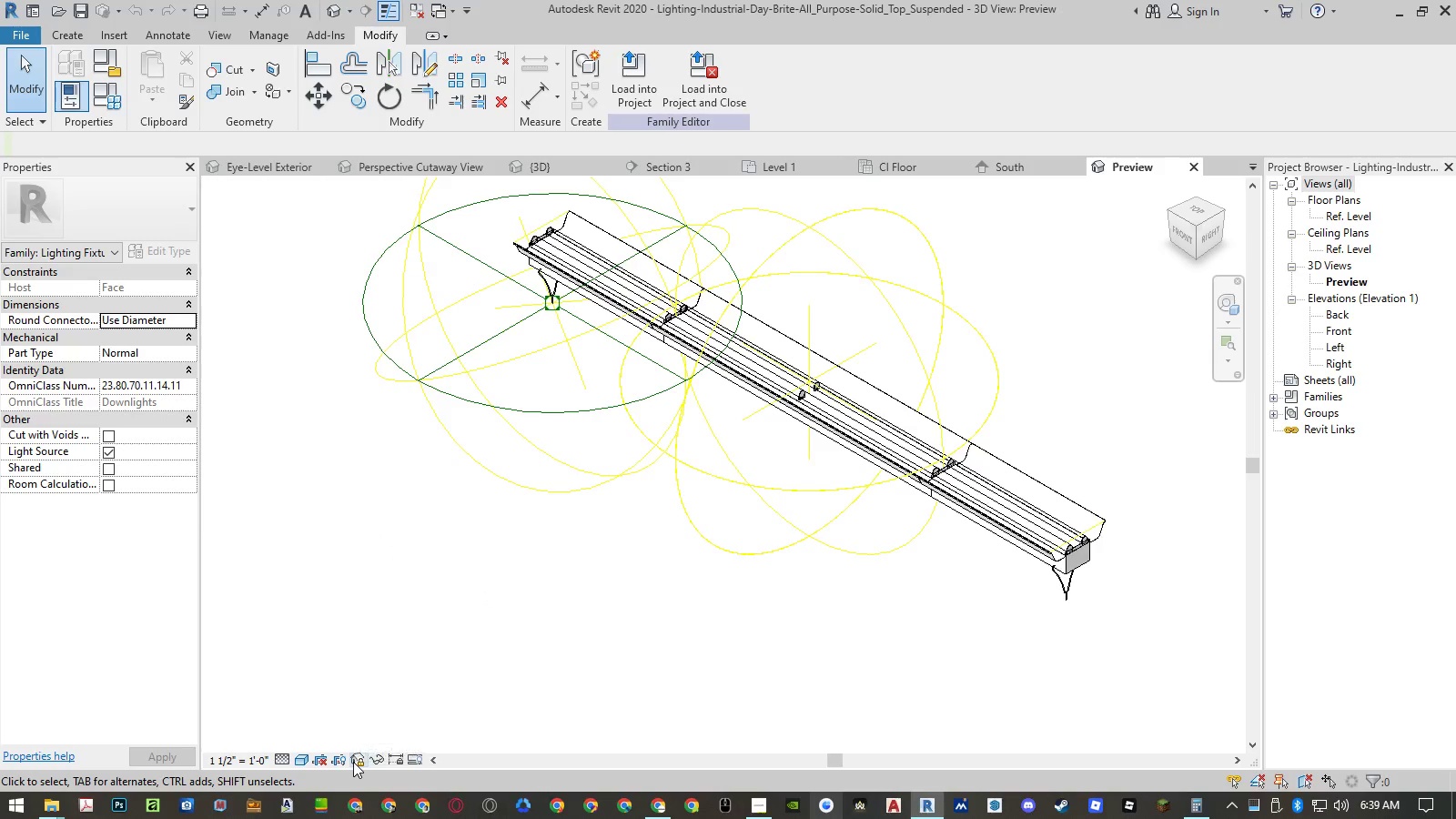 
wait(7.17)
 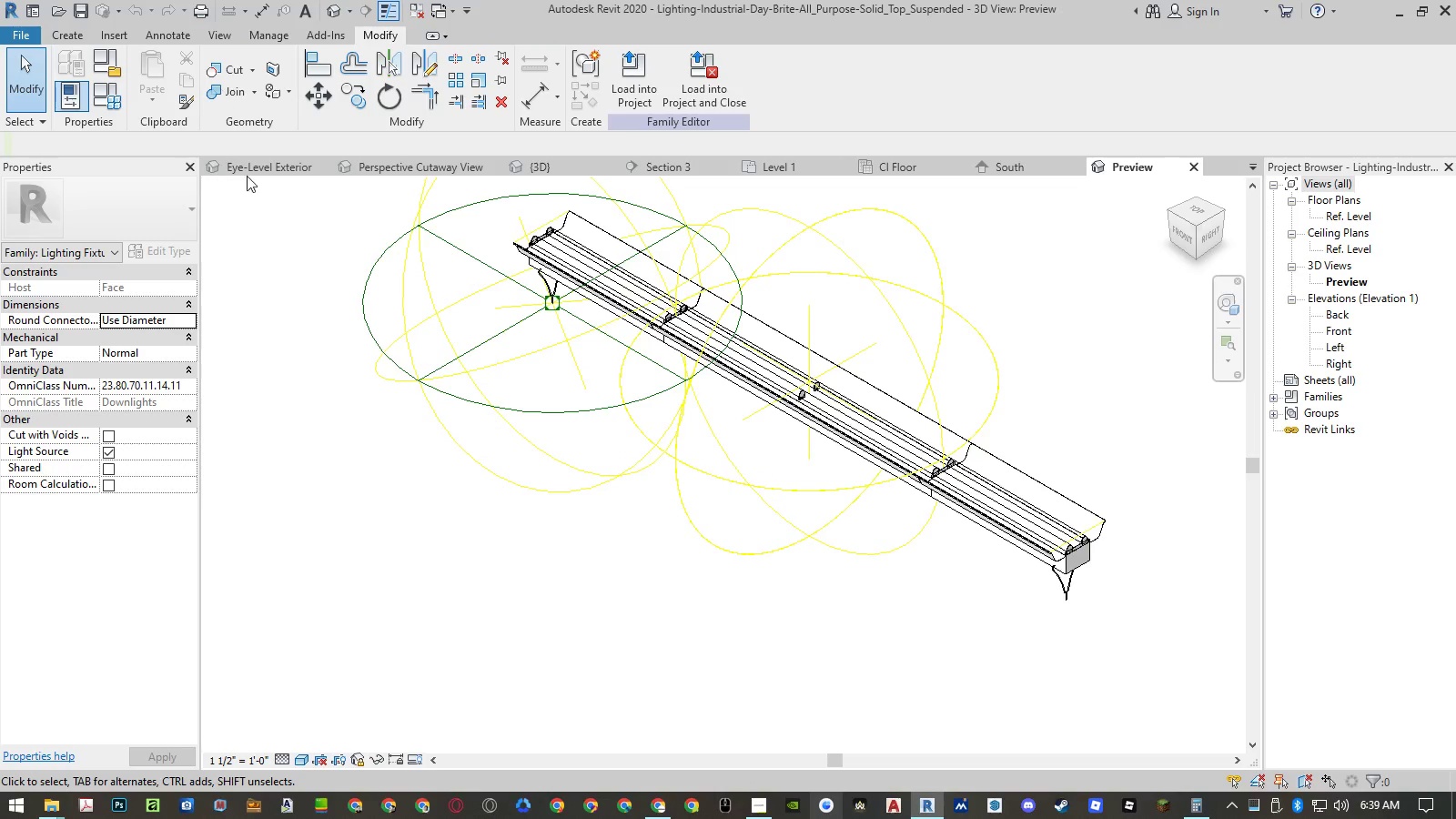 
left_click([373, 762])
 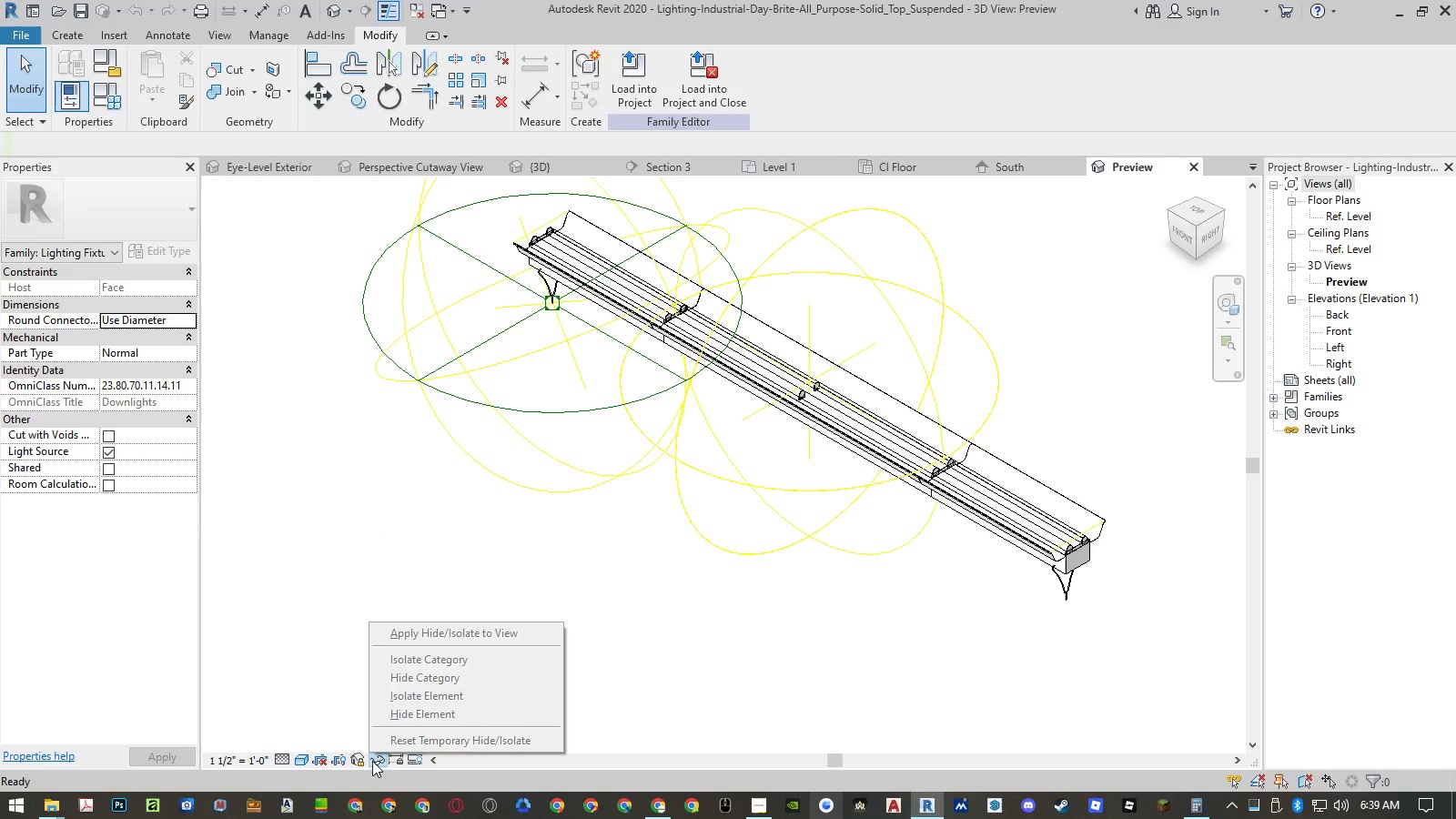 
left_click([336, 720])
 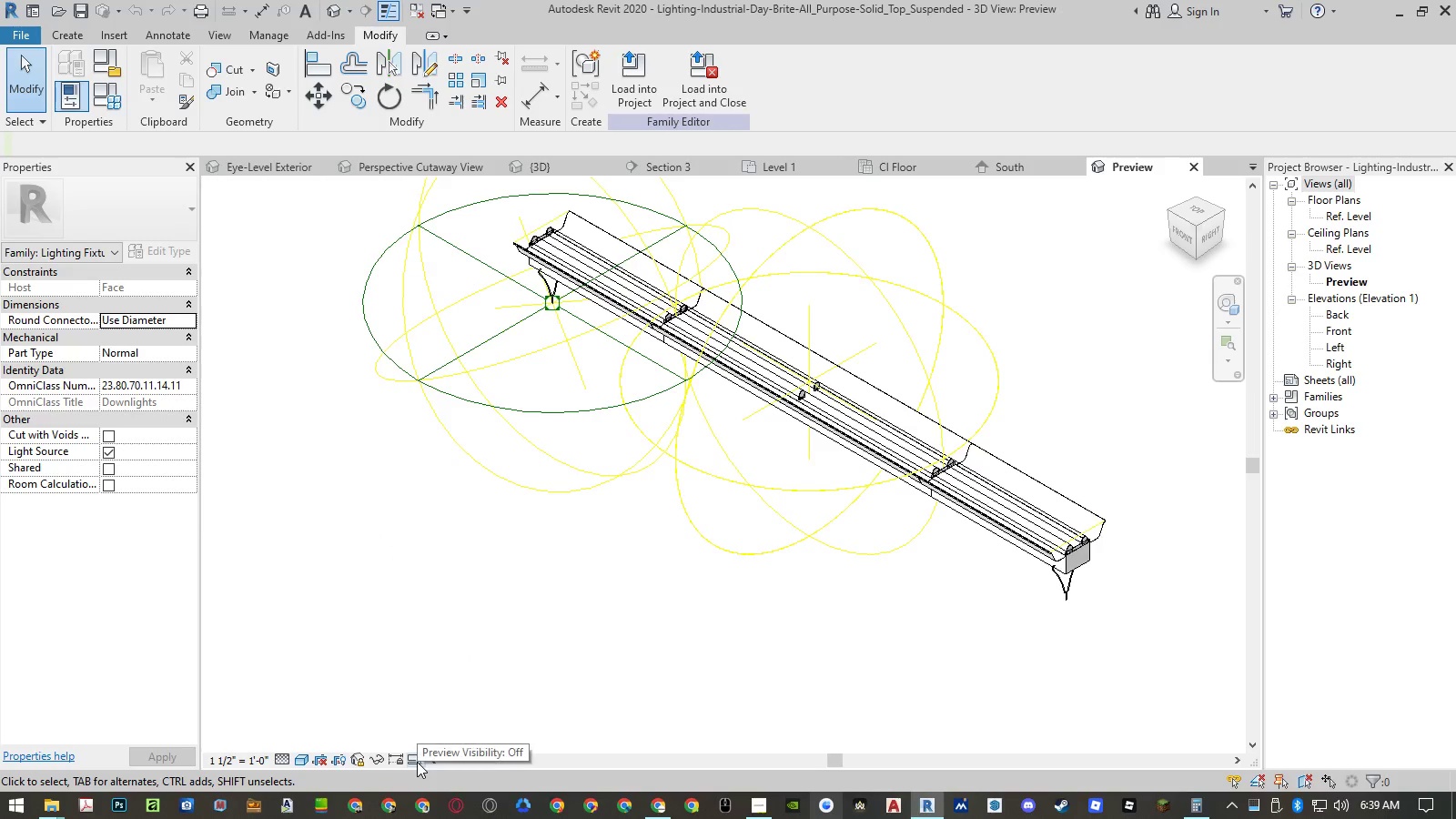 
left_click([417, 762])
 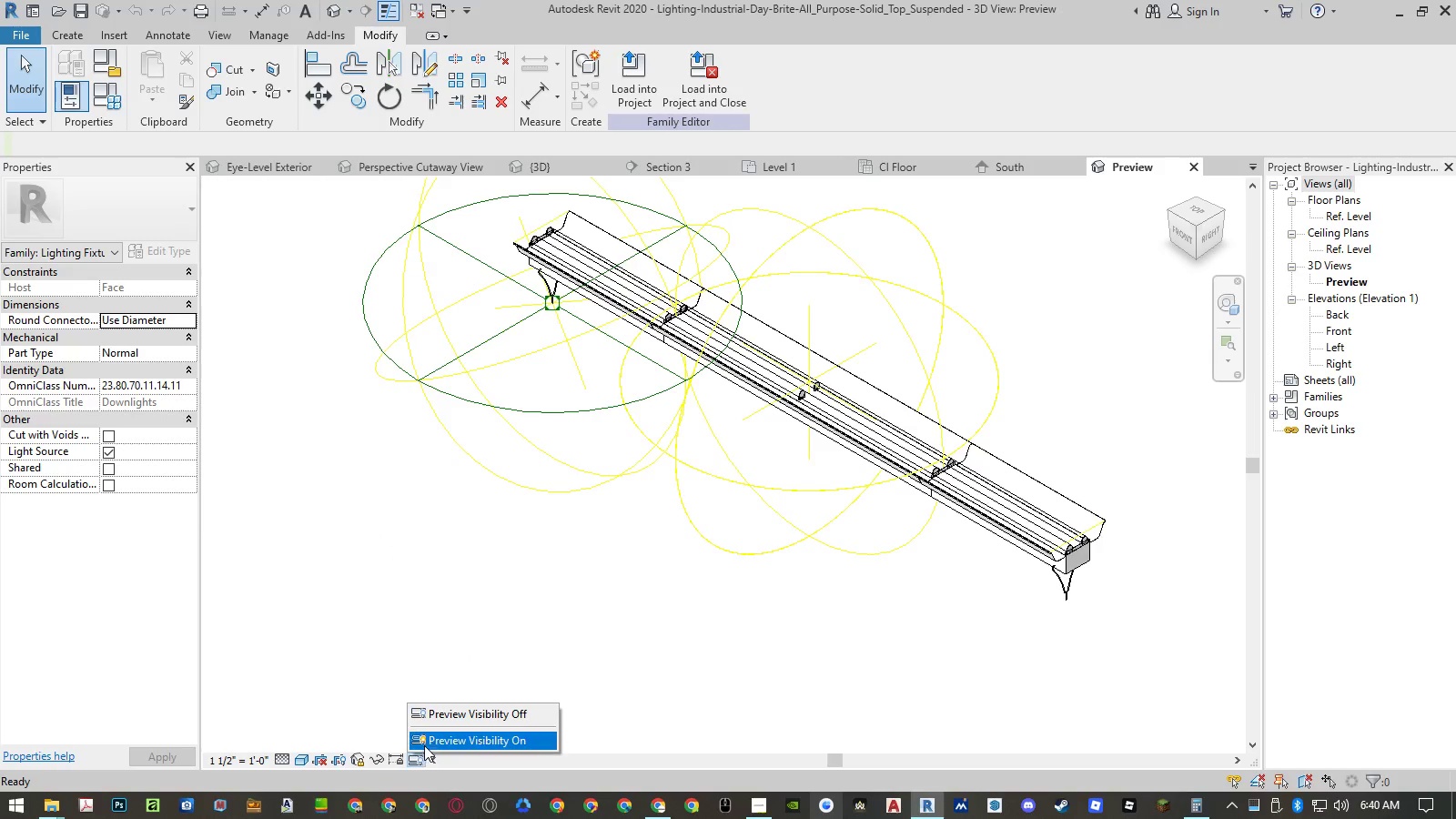 
left_click([425, 742])
 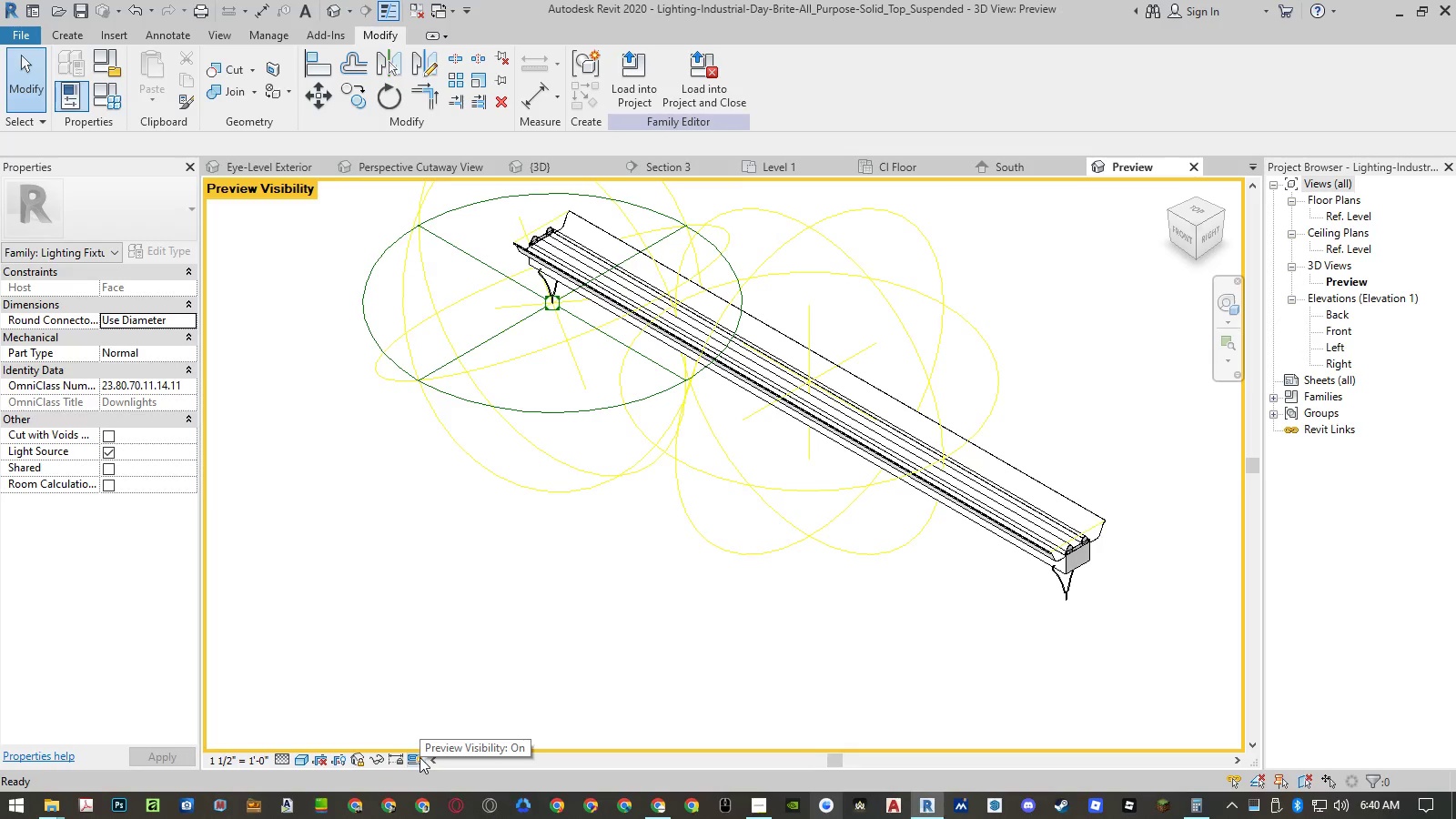 
left_click([420, 757])
 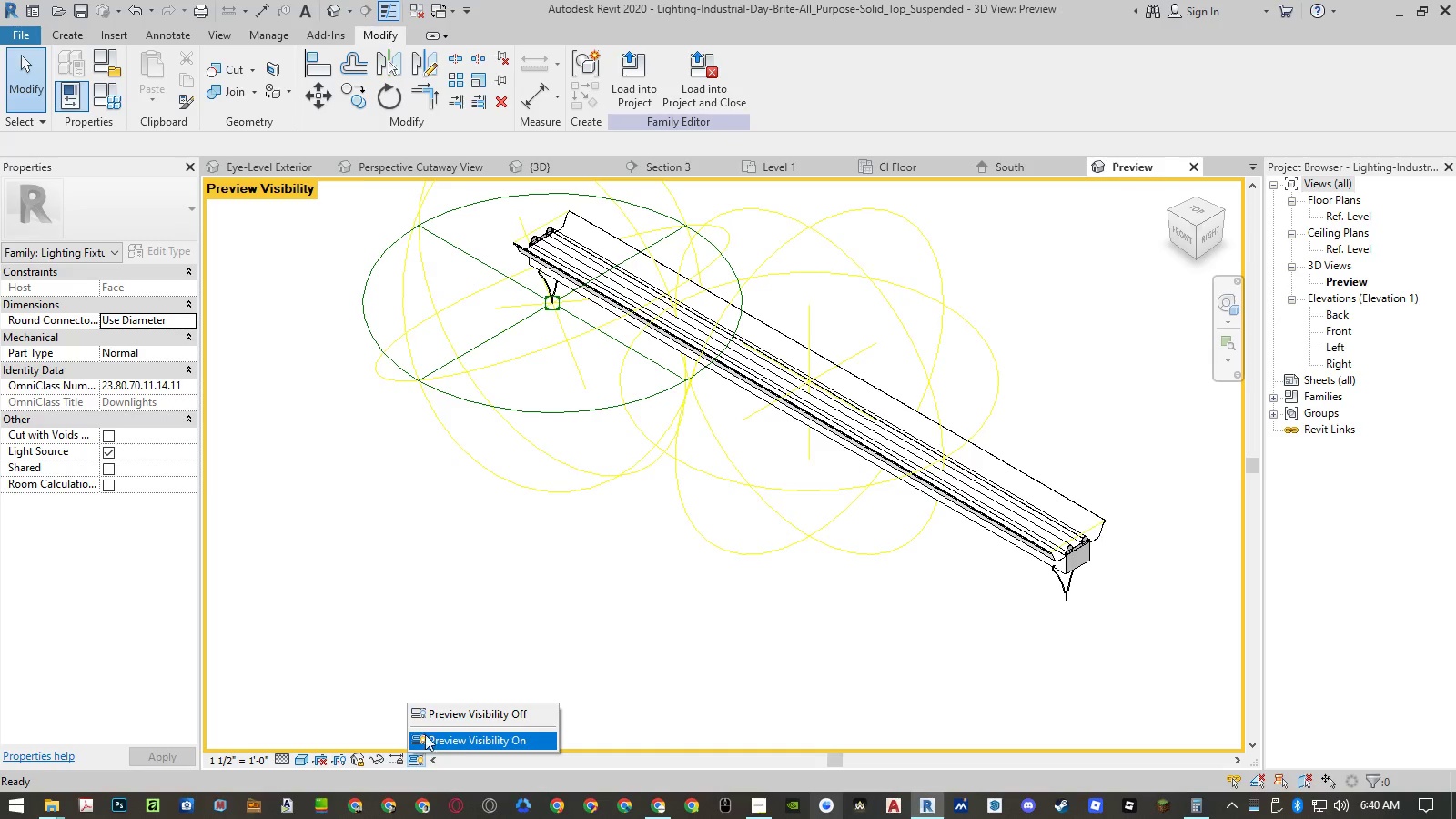 
left_click([427, 724])
 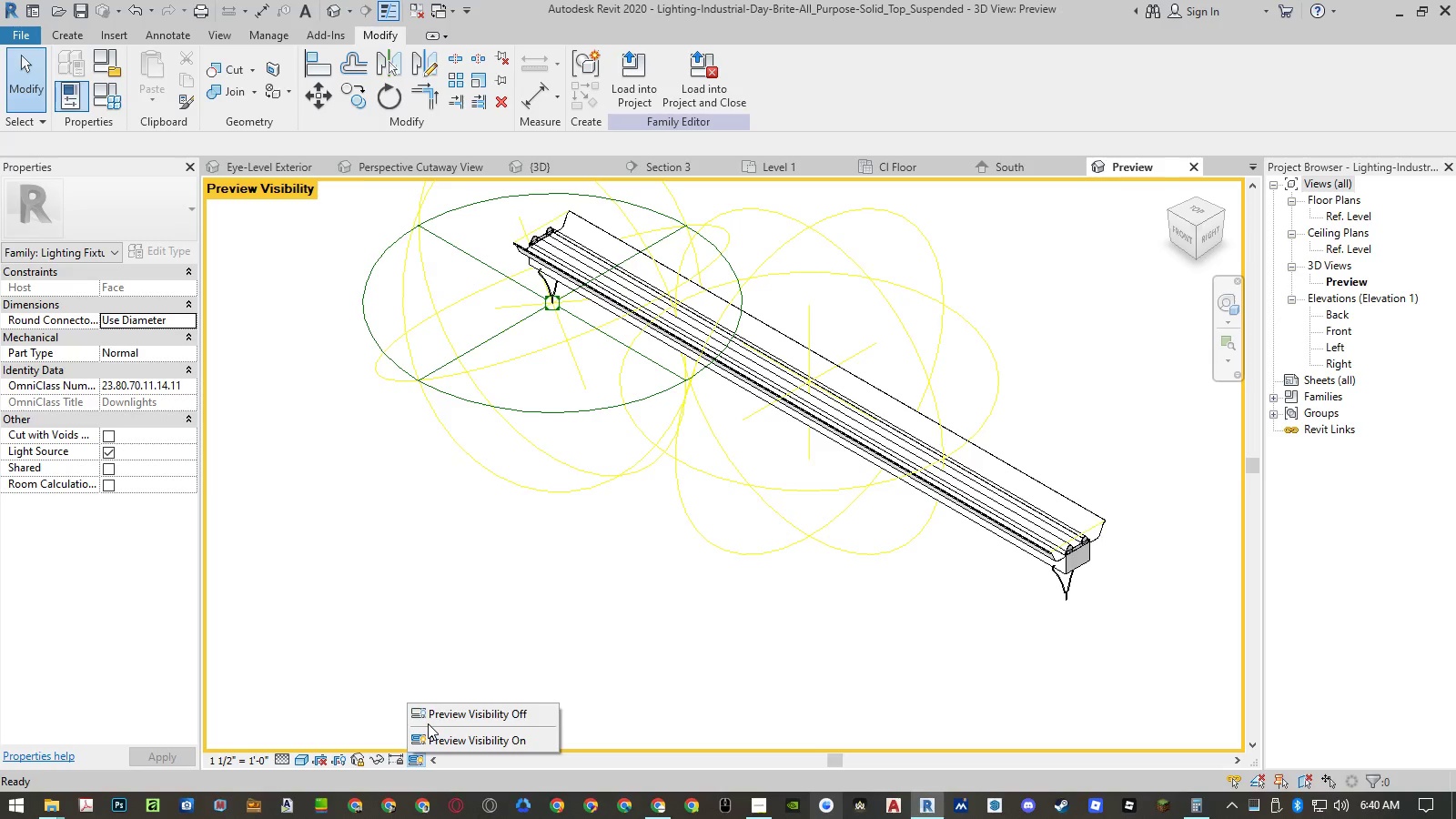 
left_click([430, 716])
 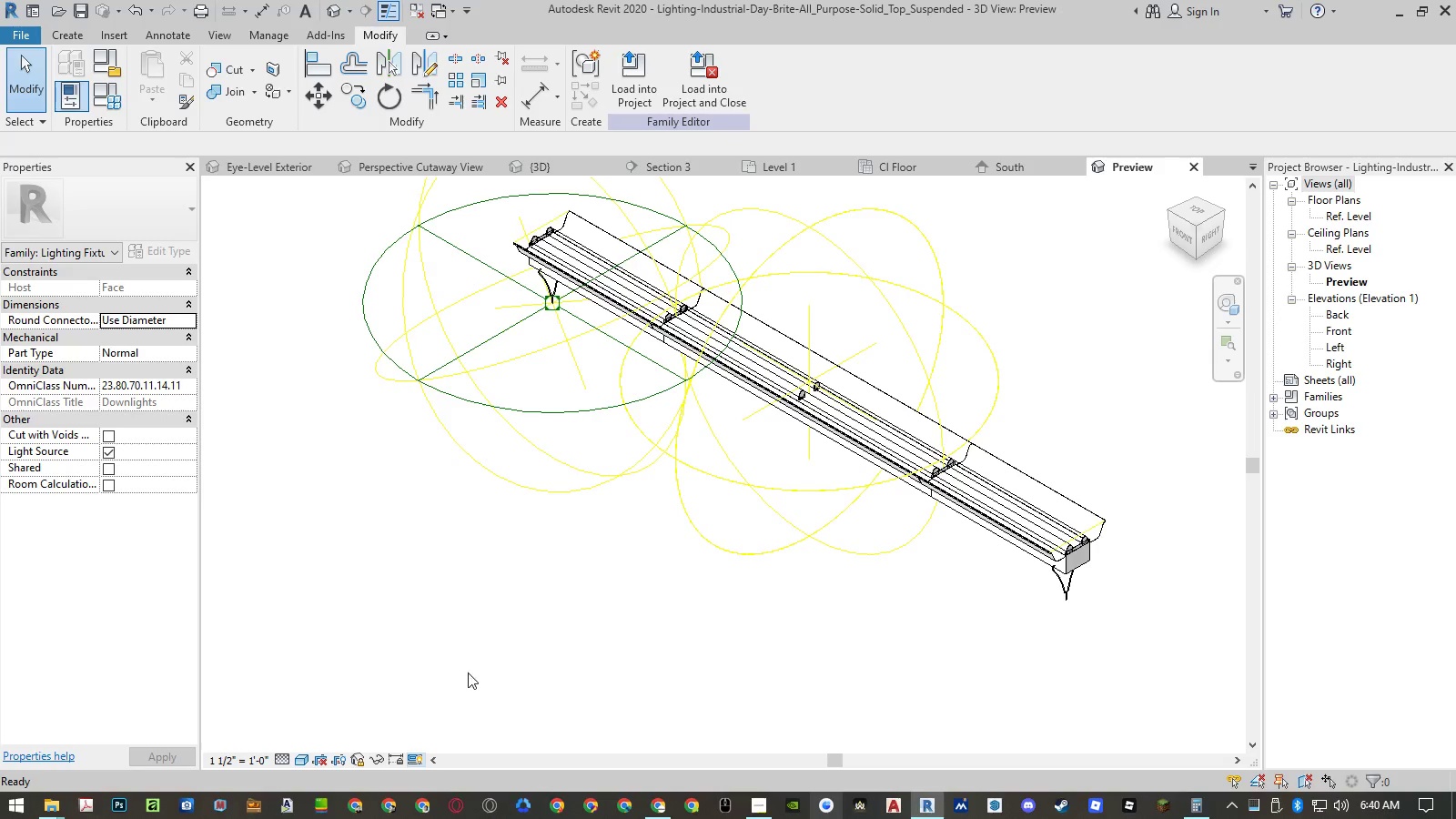 
double_click([486, 659])
 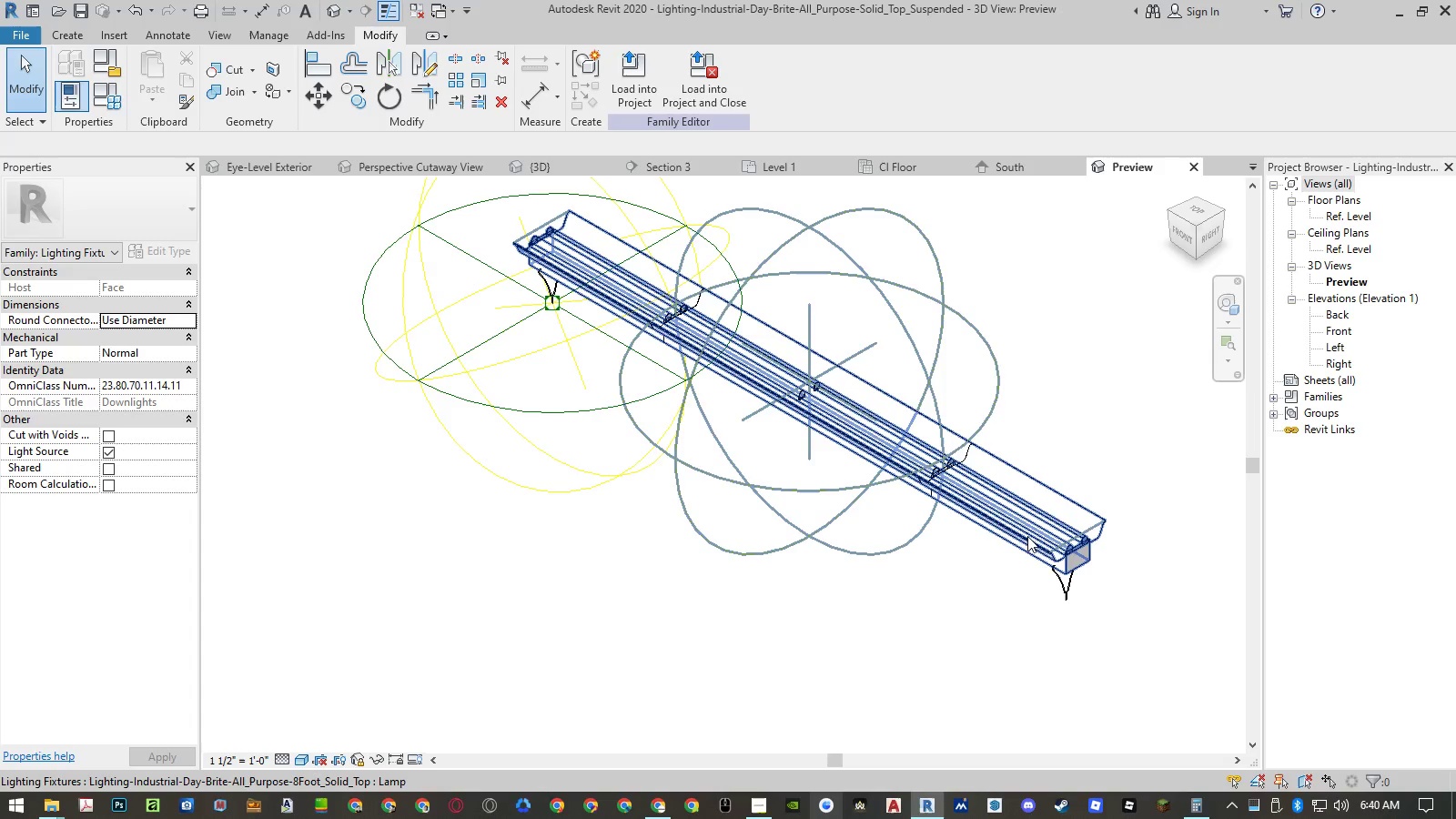 
left_click([1030, 537])
 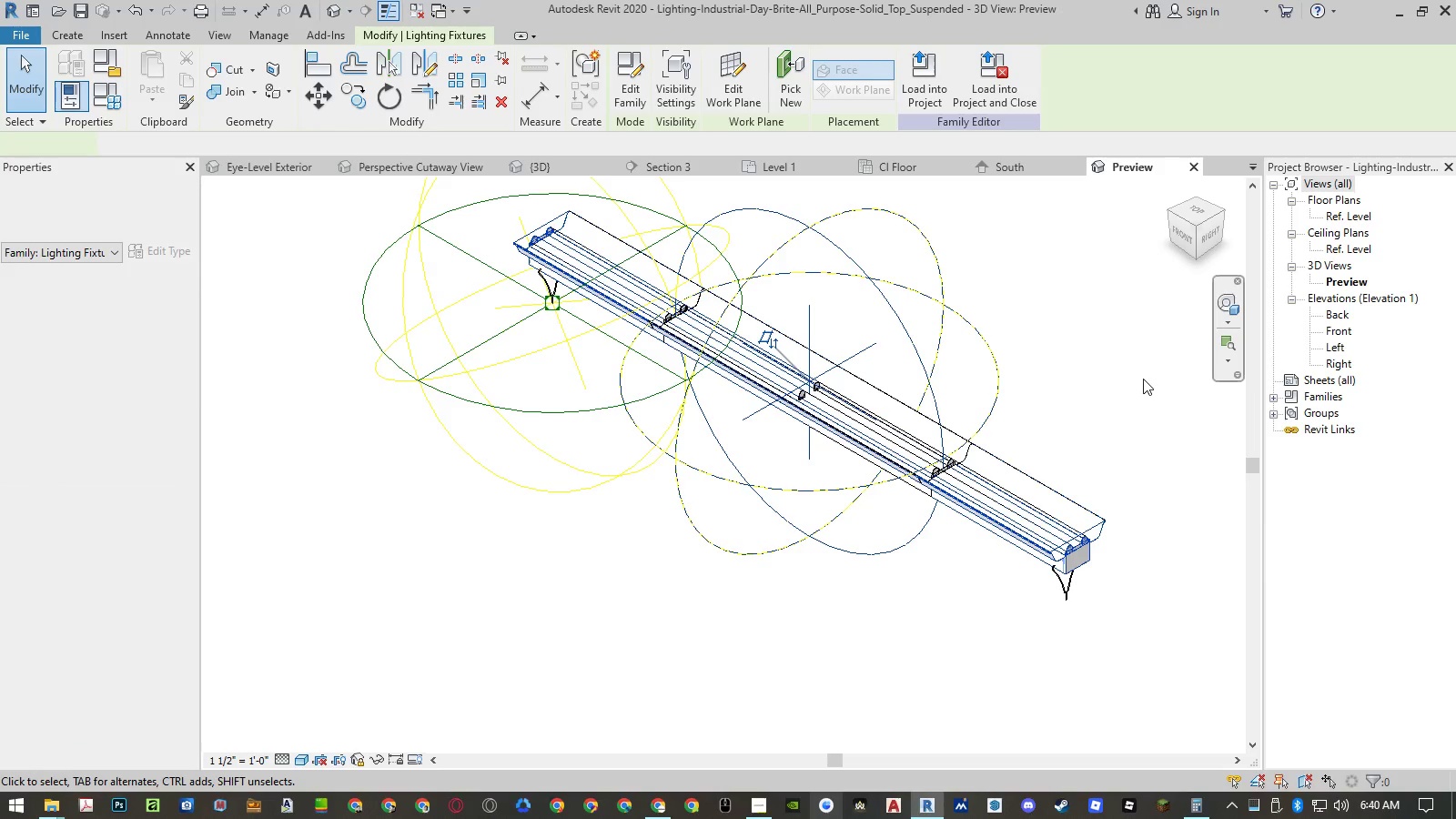 
left_click([1144, 378])
 